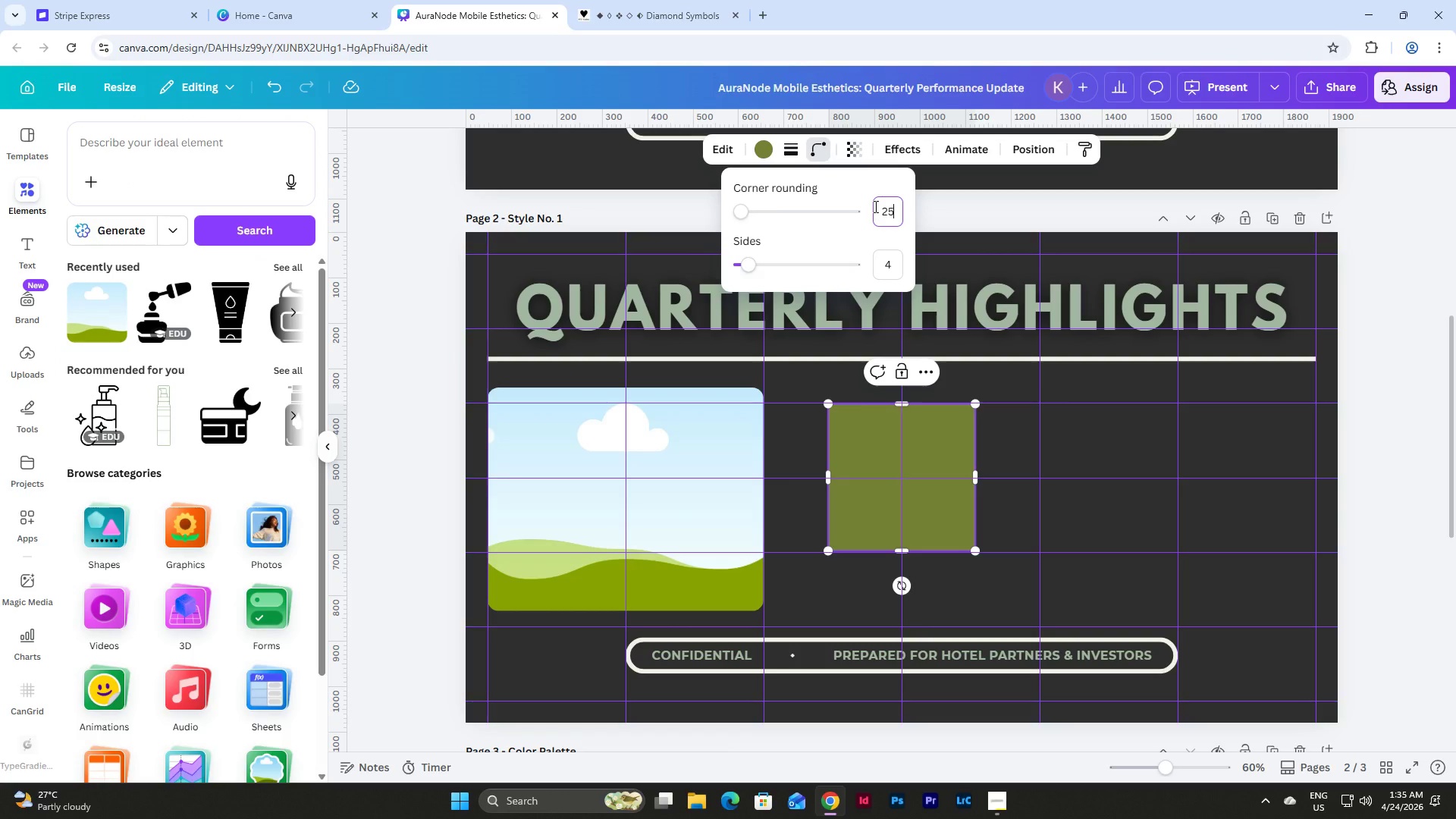 
key(NumpadEnter)
 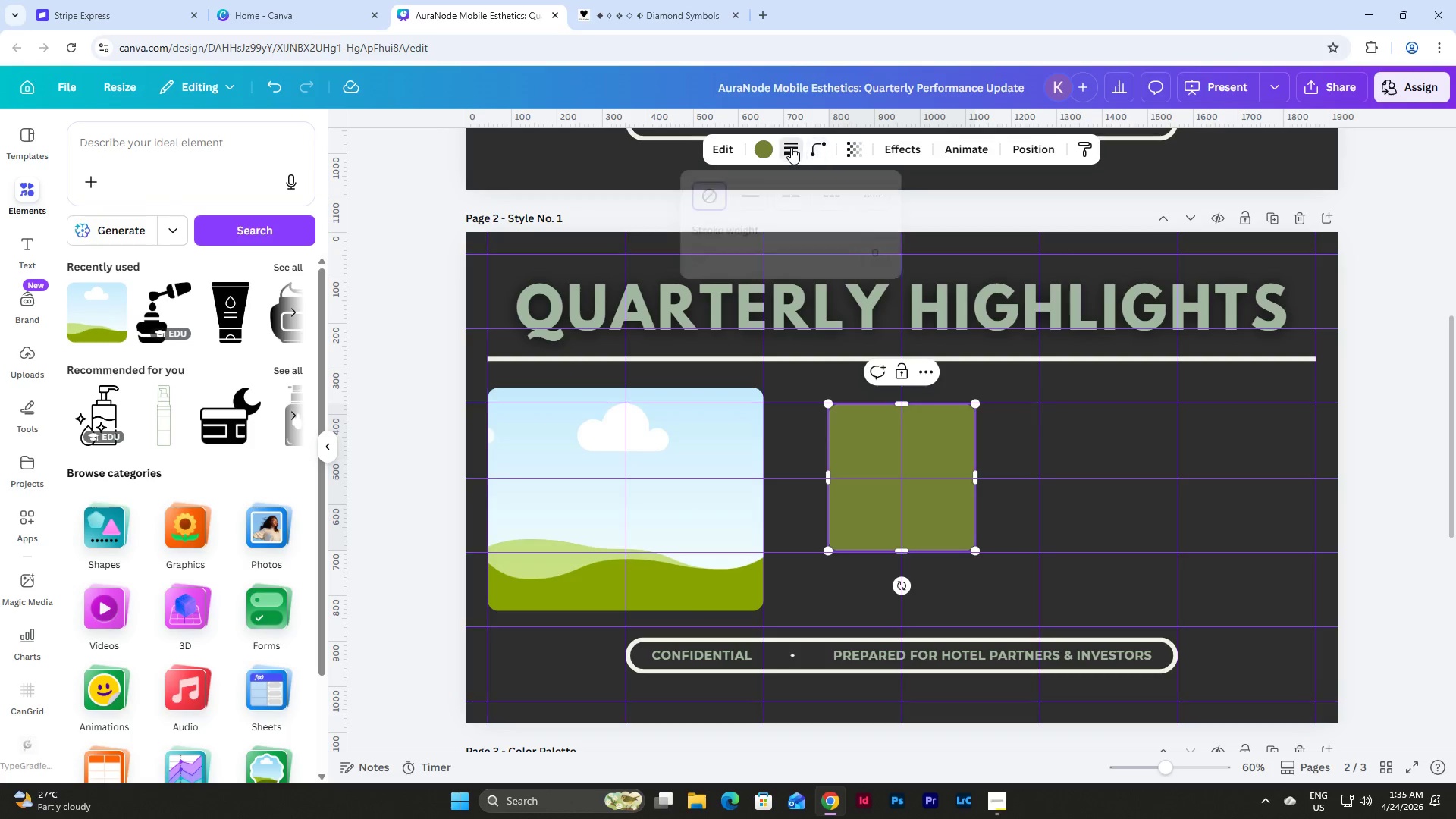 
left_click([755, 193])
 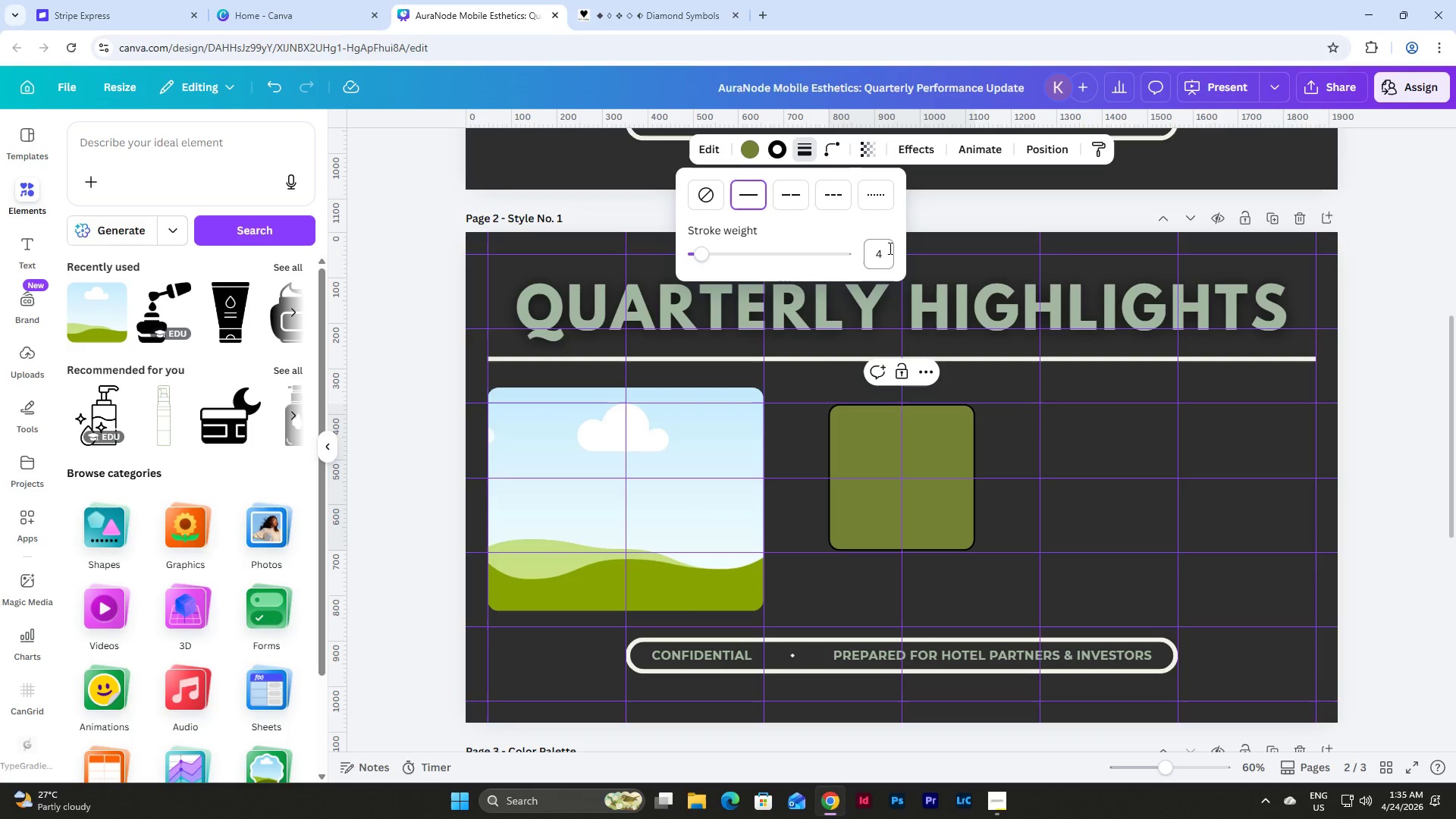 
left_click_drag(start_coordinate=[889, 248], to_coordinate=[855, 251])
 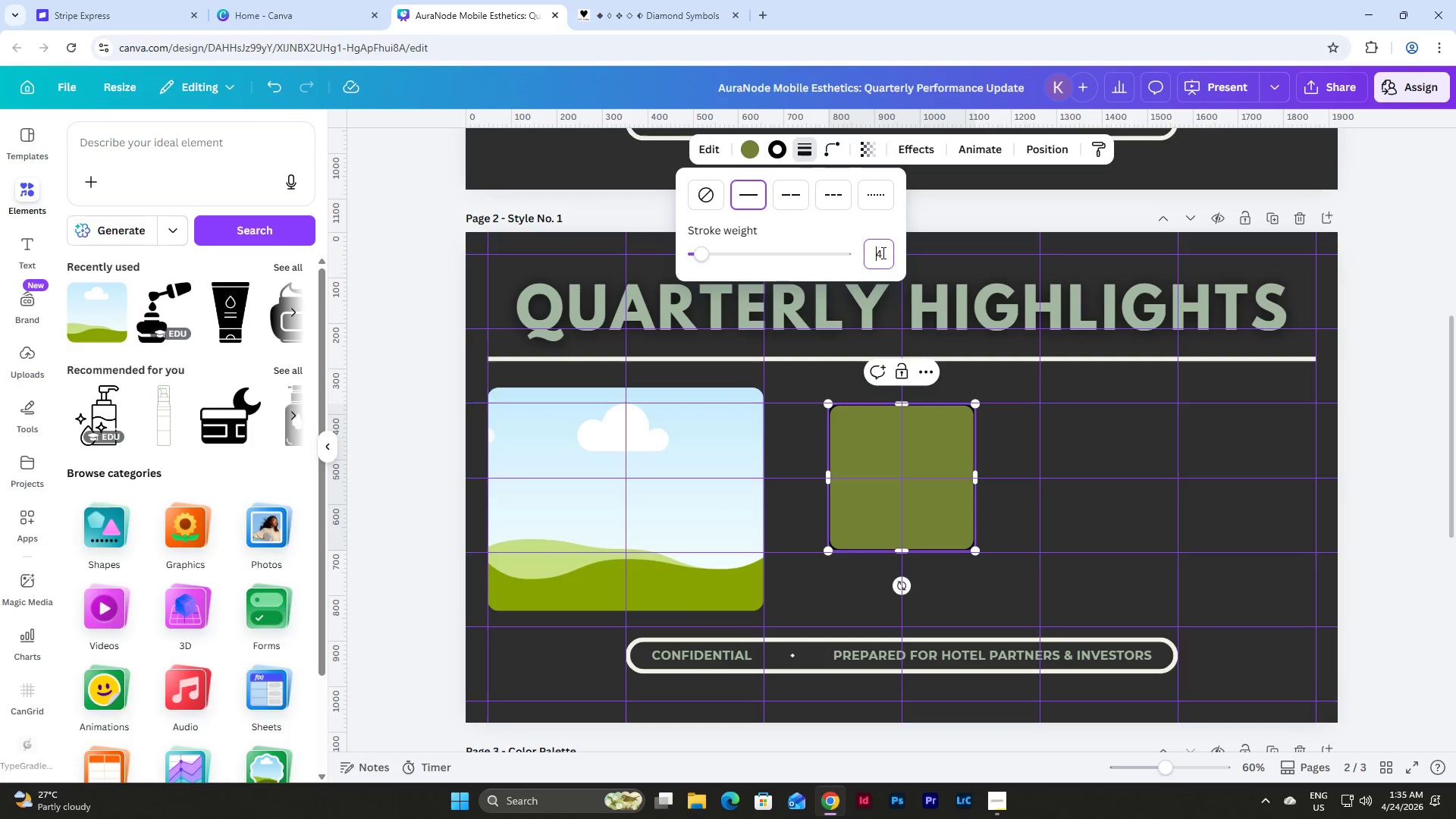 
left_click_drag(start_coordinate=[882, 253], to_coordinate=[867, 255])
 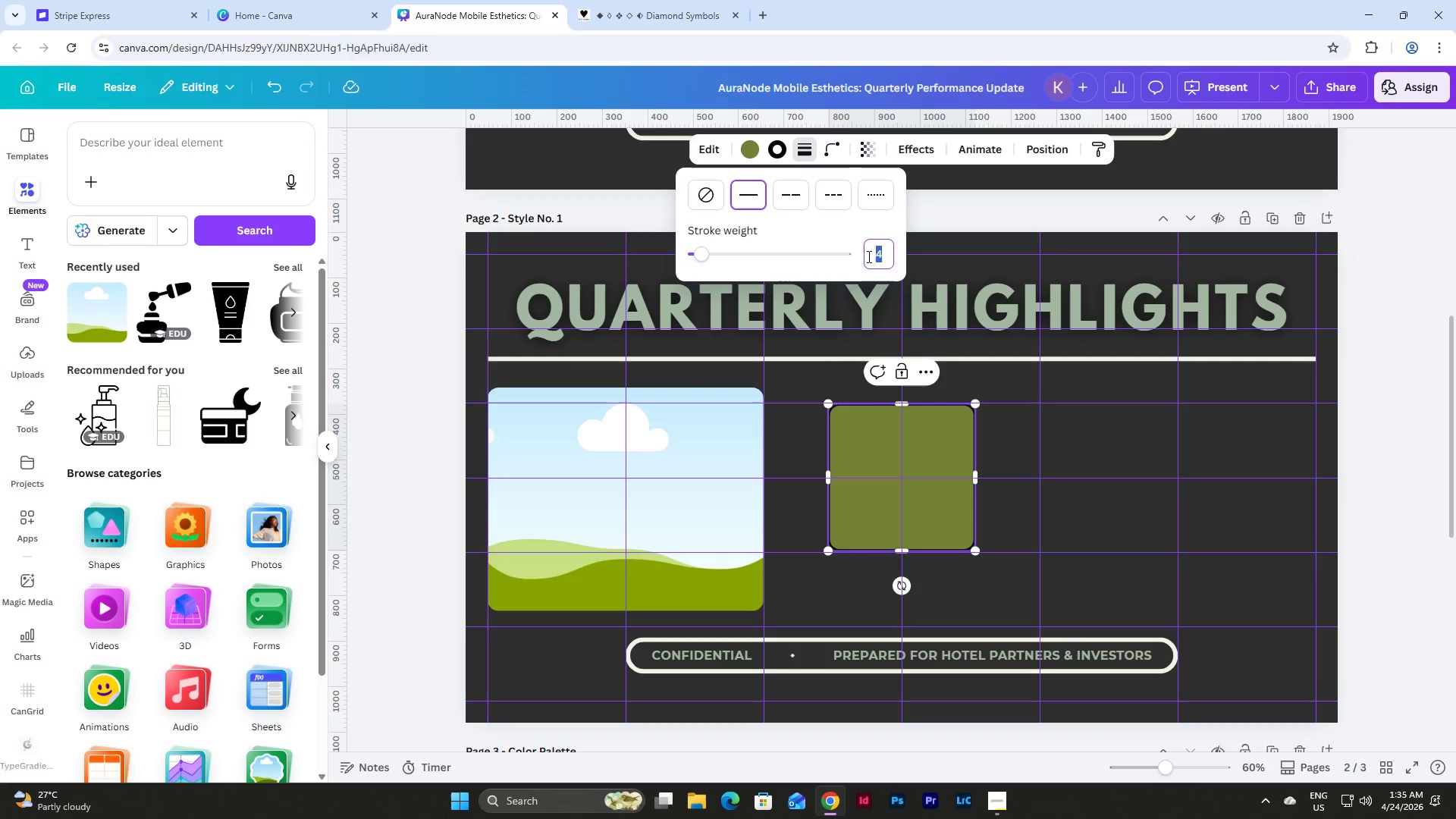 
key(Numpad1)
 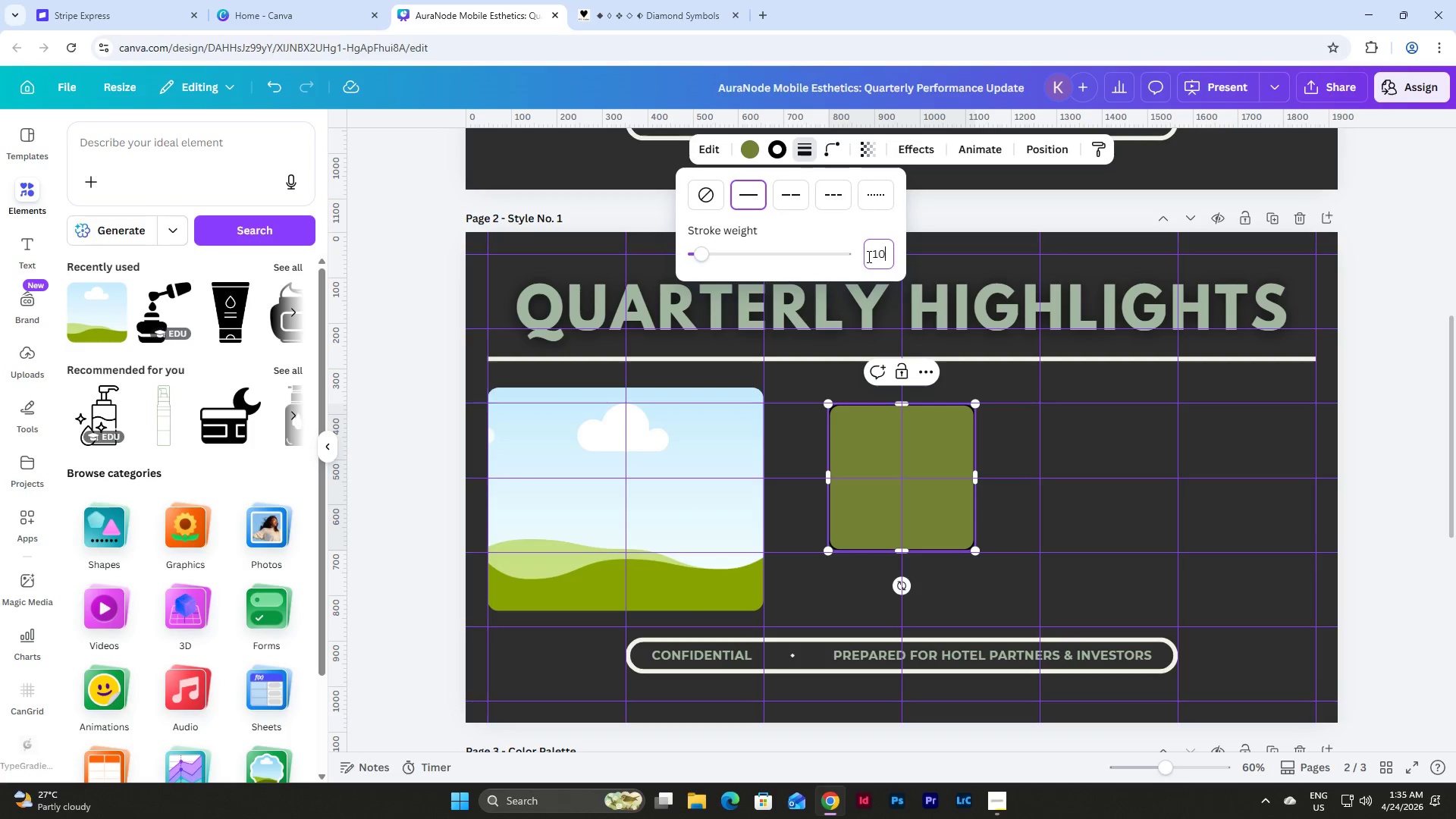 
key(Numpad0)
 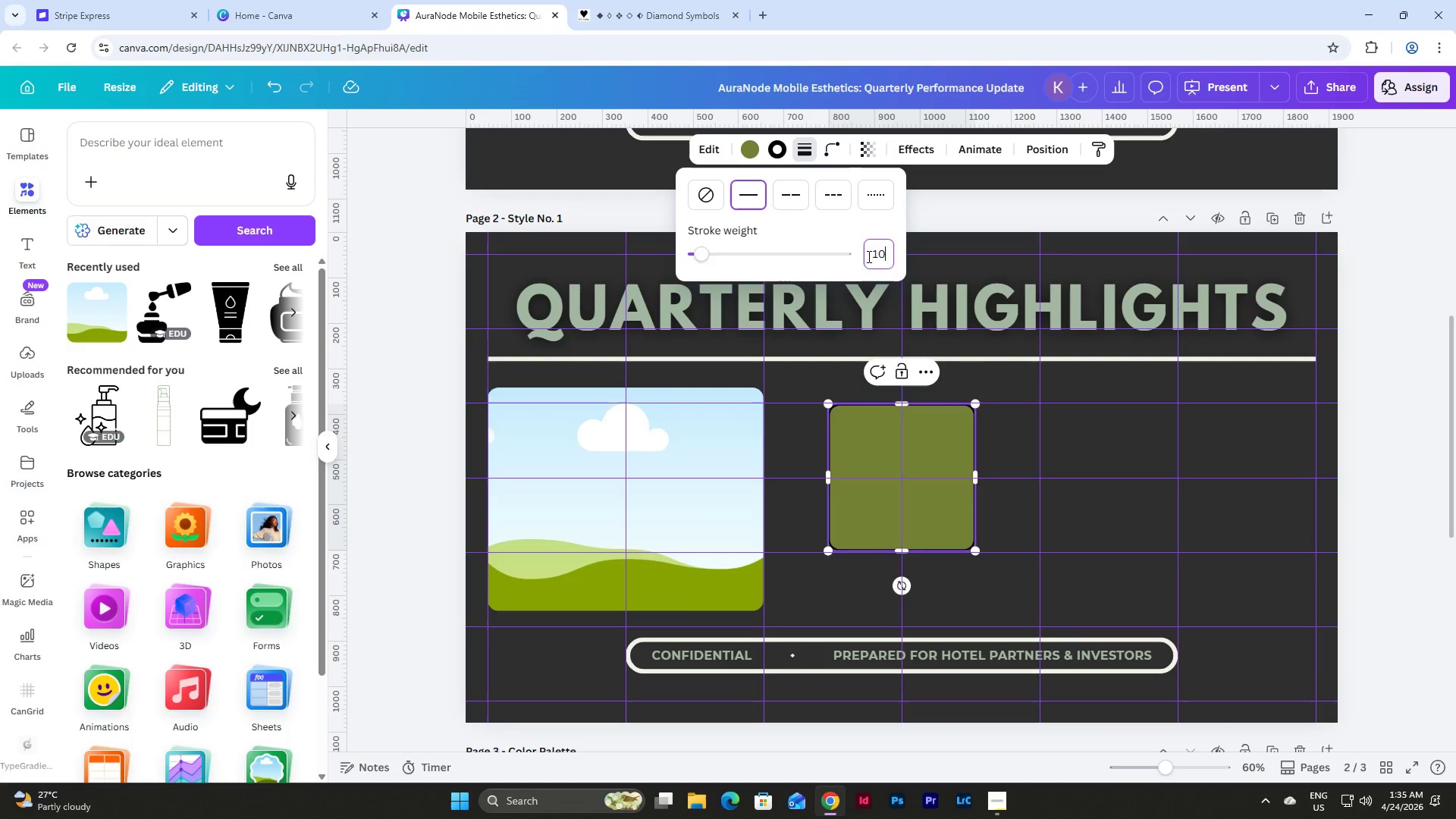 
key(NumpadEnter)
 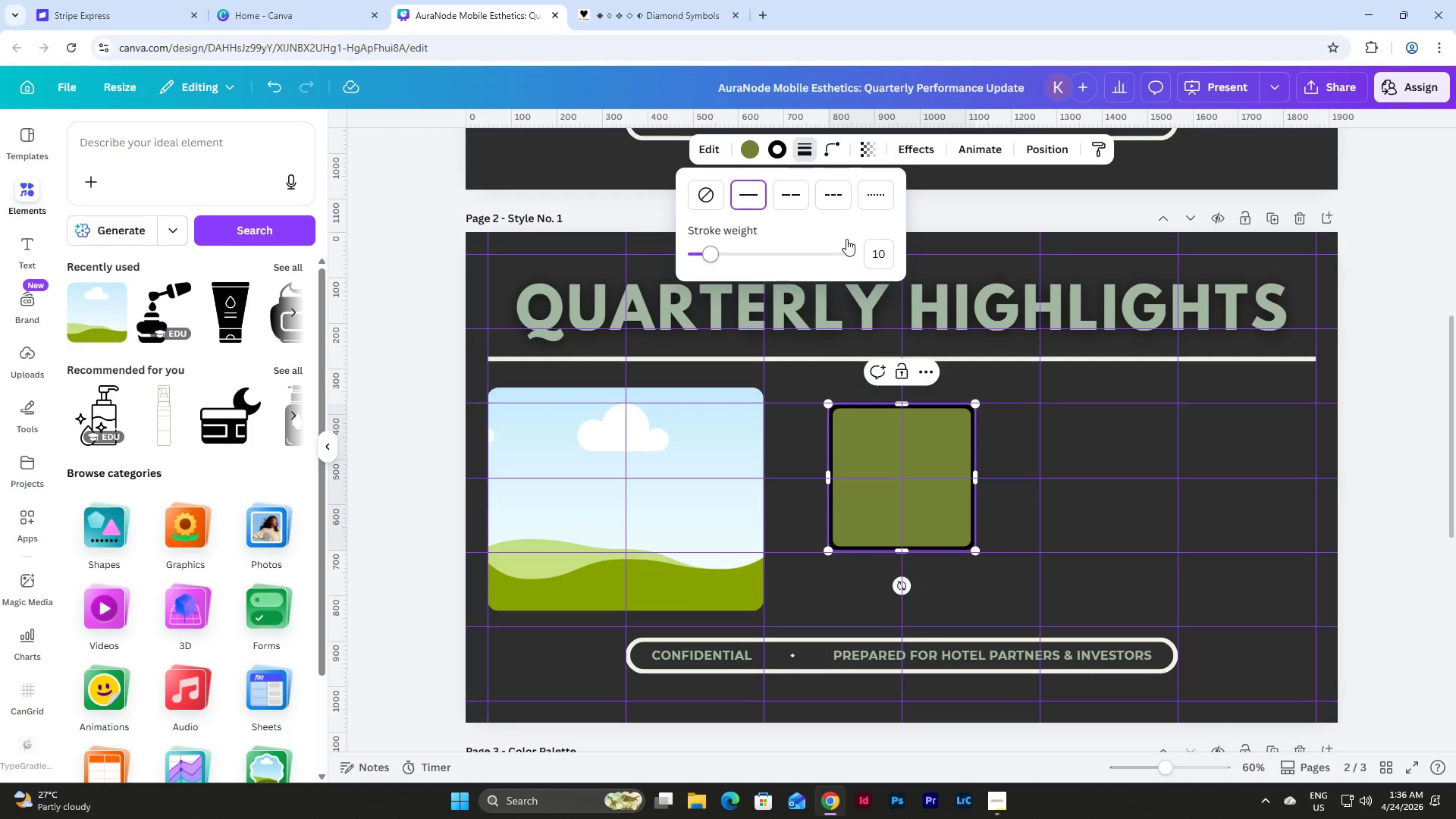 
left_click([701, 204])
 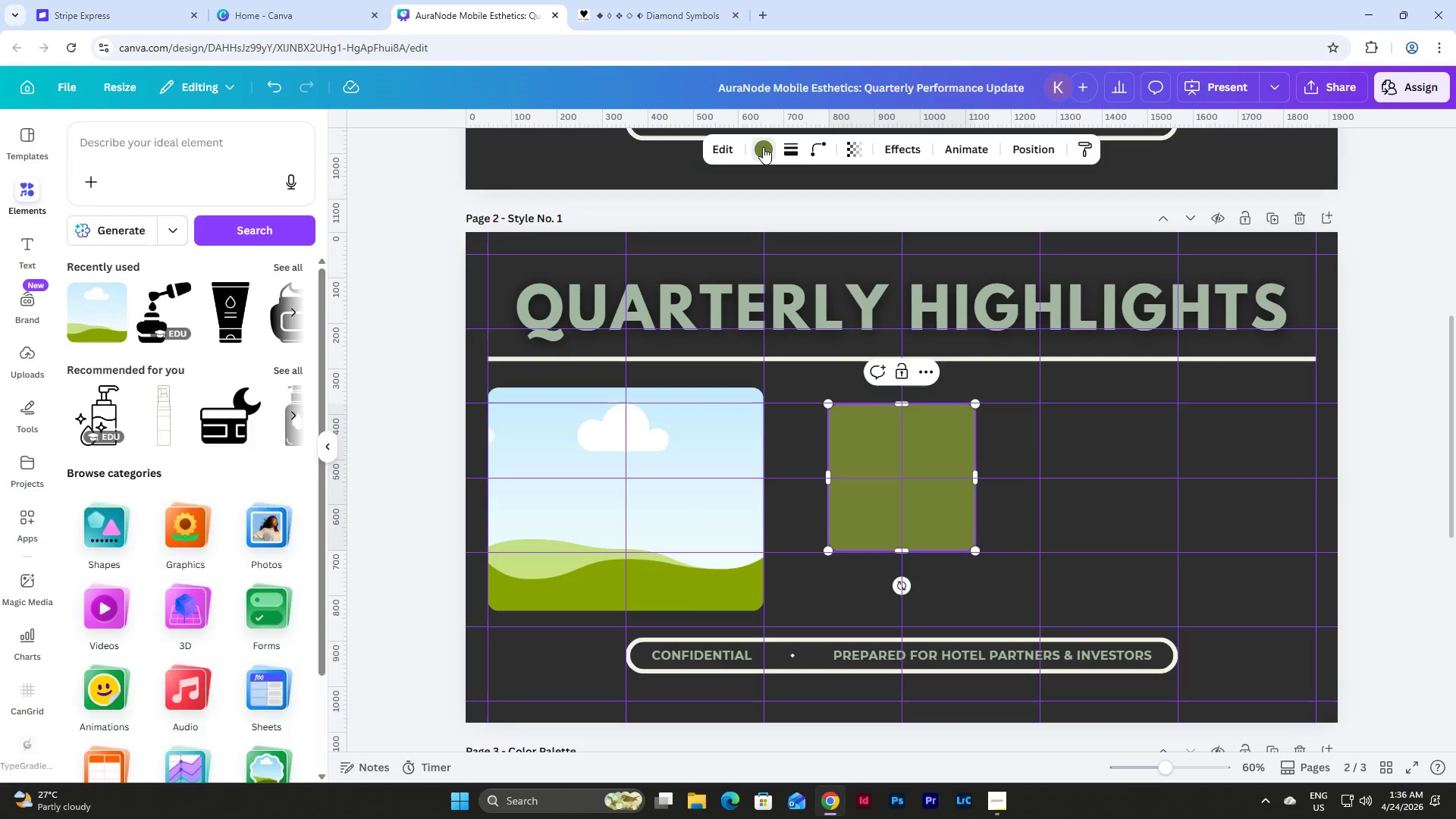 
double_click([763, 147])
 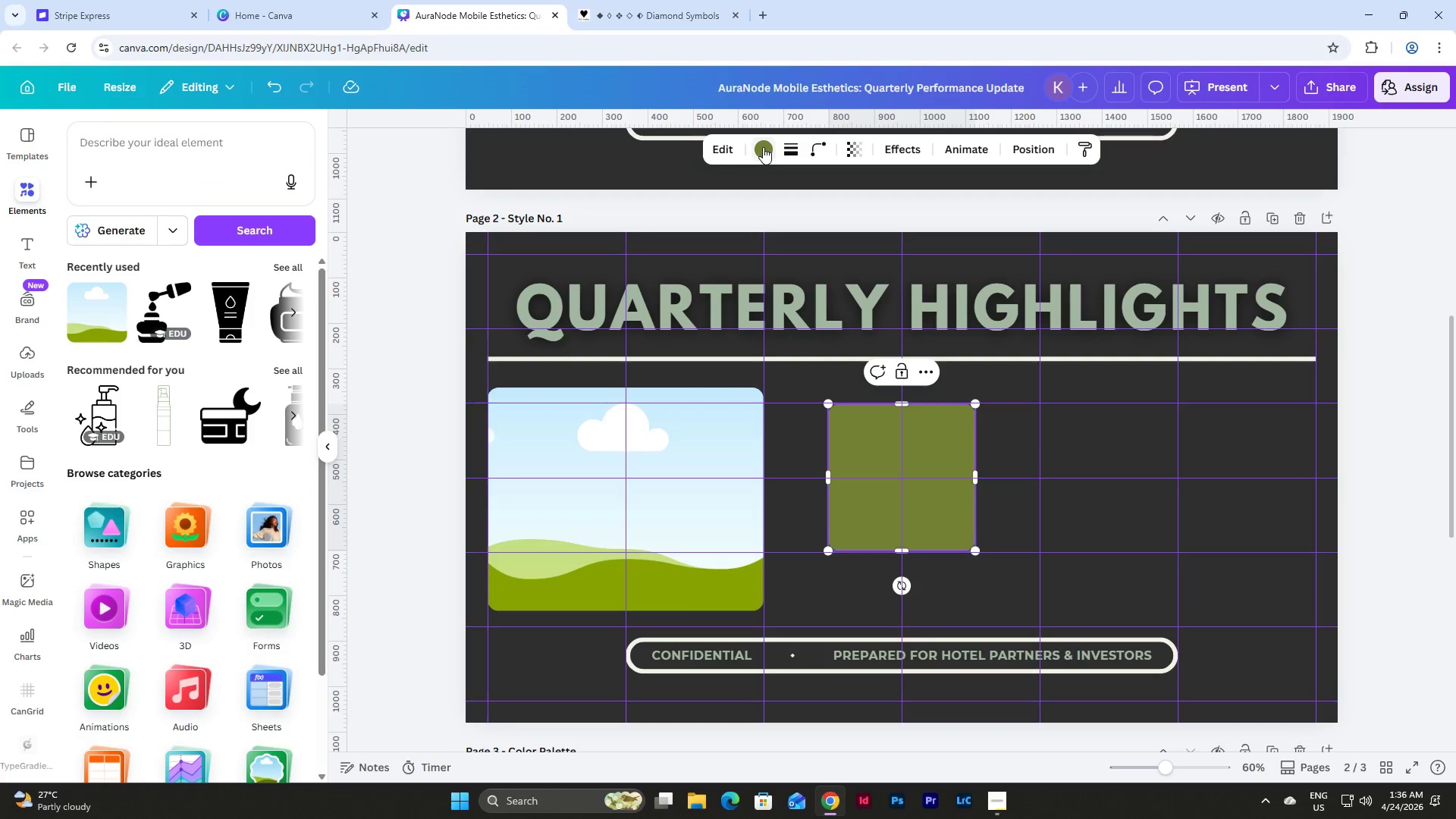 
left_click([763, 147])
 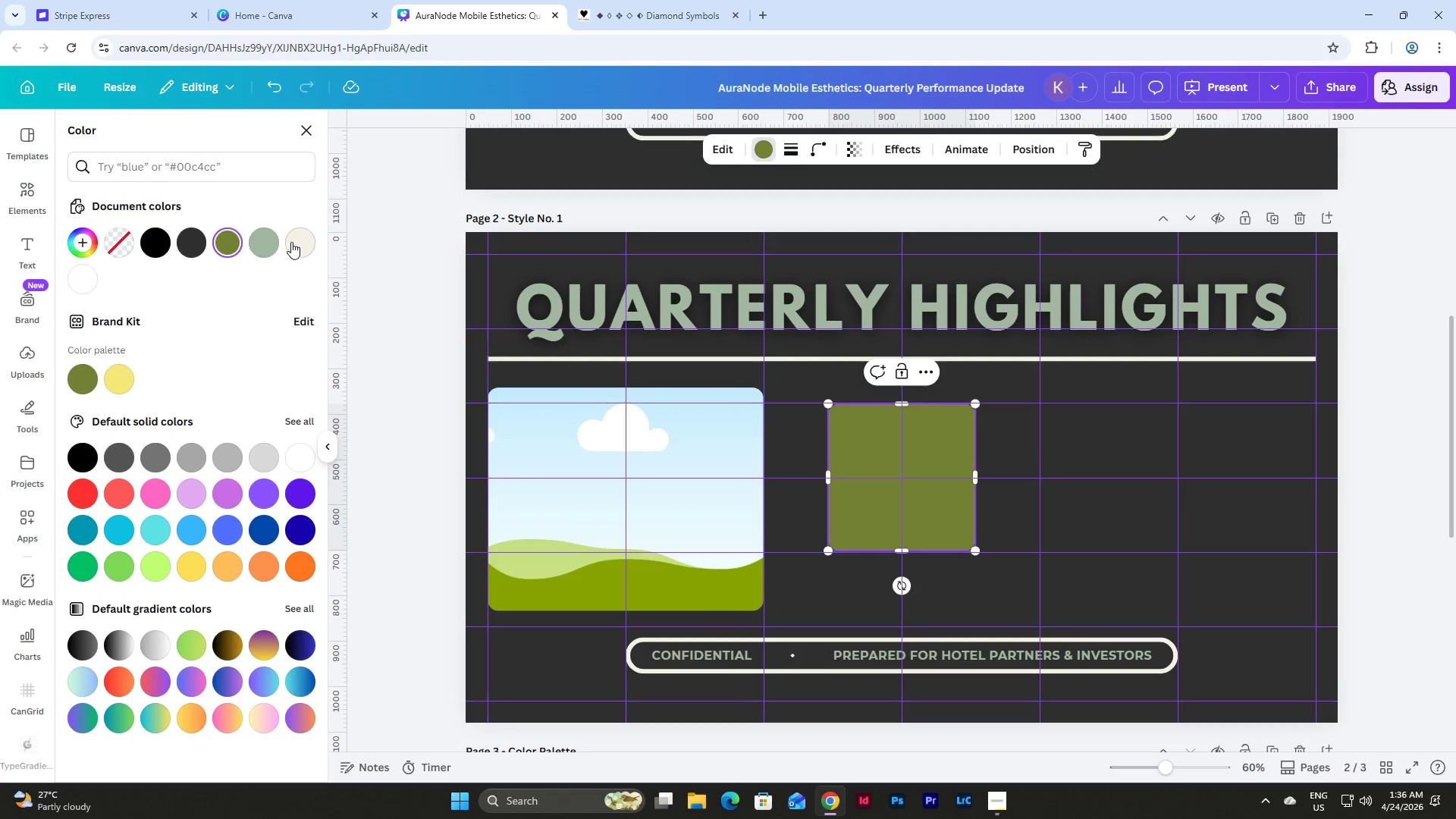 
left_click([296, 242])
 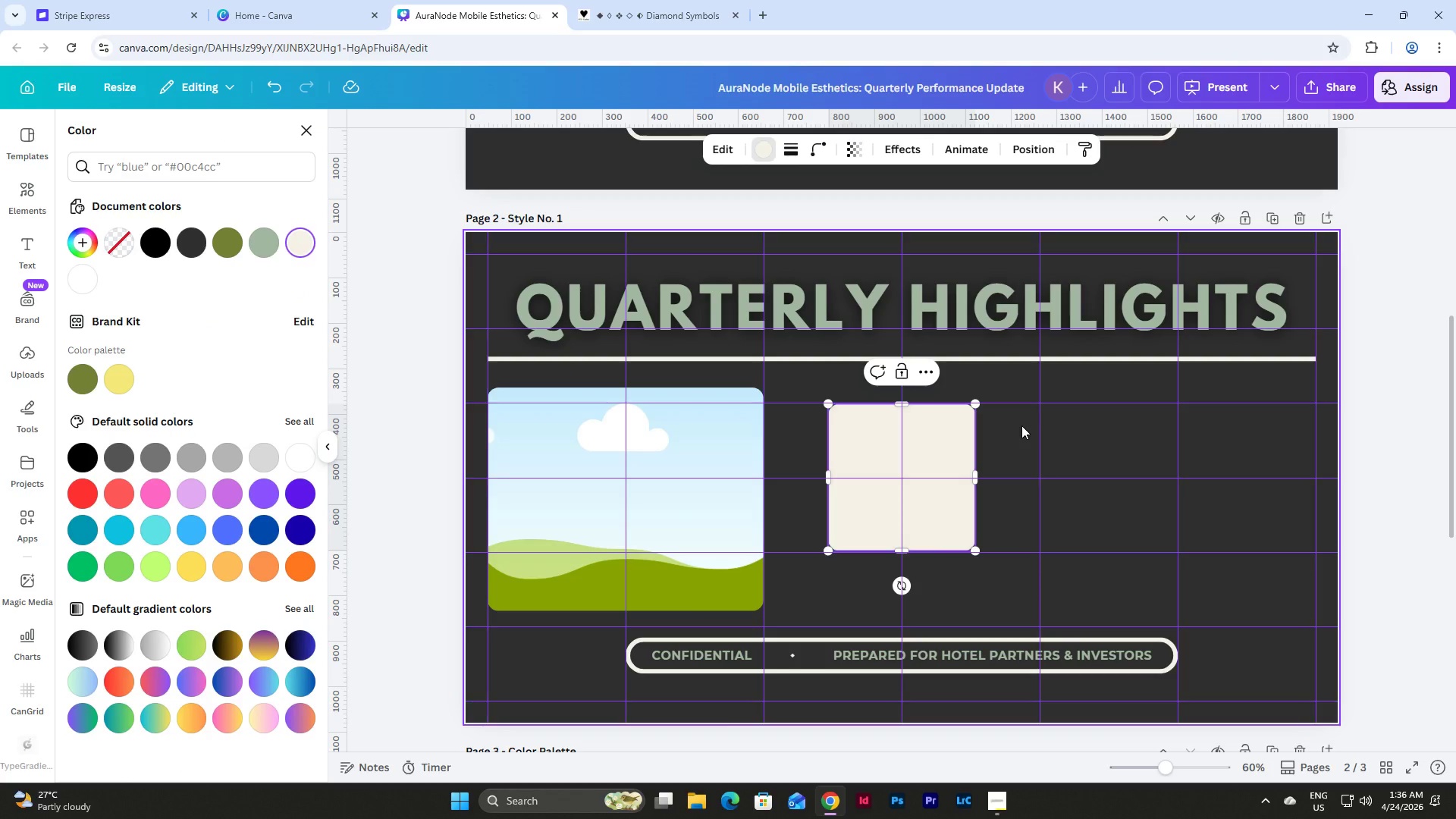 
wait(6.17)
 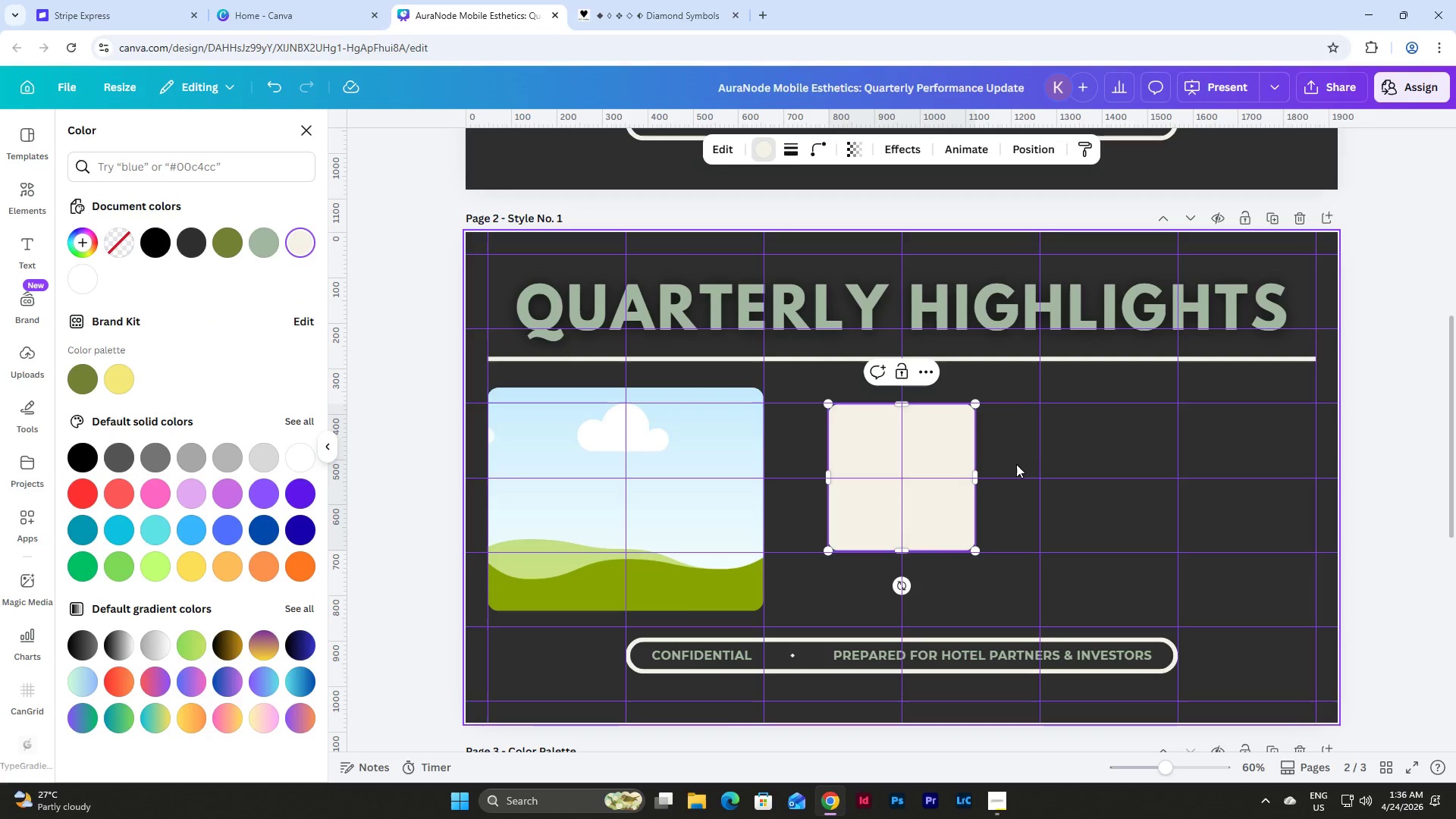 
left_click_drag(start_coordinate=[911, 550], to_coordinate=[918, 453])
 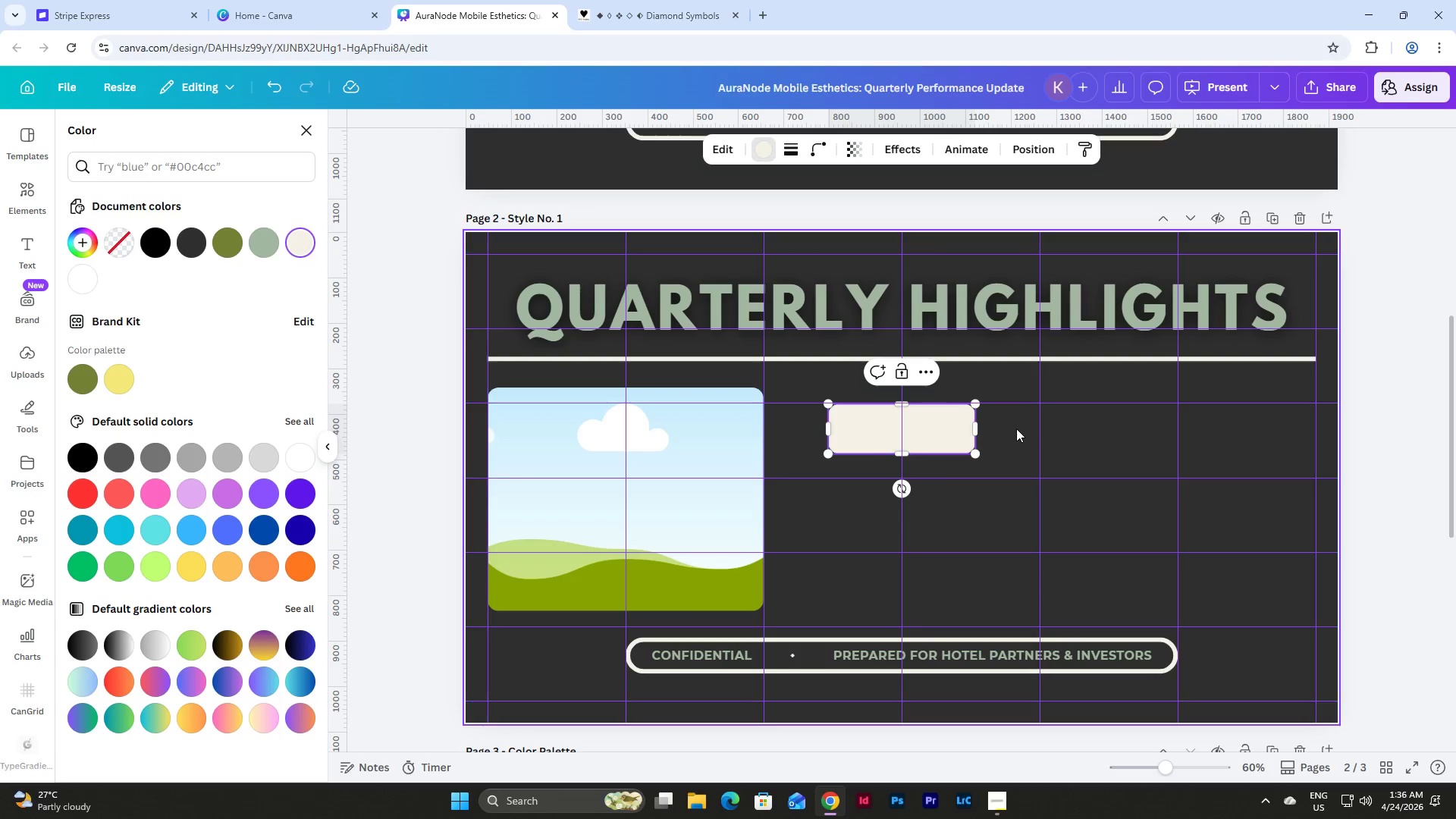 
left_click([1016, 428])
 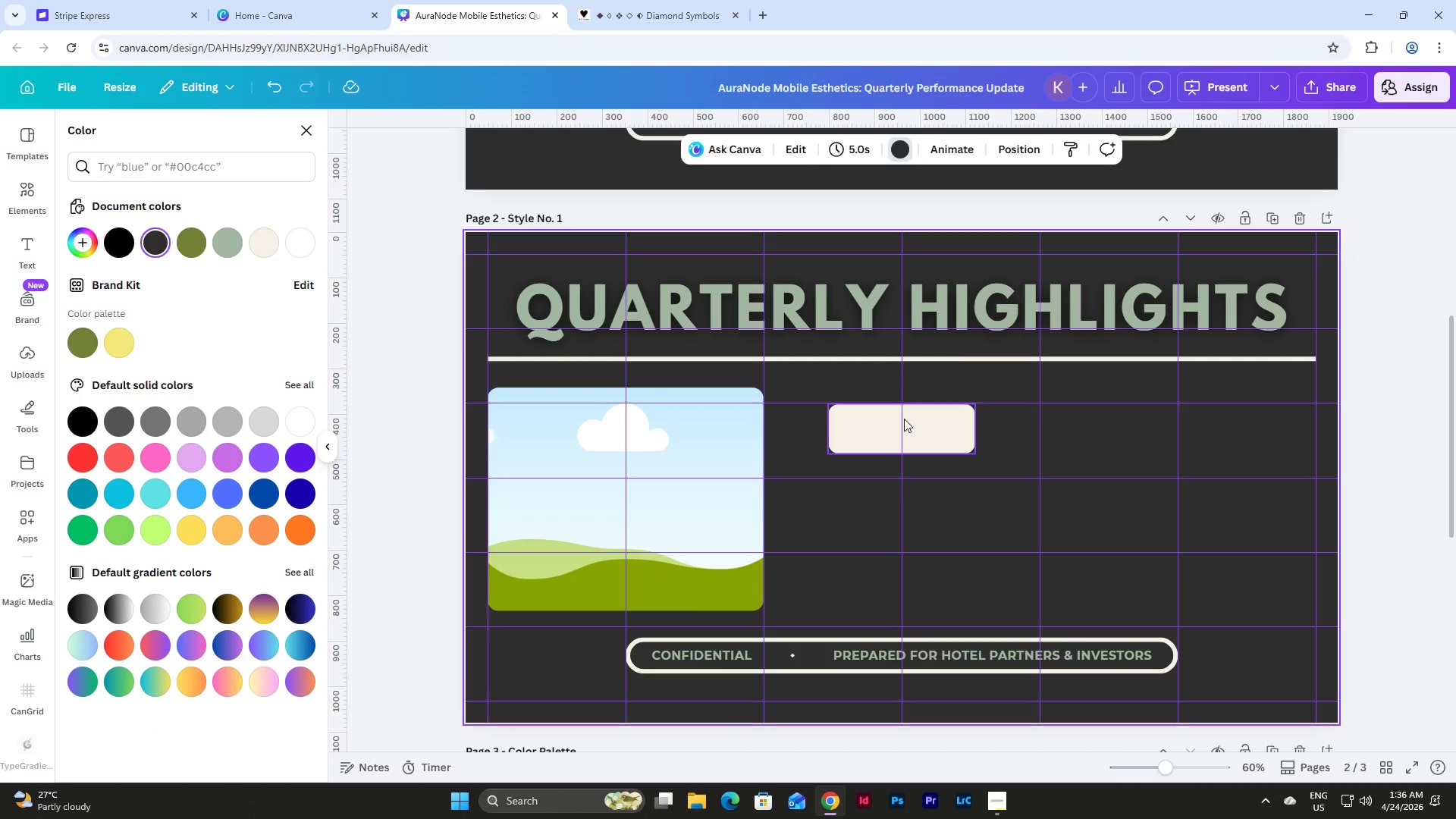 
left_click_drag(start_coordinate=[903, 419], to_coordinate=[863, 419])
 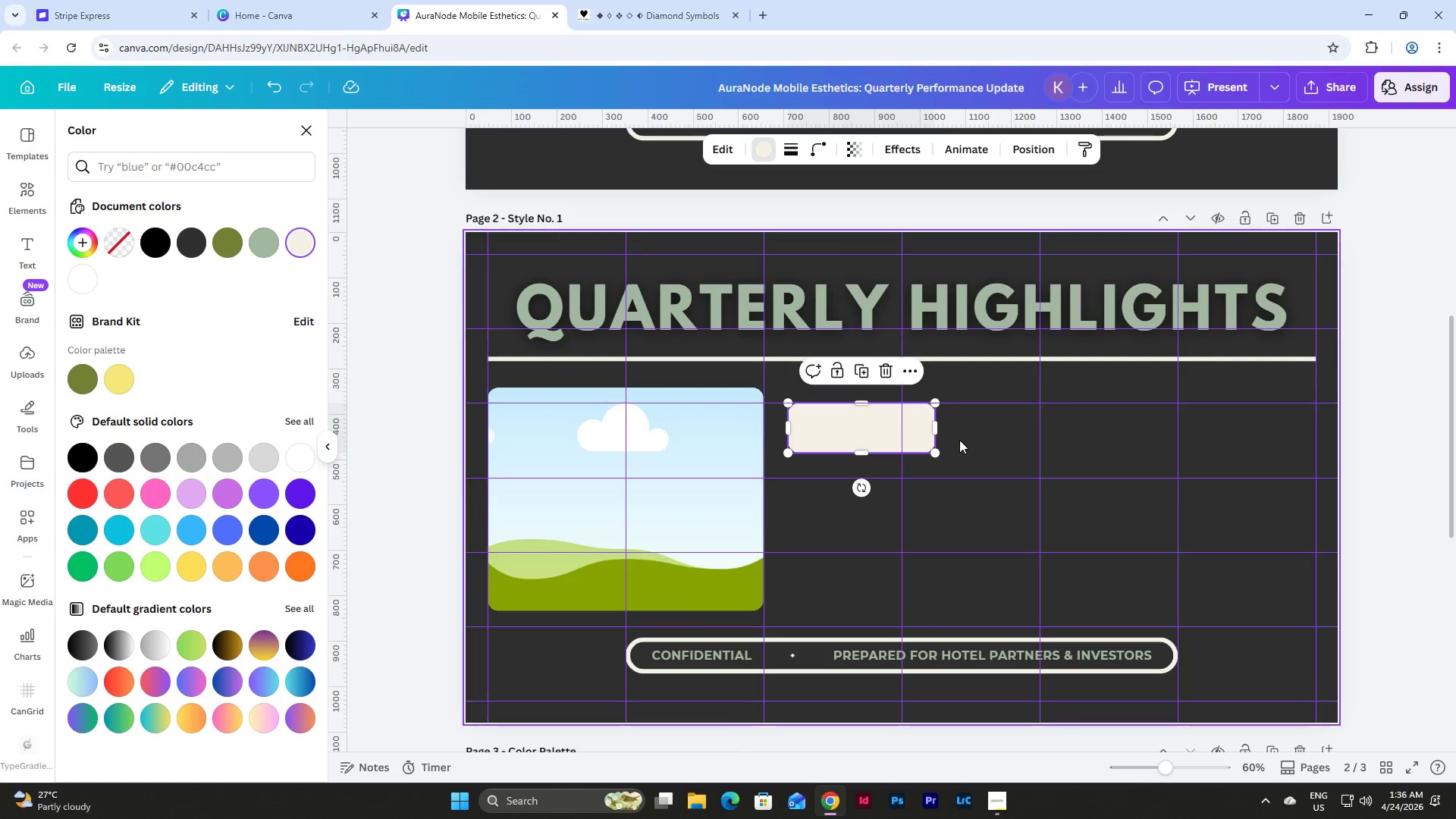 
left_click([959, 440])
 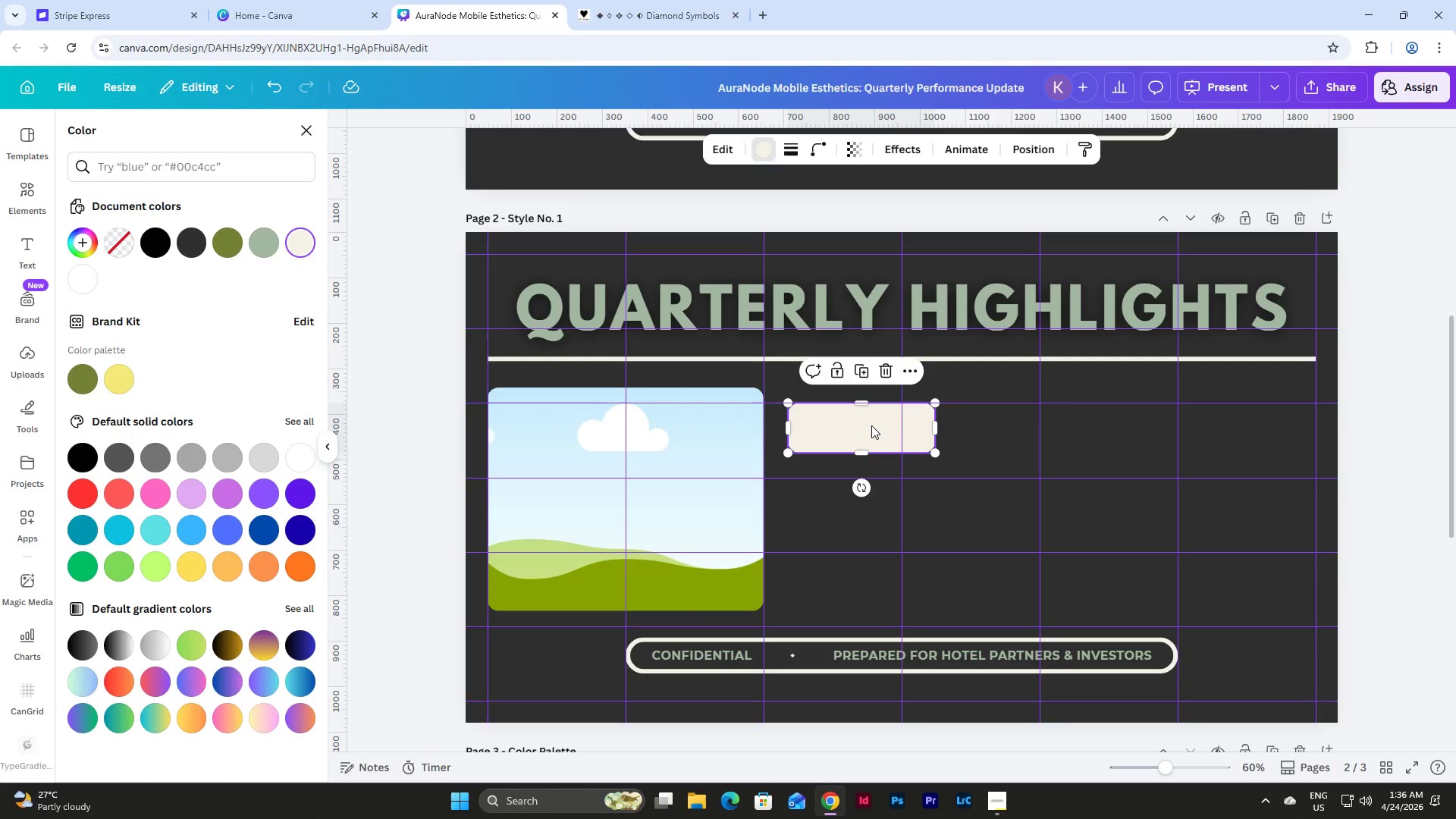 
double_click([871, 425])
 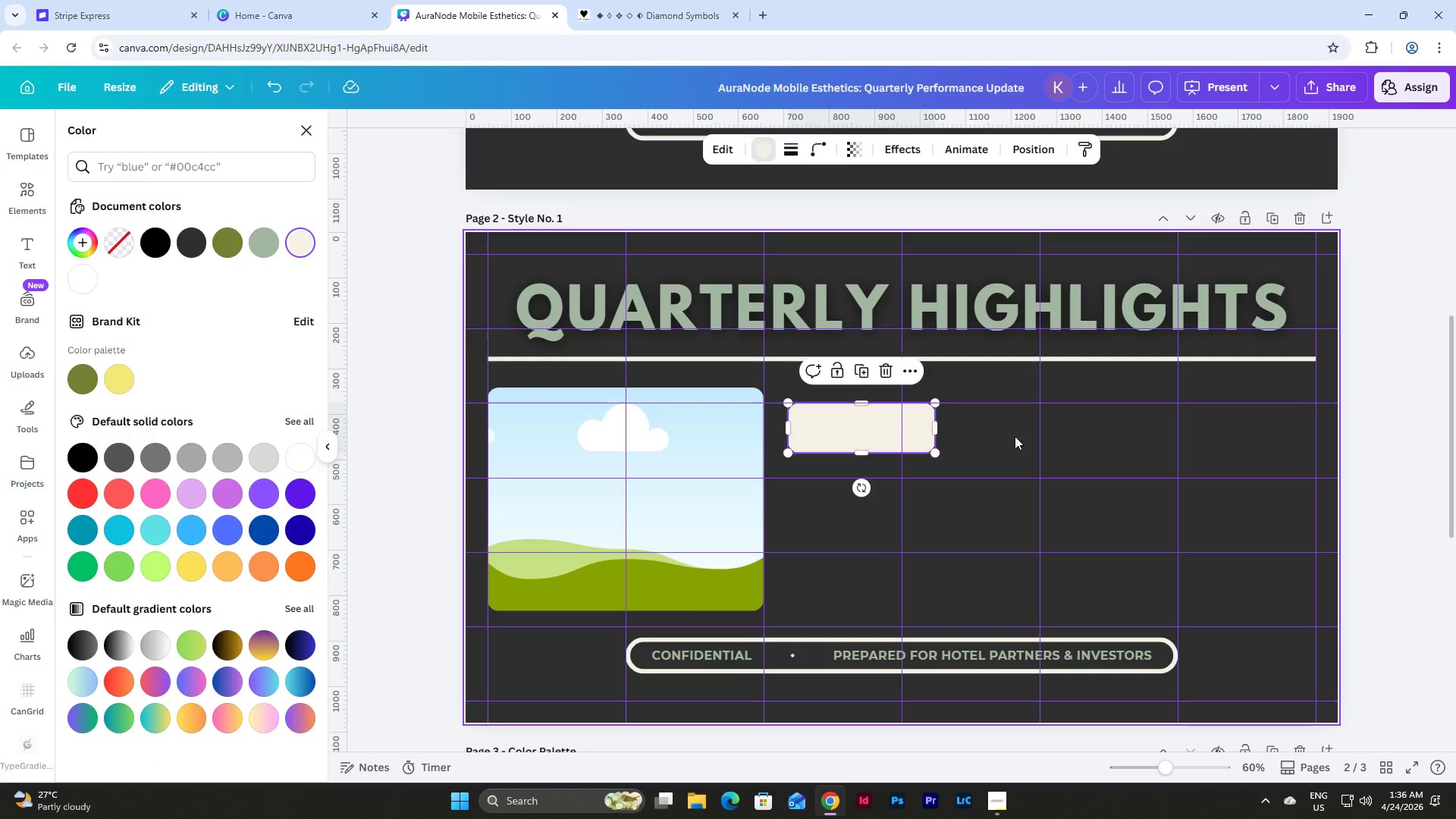 
double_click([868, 422])
 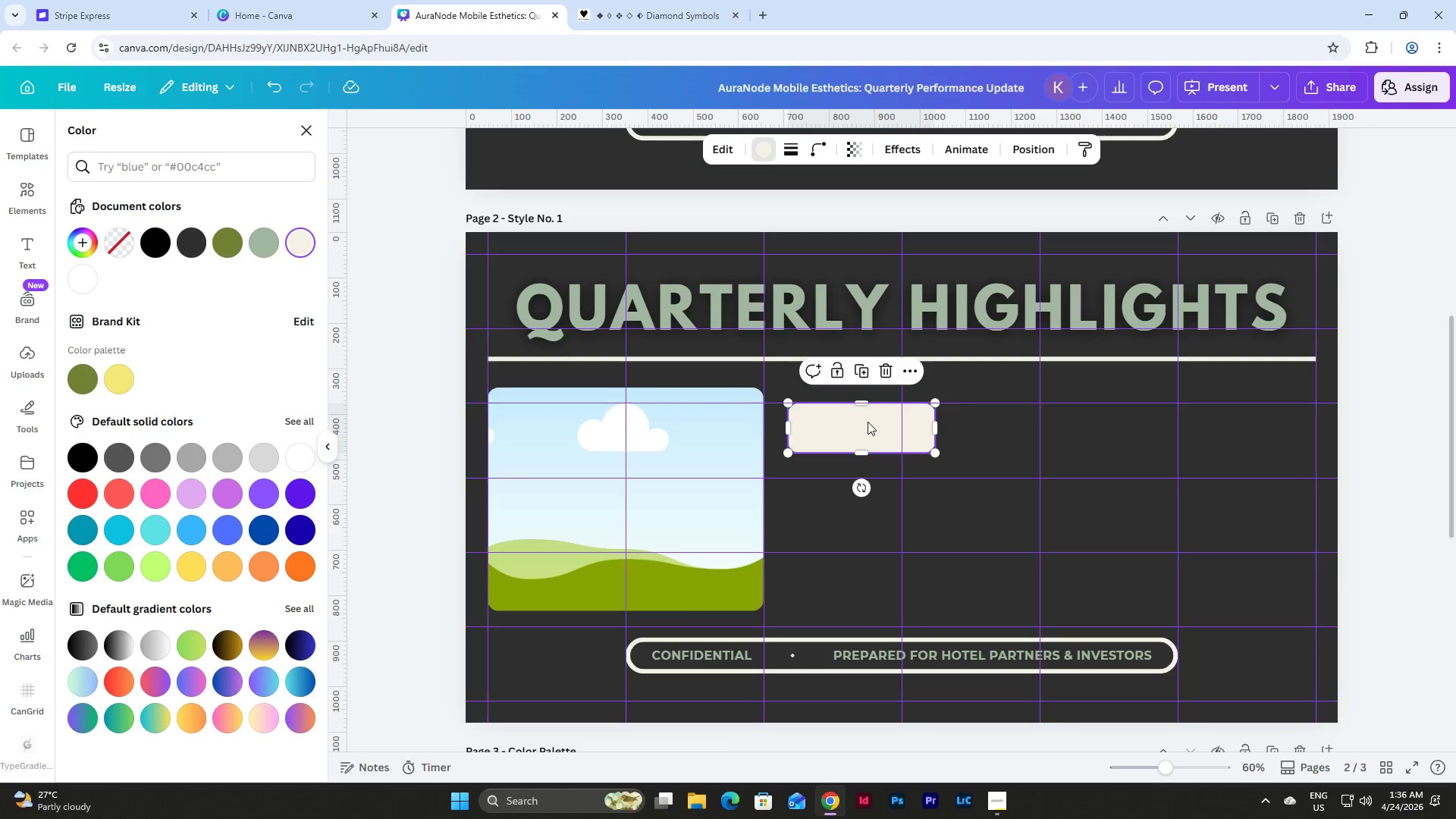 
triple_click([868, 422])
 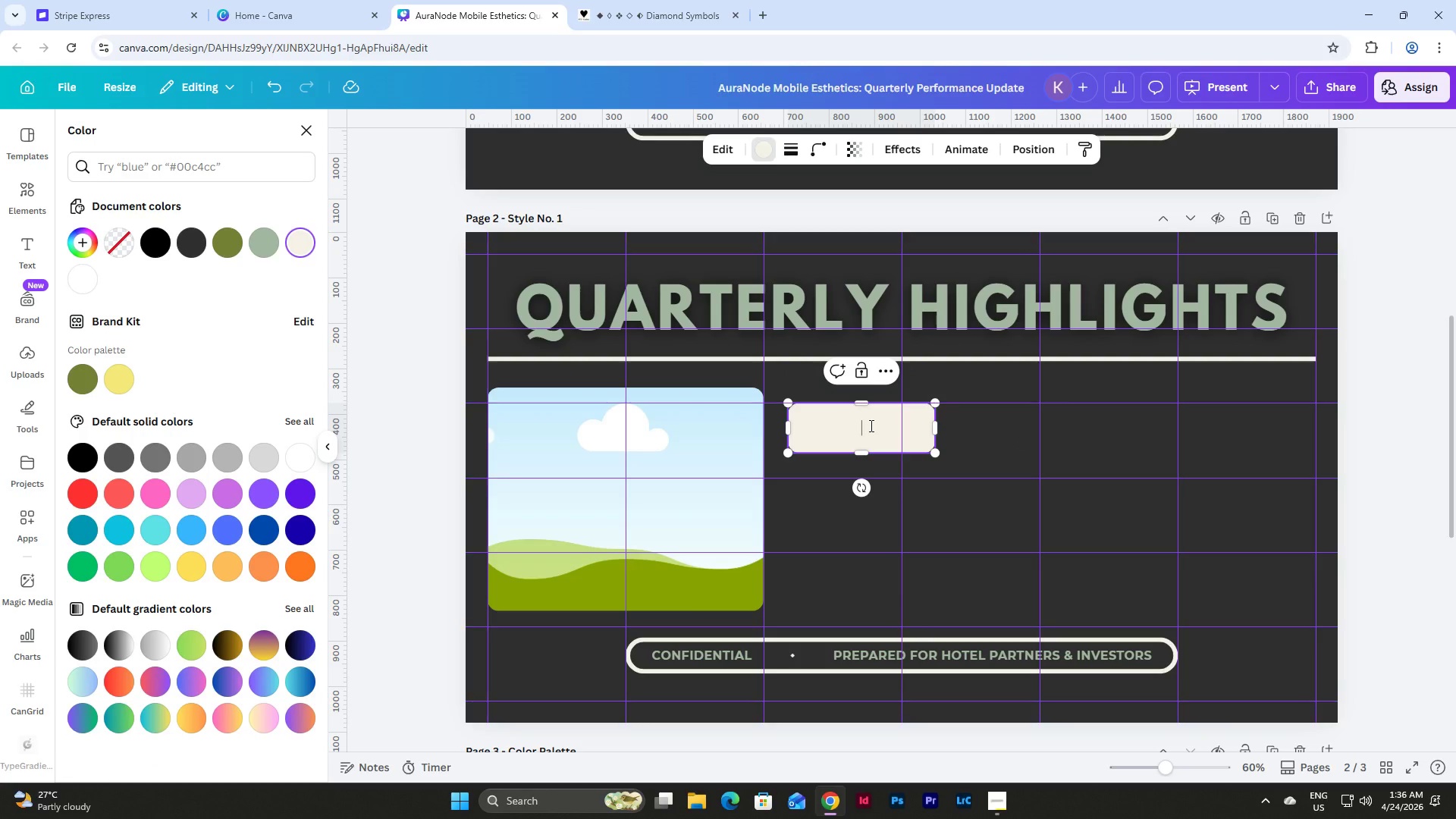 
key(Numpad9)
 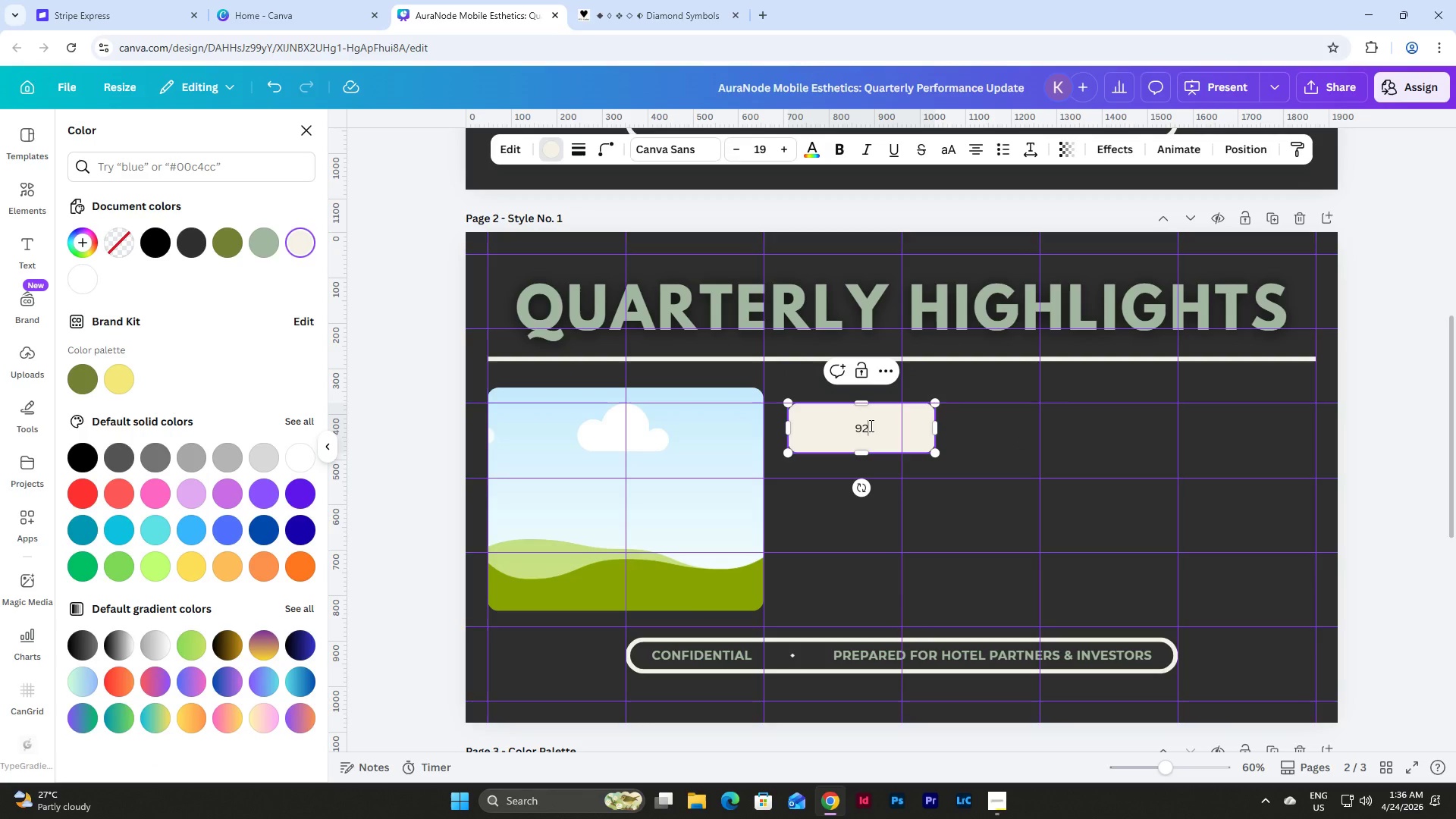 
key(Numpad2)
 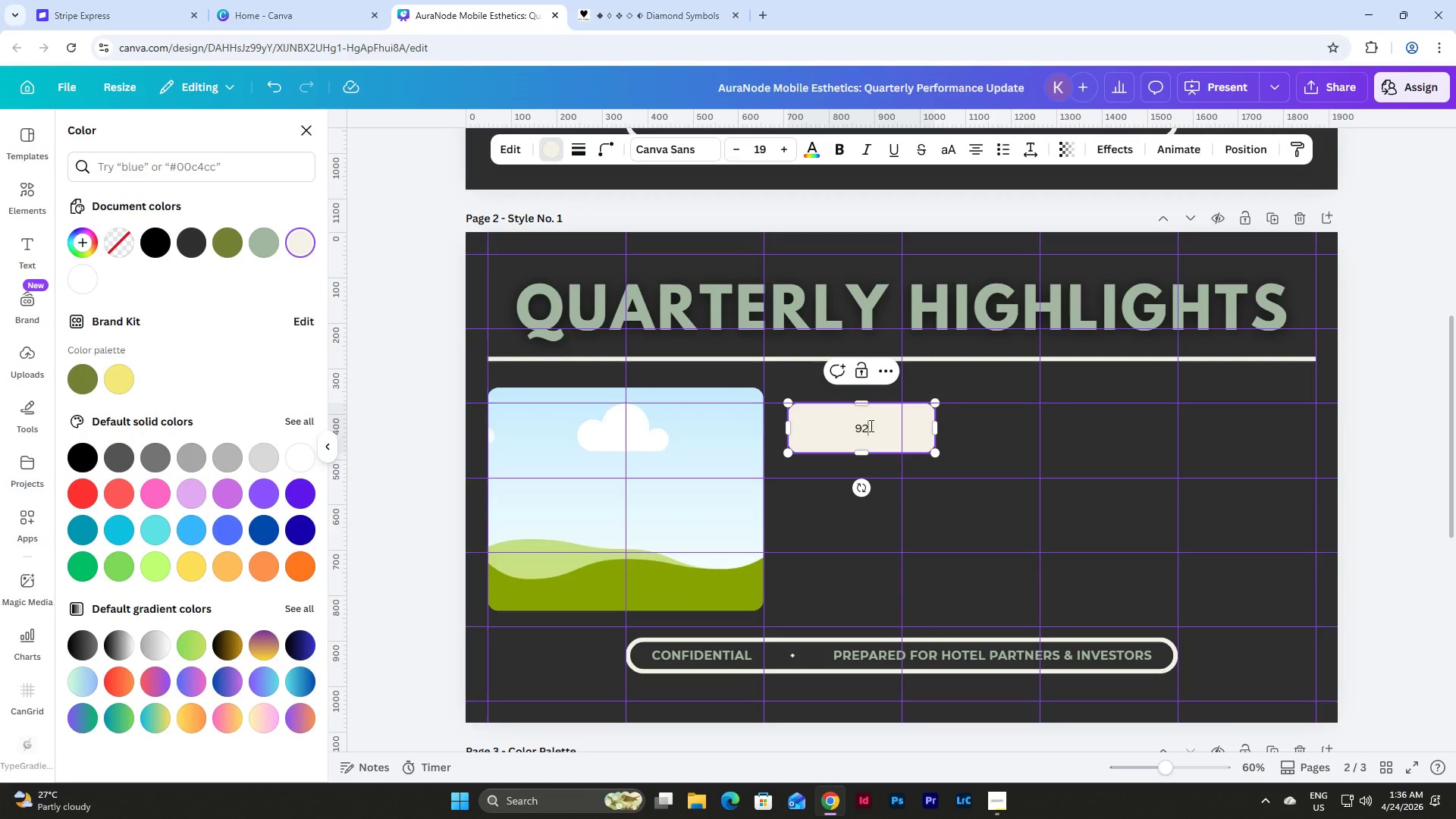 
key(Shift+5)
 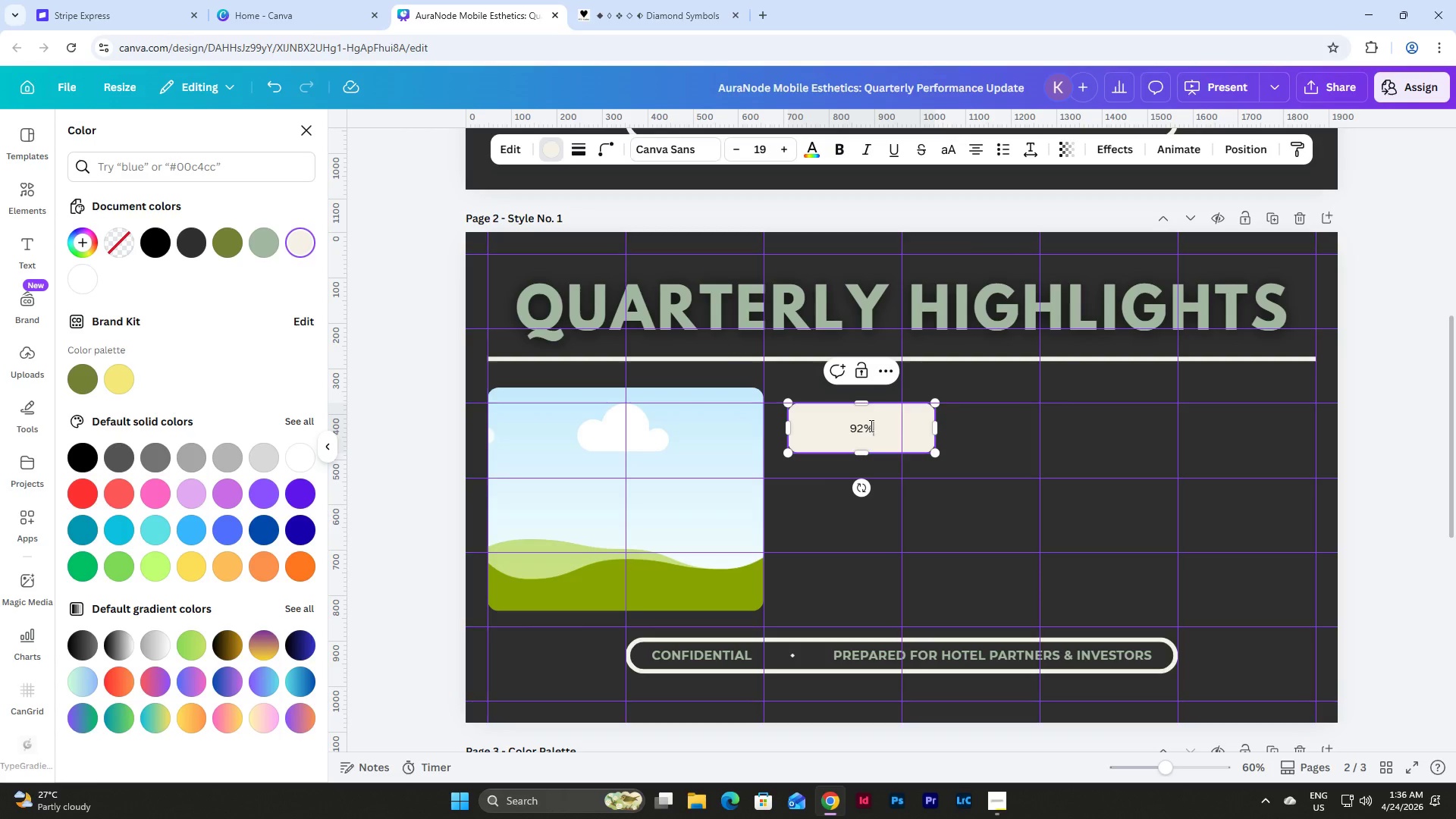 
wait(6.02)
 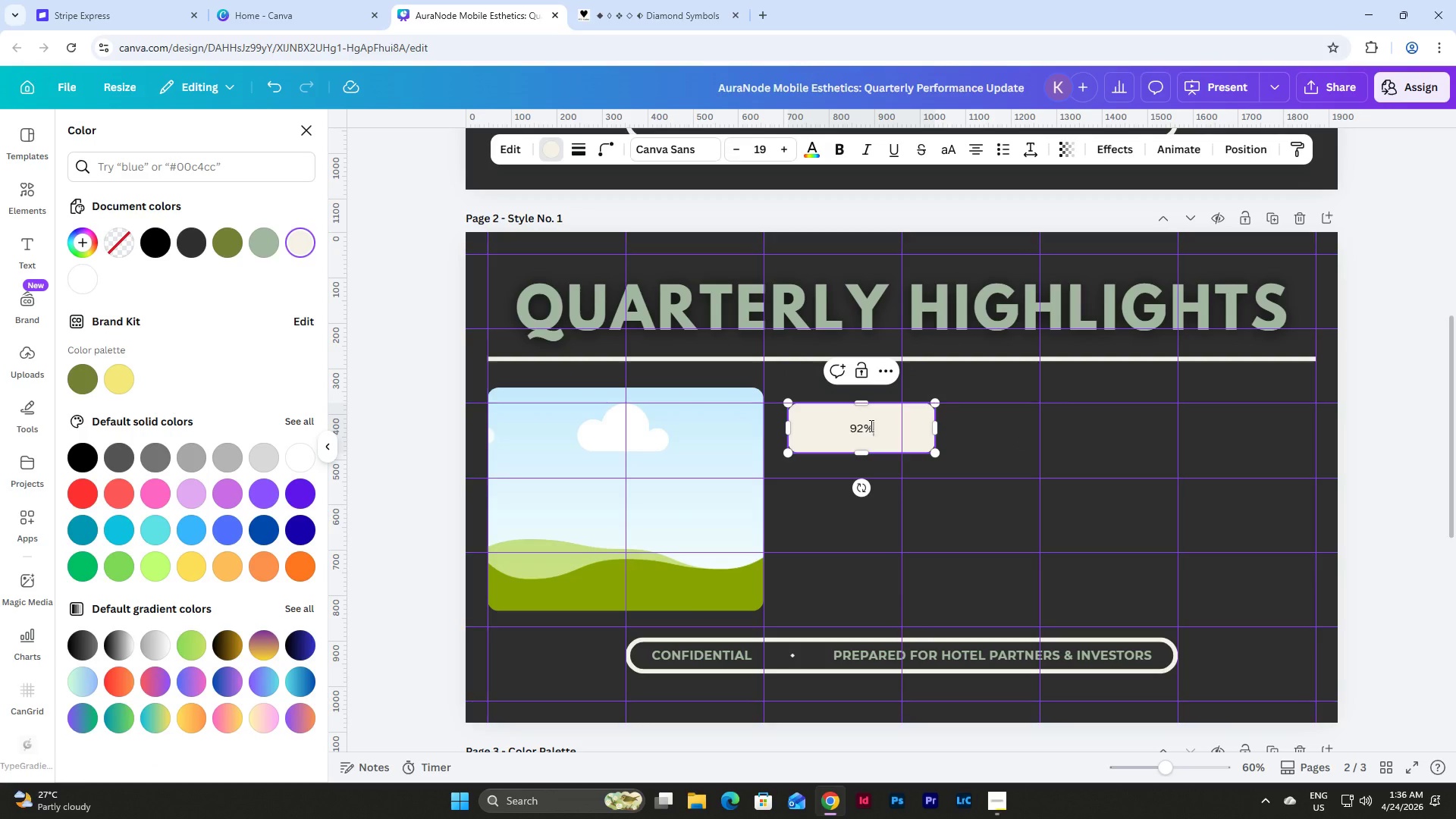 
left_click([996, 441])
 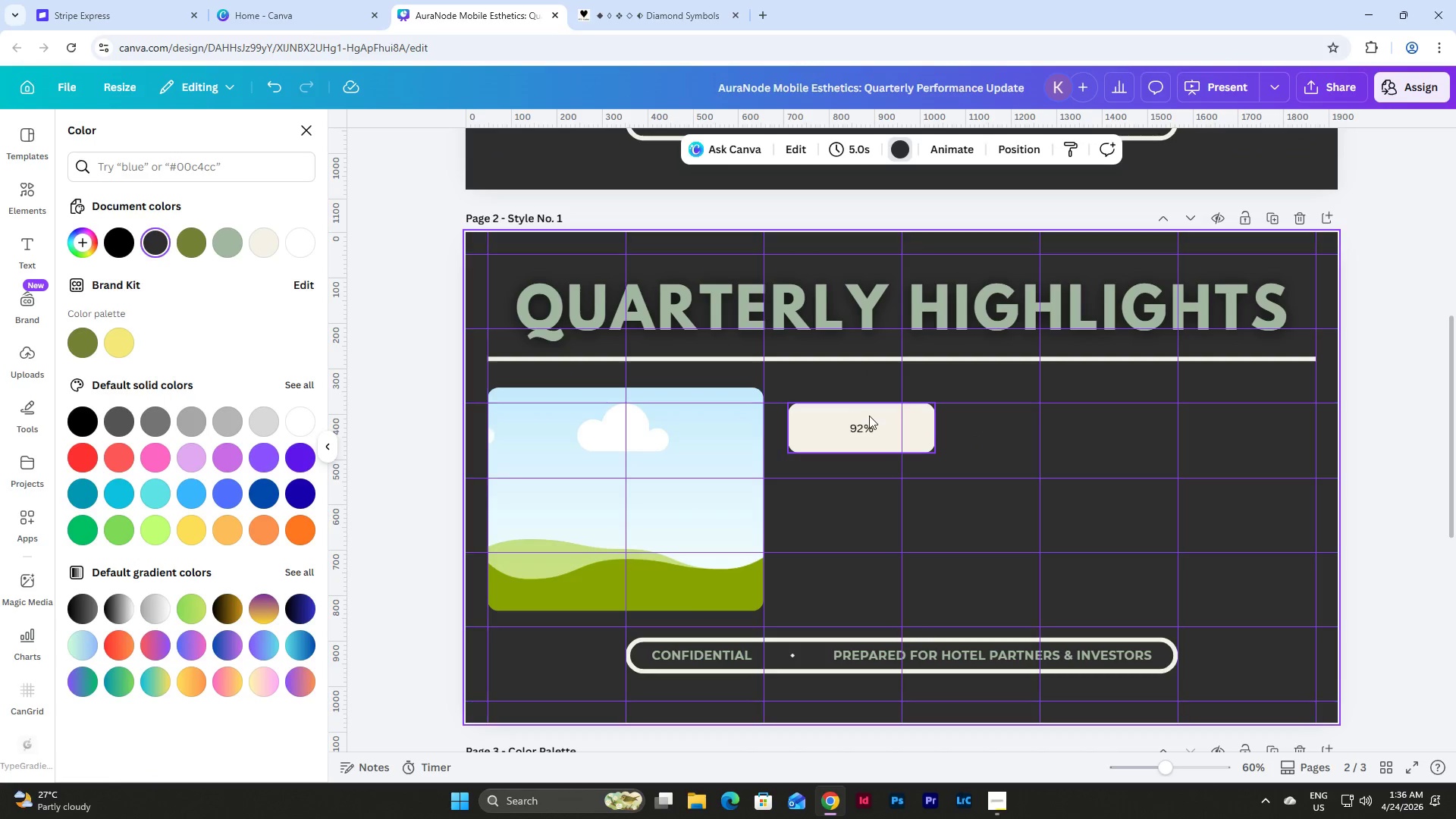 
left_click([869, 416])
 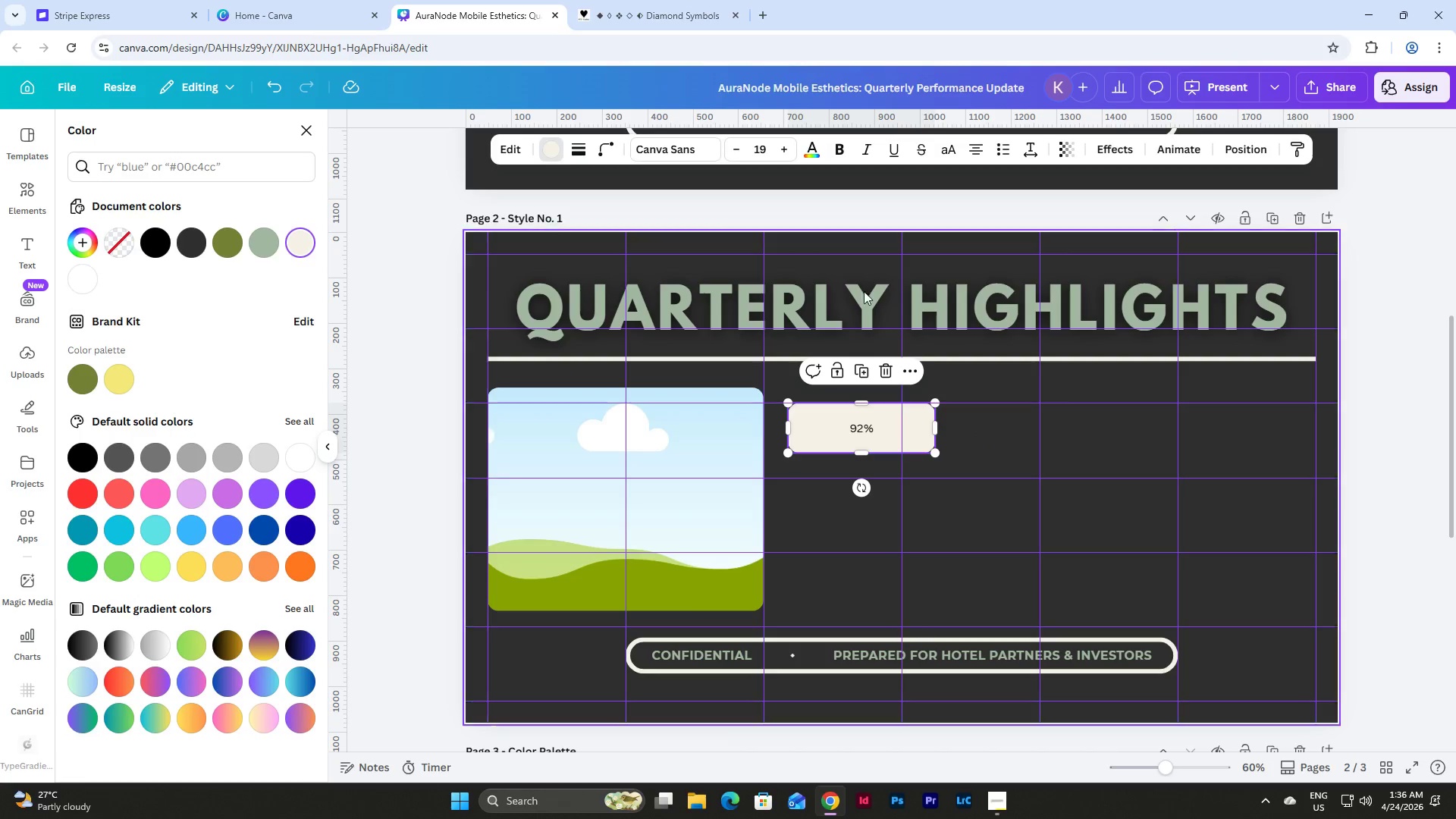 
scroll: coordinate [802, 397], scroll_direction: up, amount: 5.0
 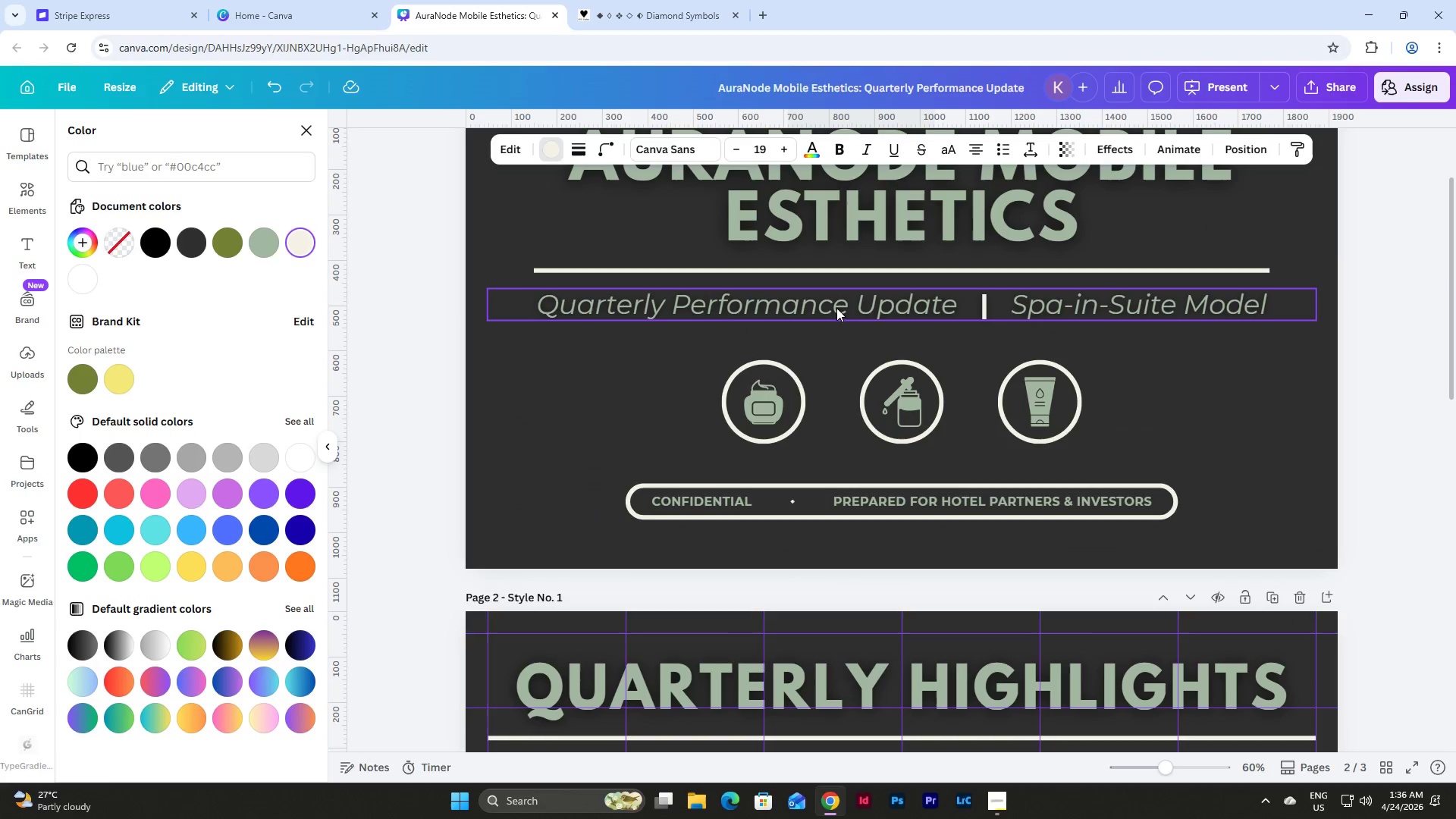 
left_click([836, 304])
 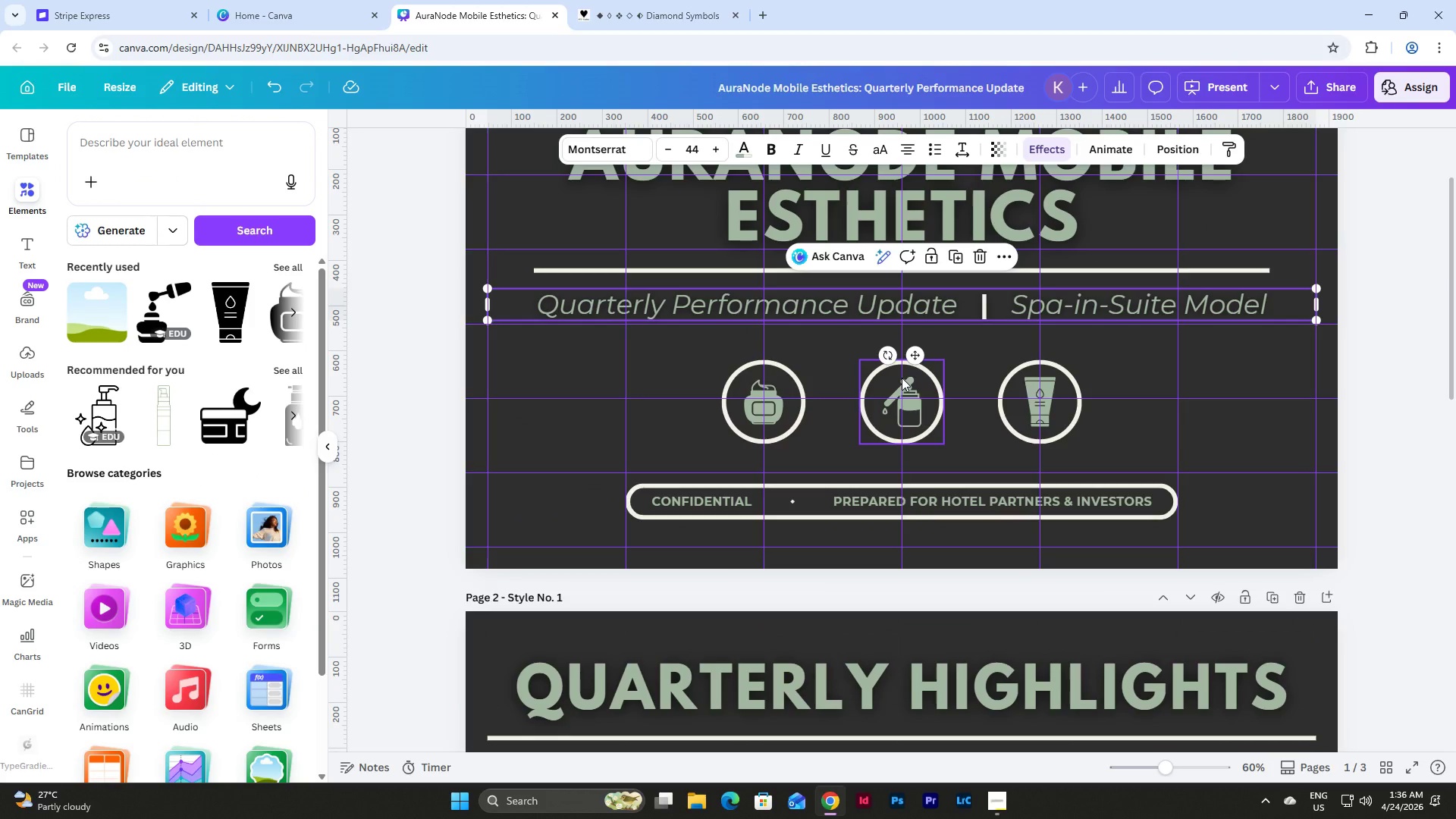 
scroll: coordinate [902, 378], scroll_direction: down, amount: 5.0
 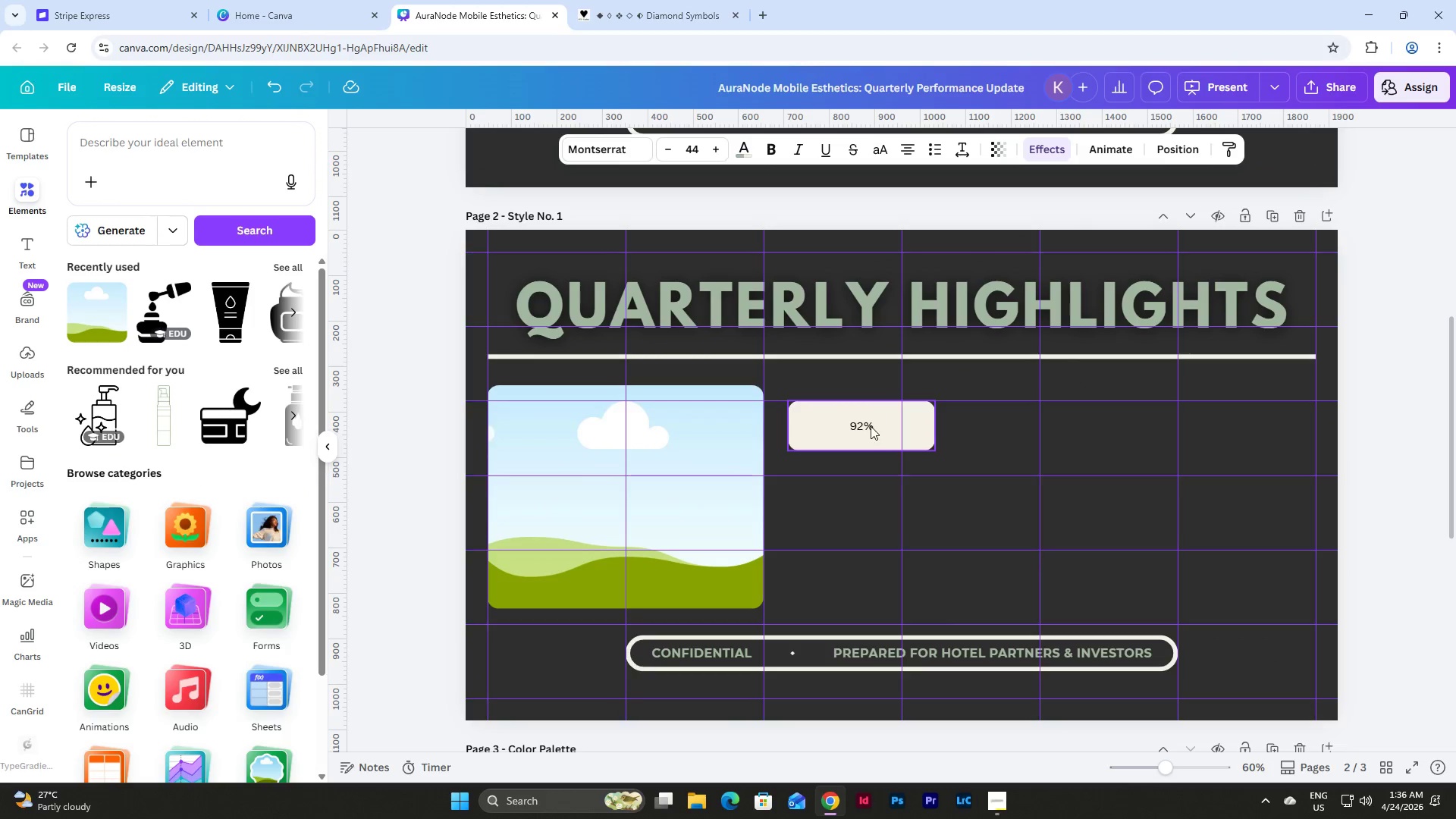 
left_click([871, 426])
 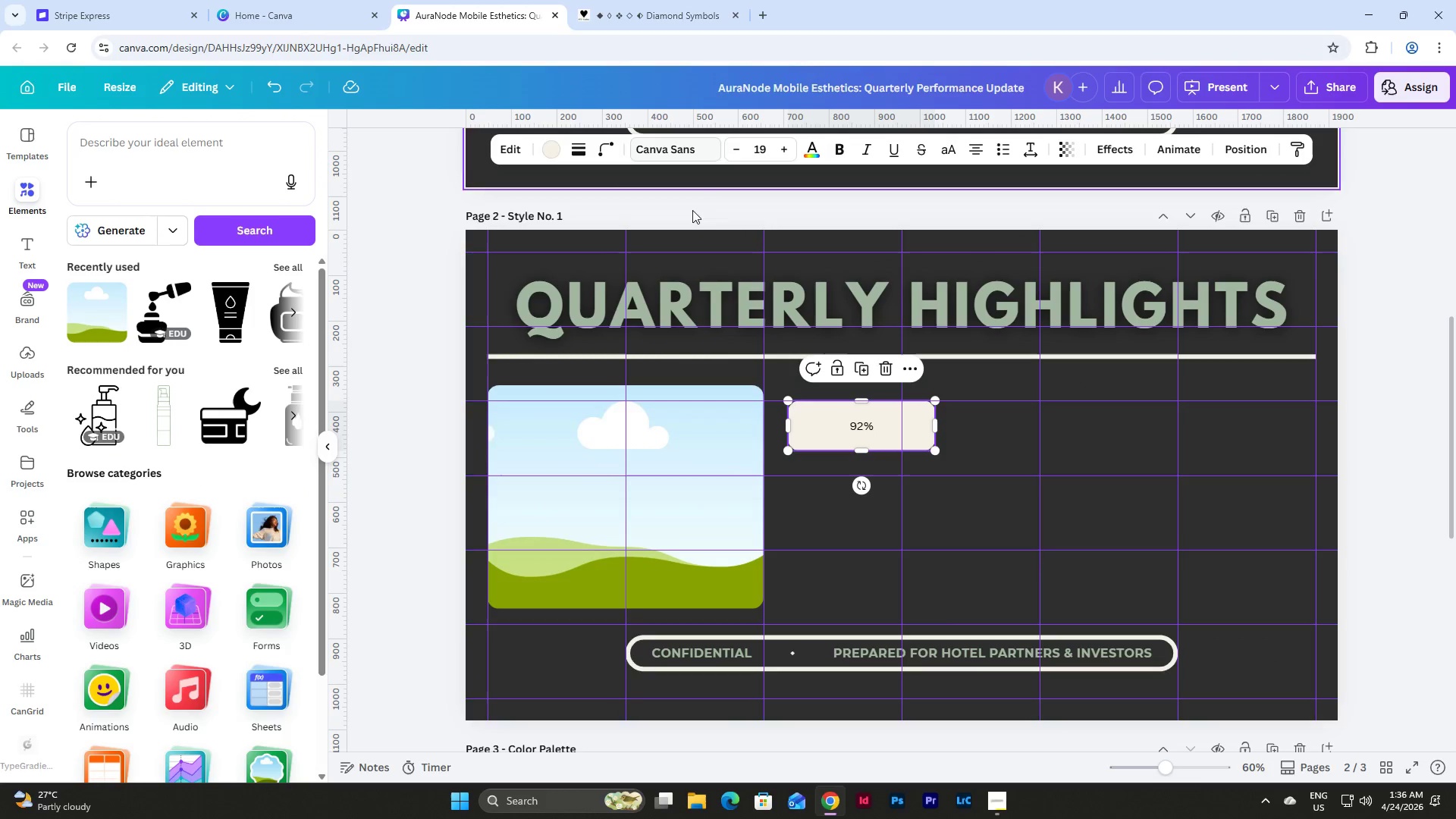 
left_click([730, 312])
 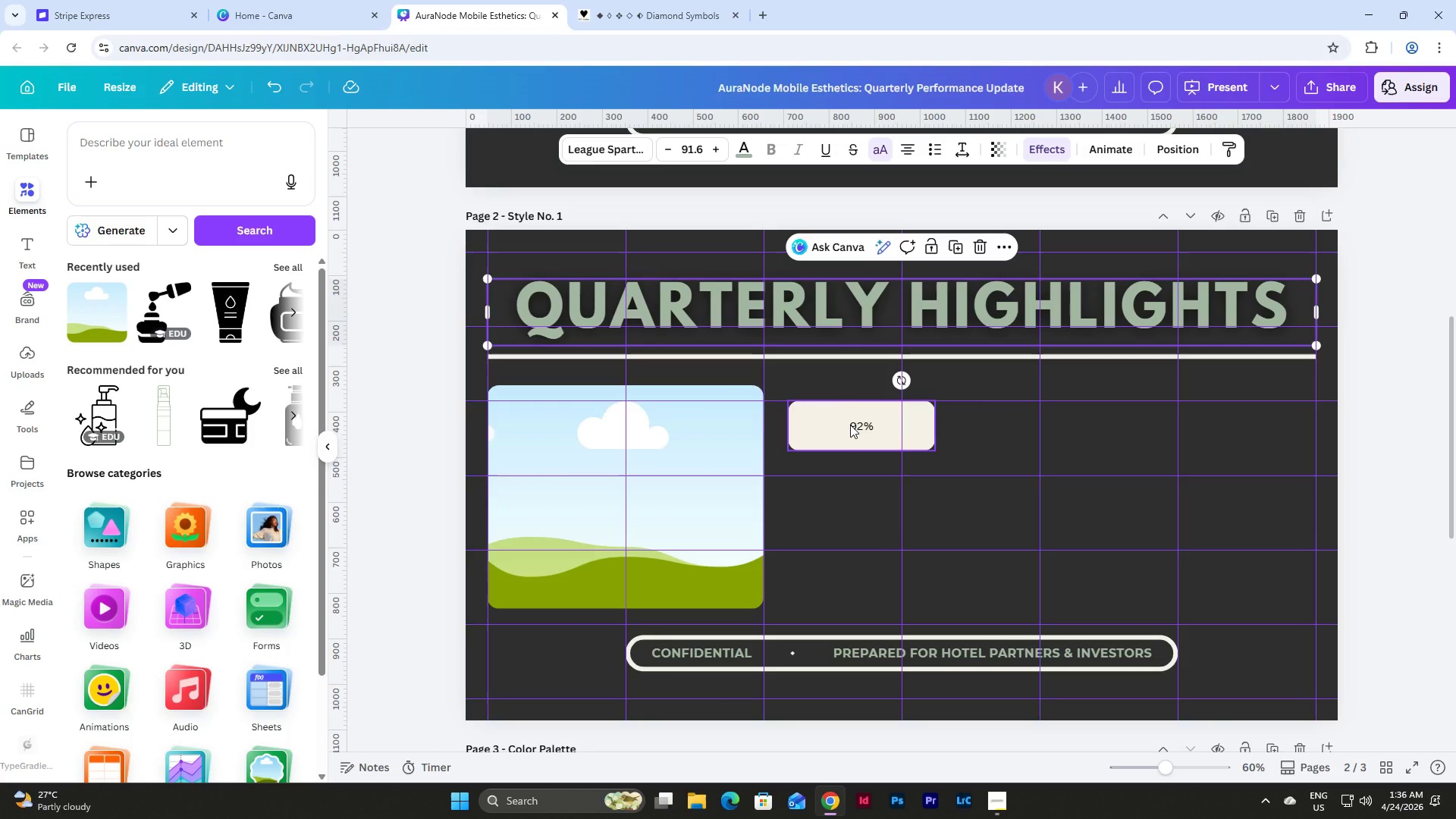 
scroll: coordinate [850, 425], scroll_direction: up, amount: 1.0
 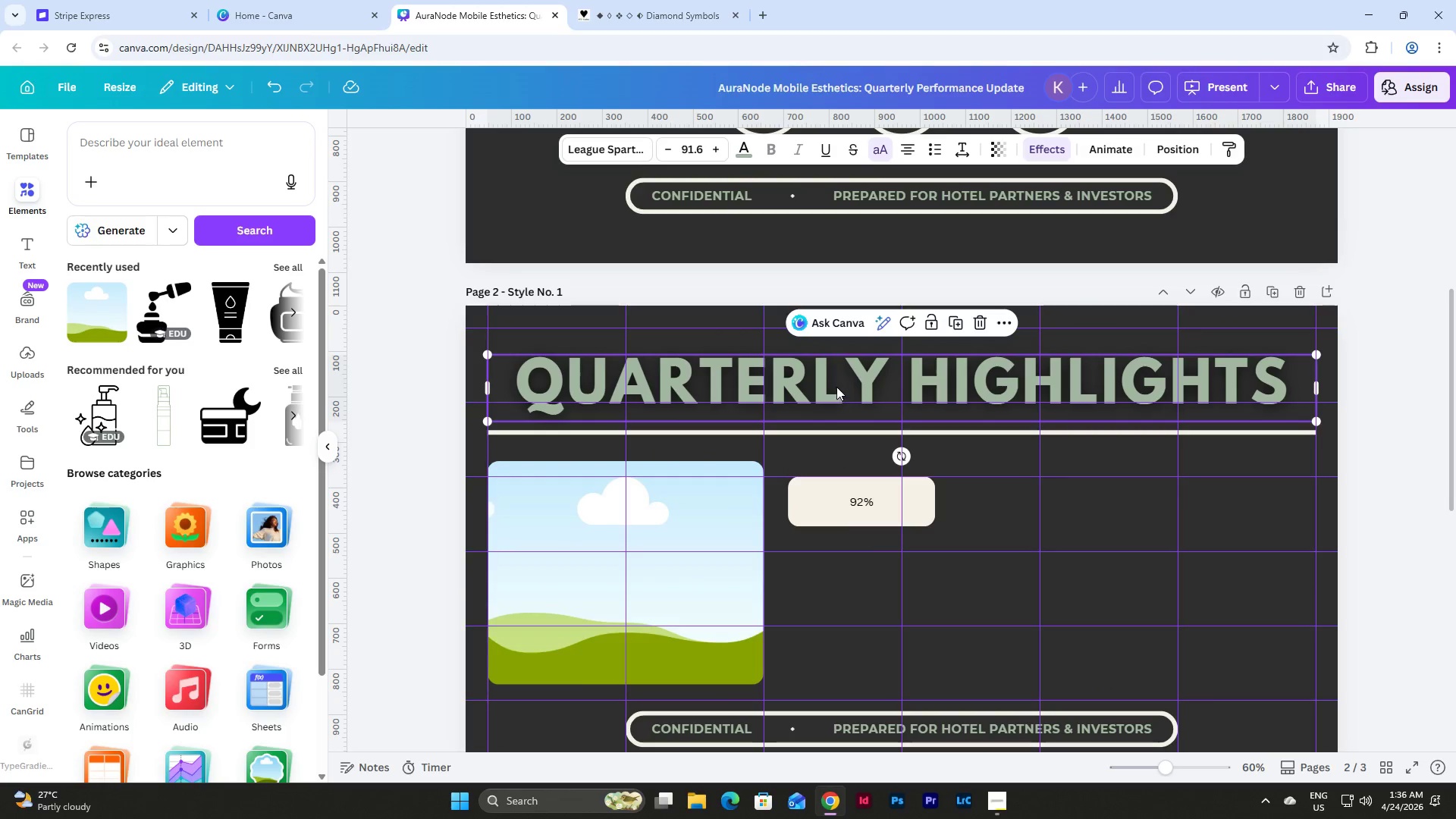 
left_click([836, 386])
 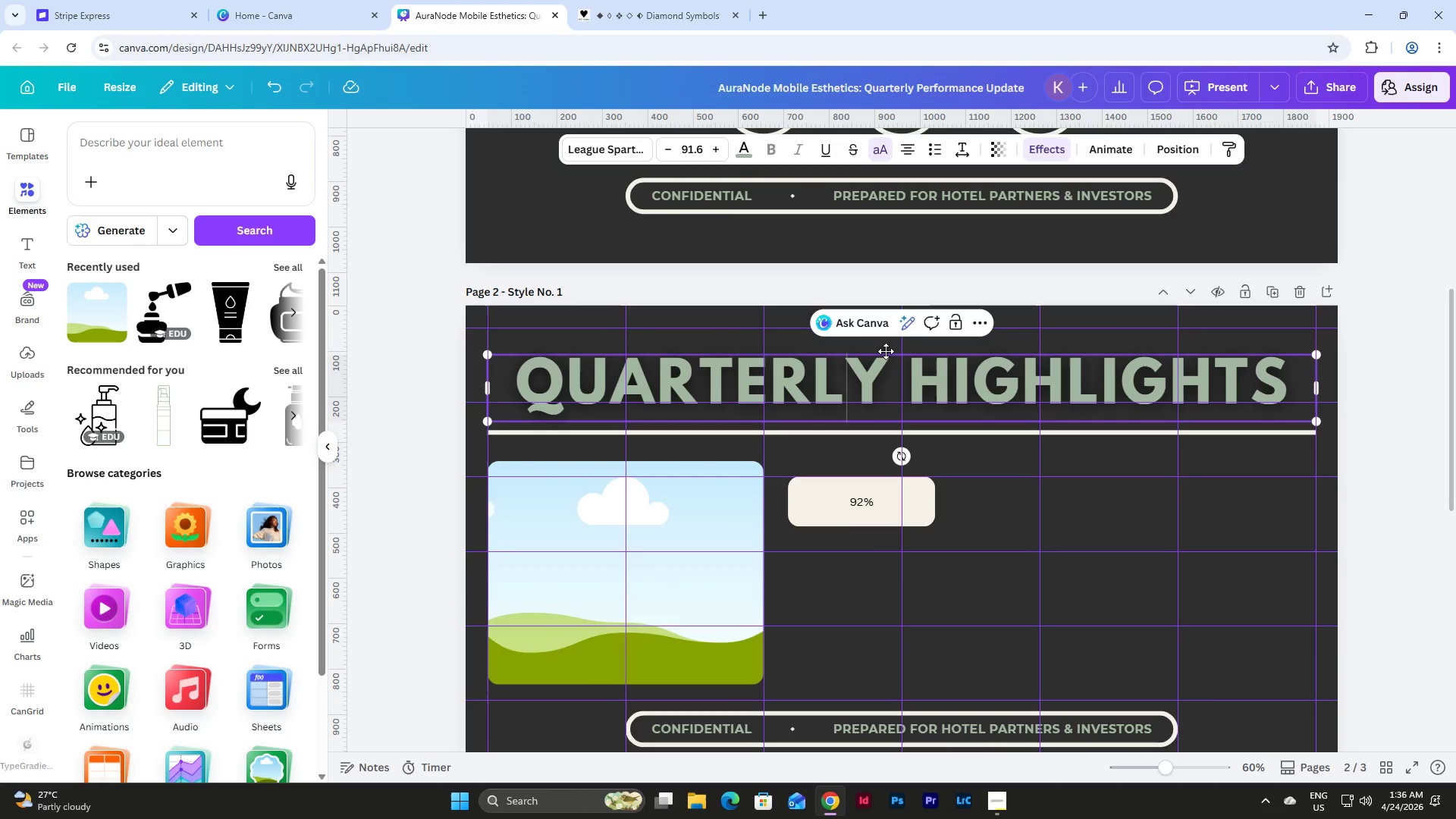 
left_click([886, 351])
 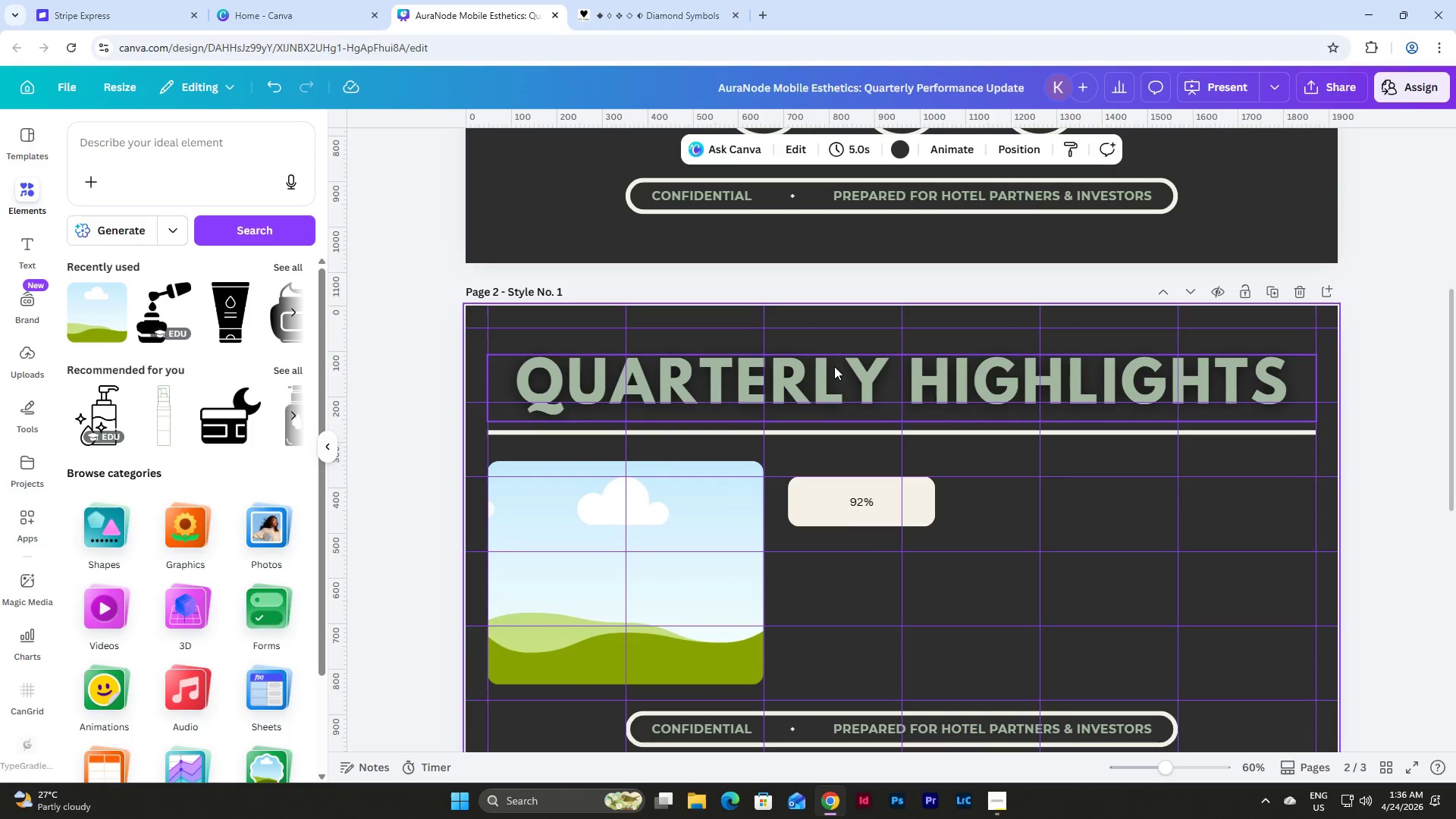 
left_click([834, 366])
 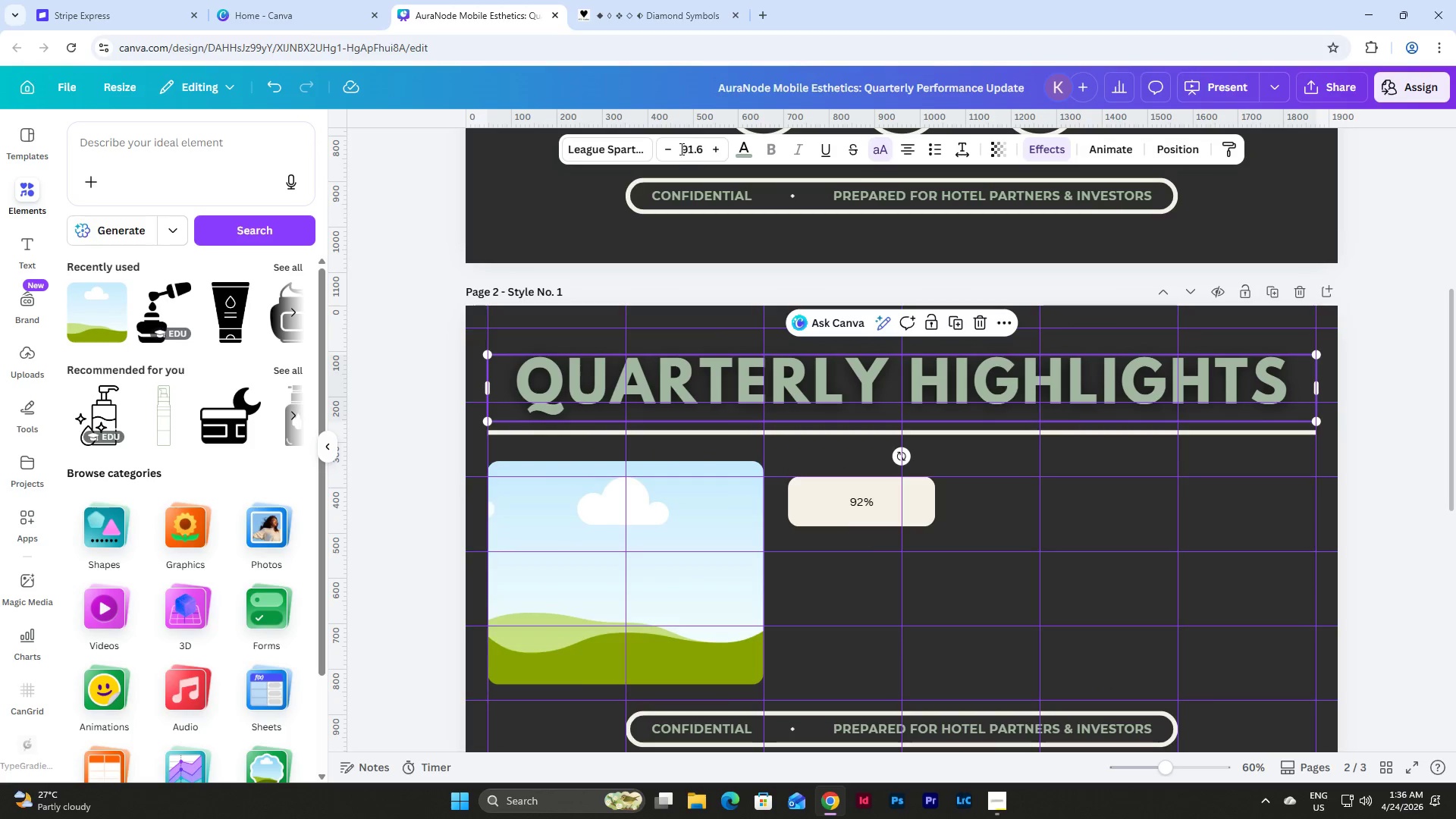 
left_click([665, 145])
 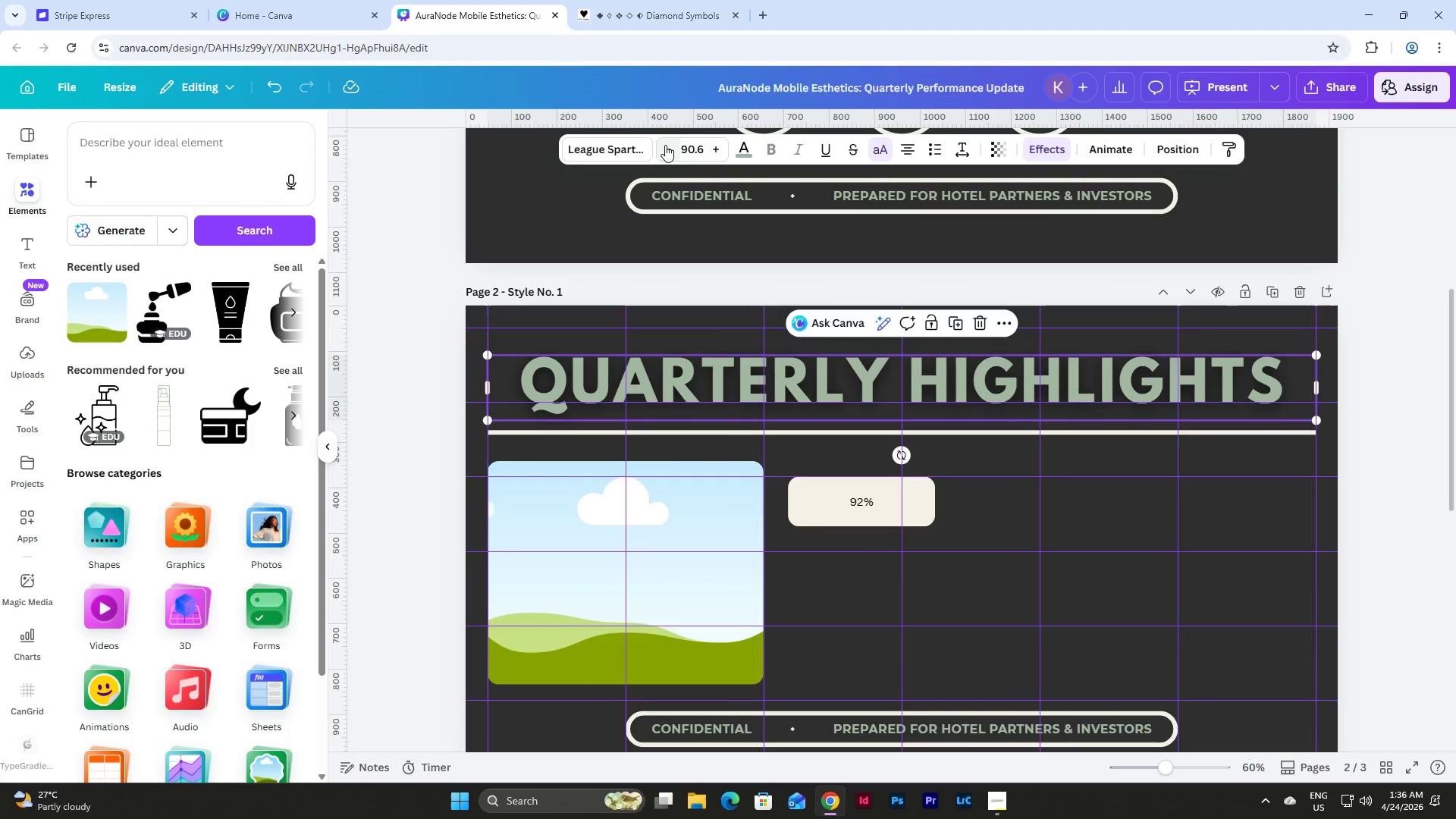 
left_click([665, 145])
 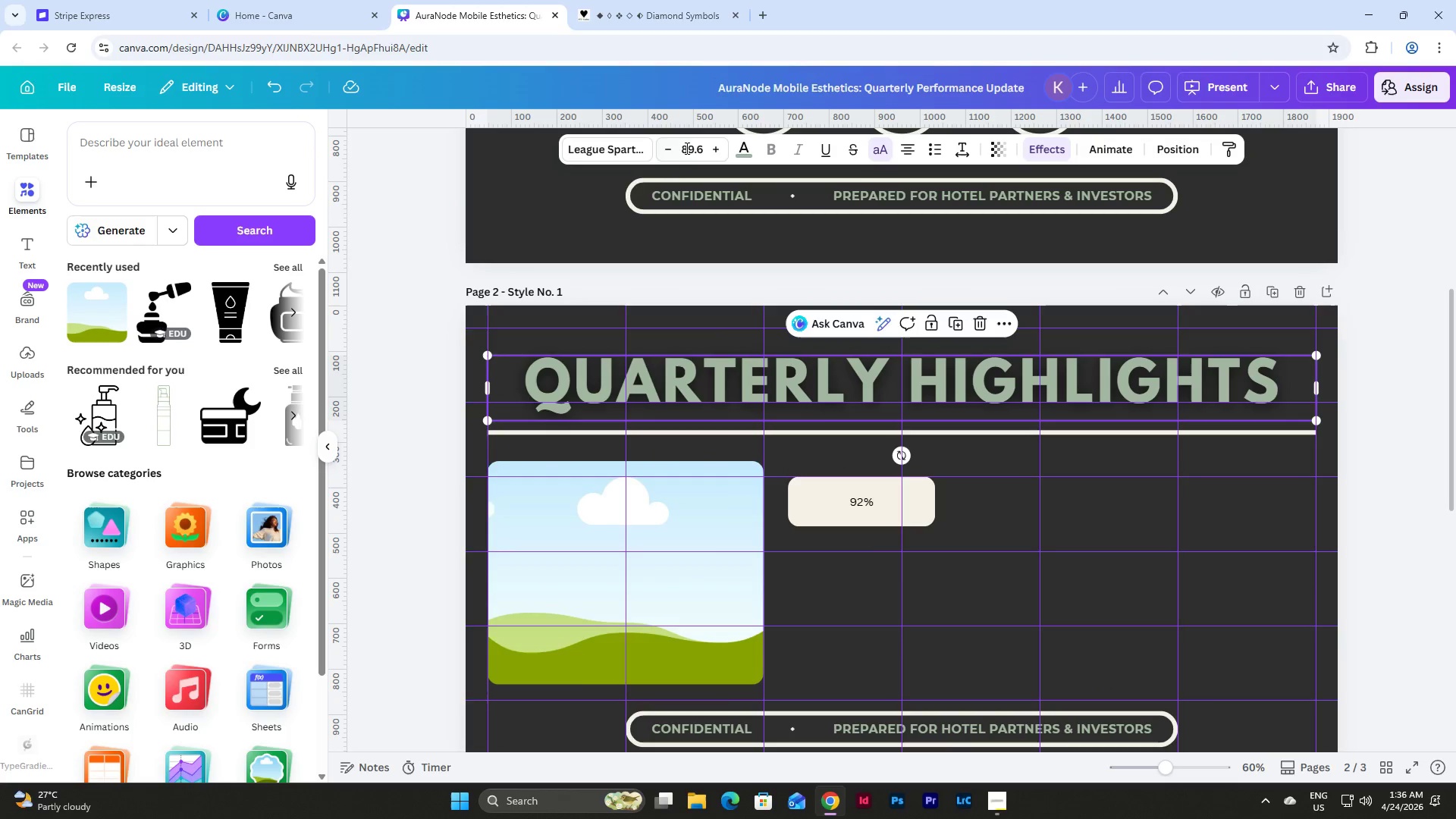 
left_click([687, 148])
 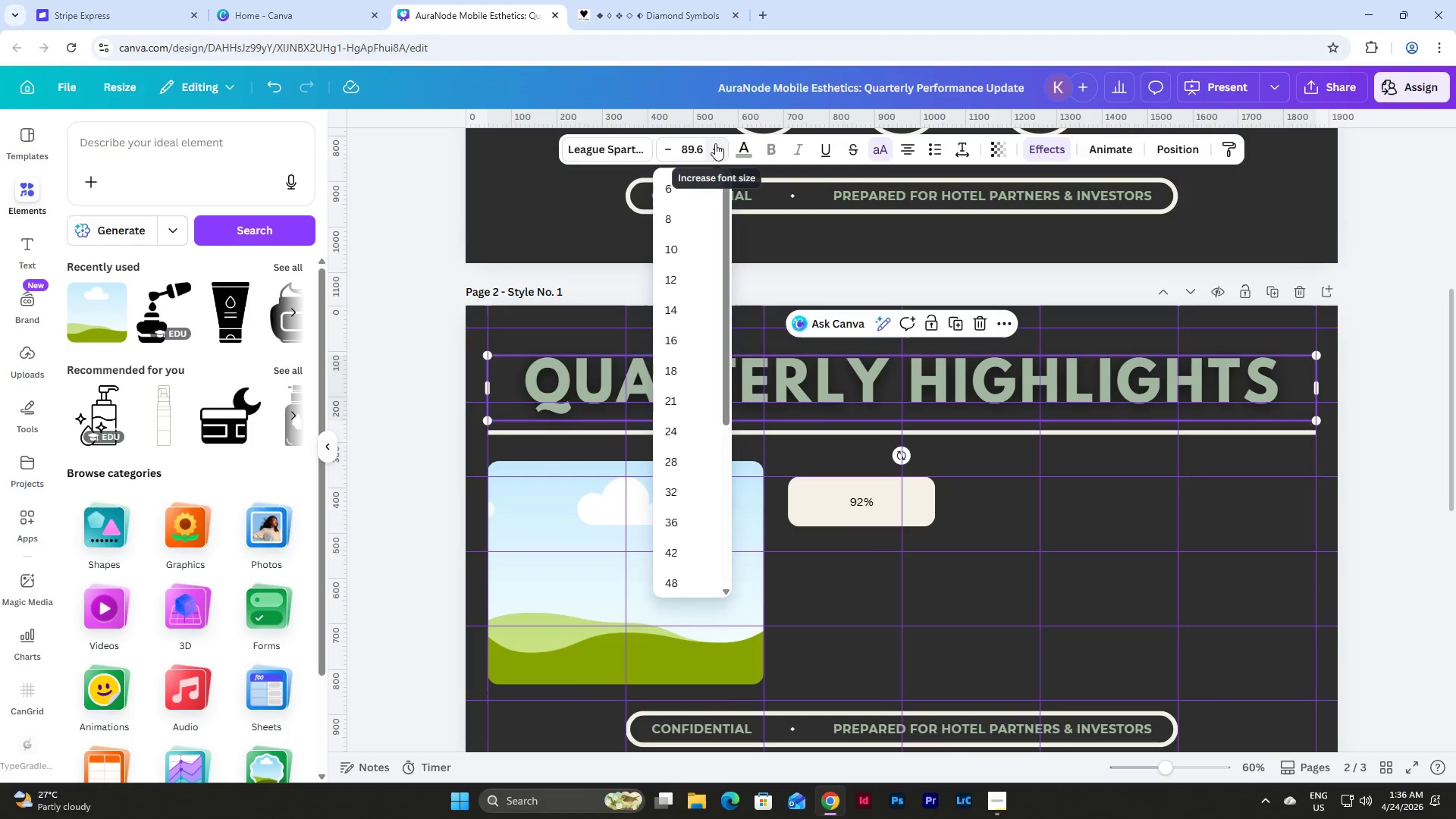 
left_click([703, 147])
 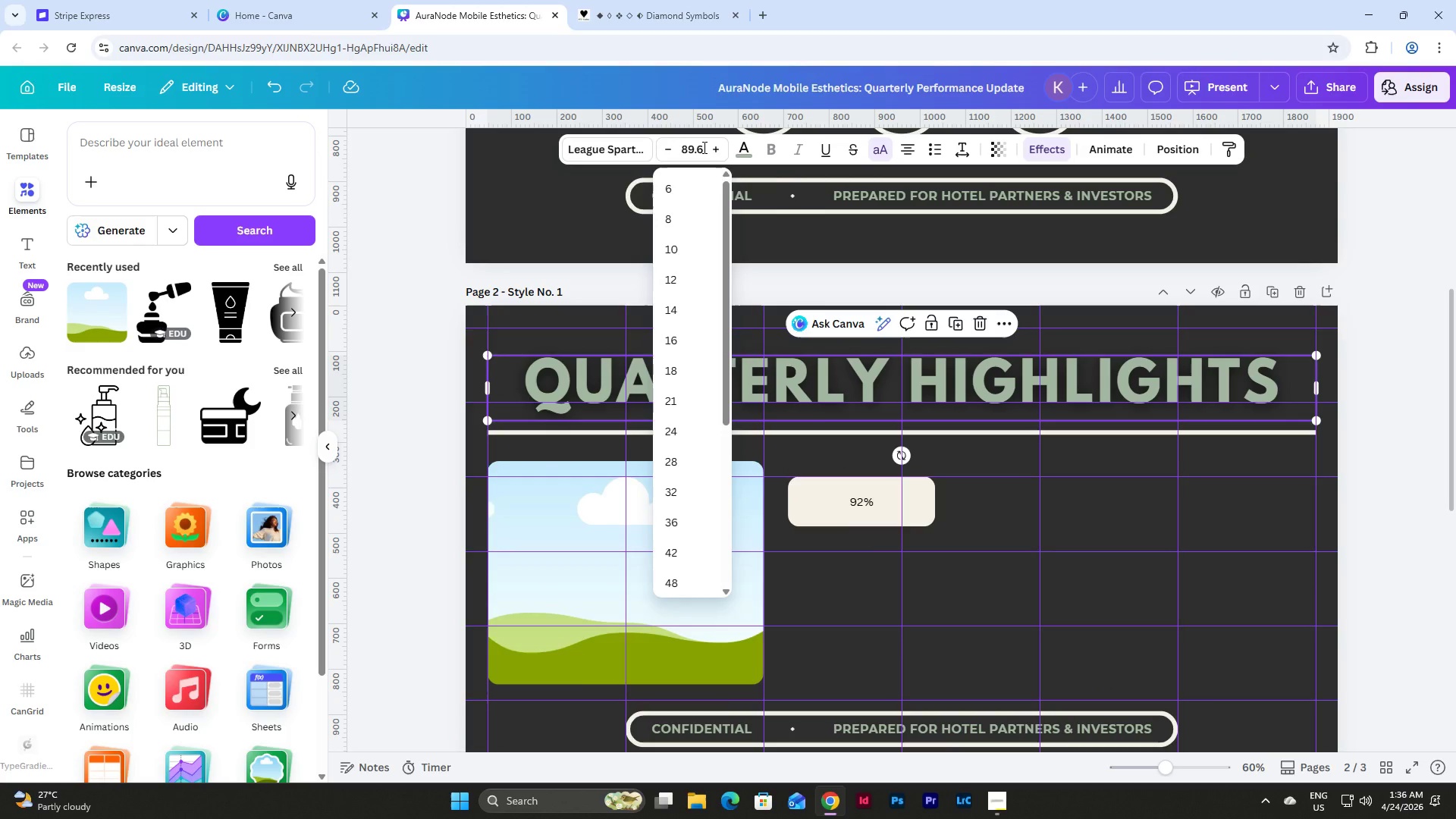 
left_click_drag(start_coordinate=[703, 147], to_coordinate=[676, 148])
 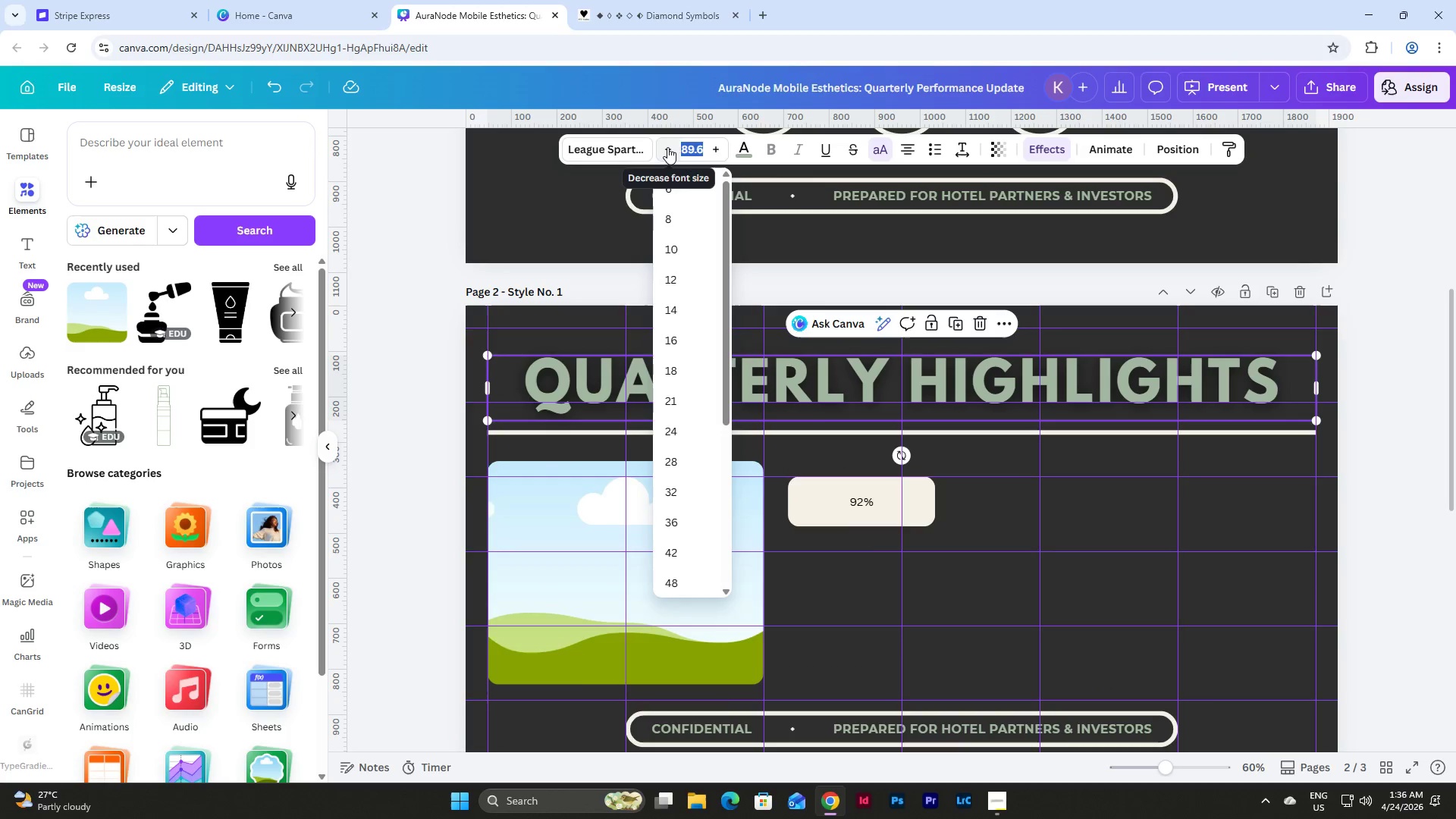 
key(Numpad9)
 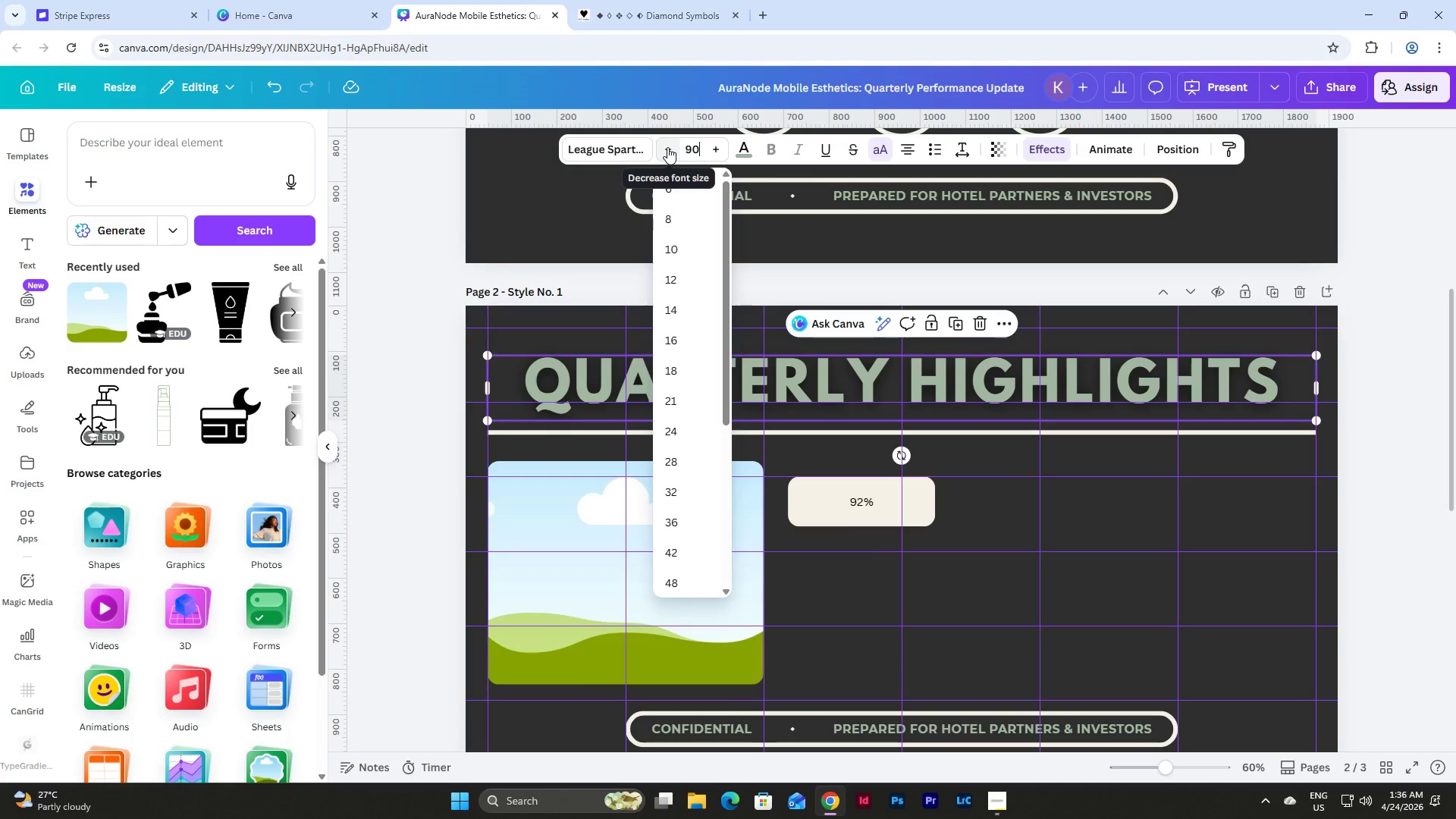 
key(Numpad0)
 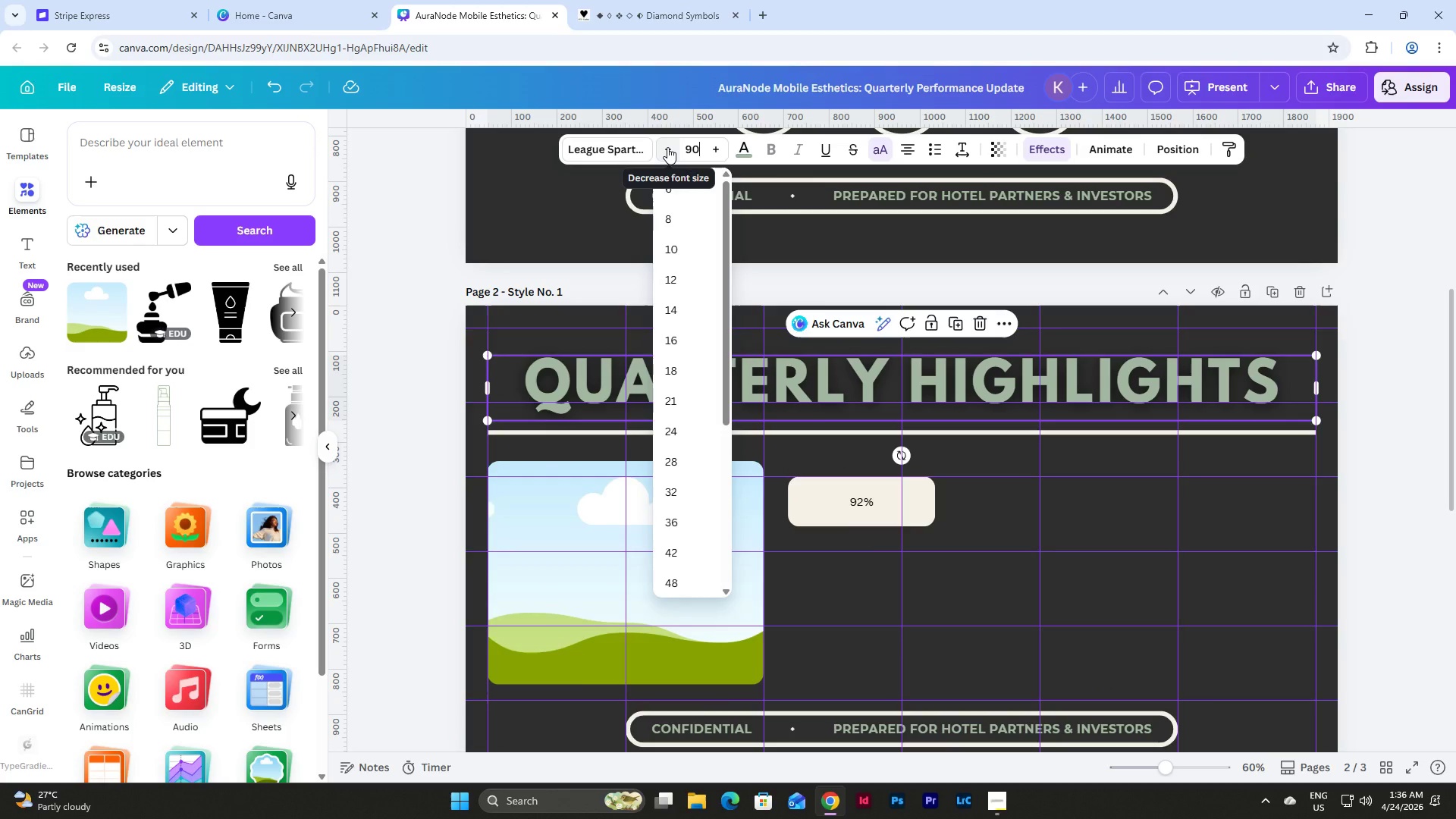 
key(NumpadEnter)
 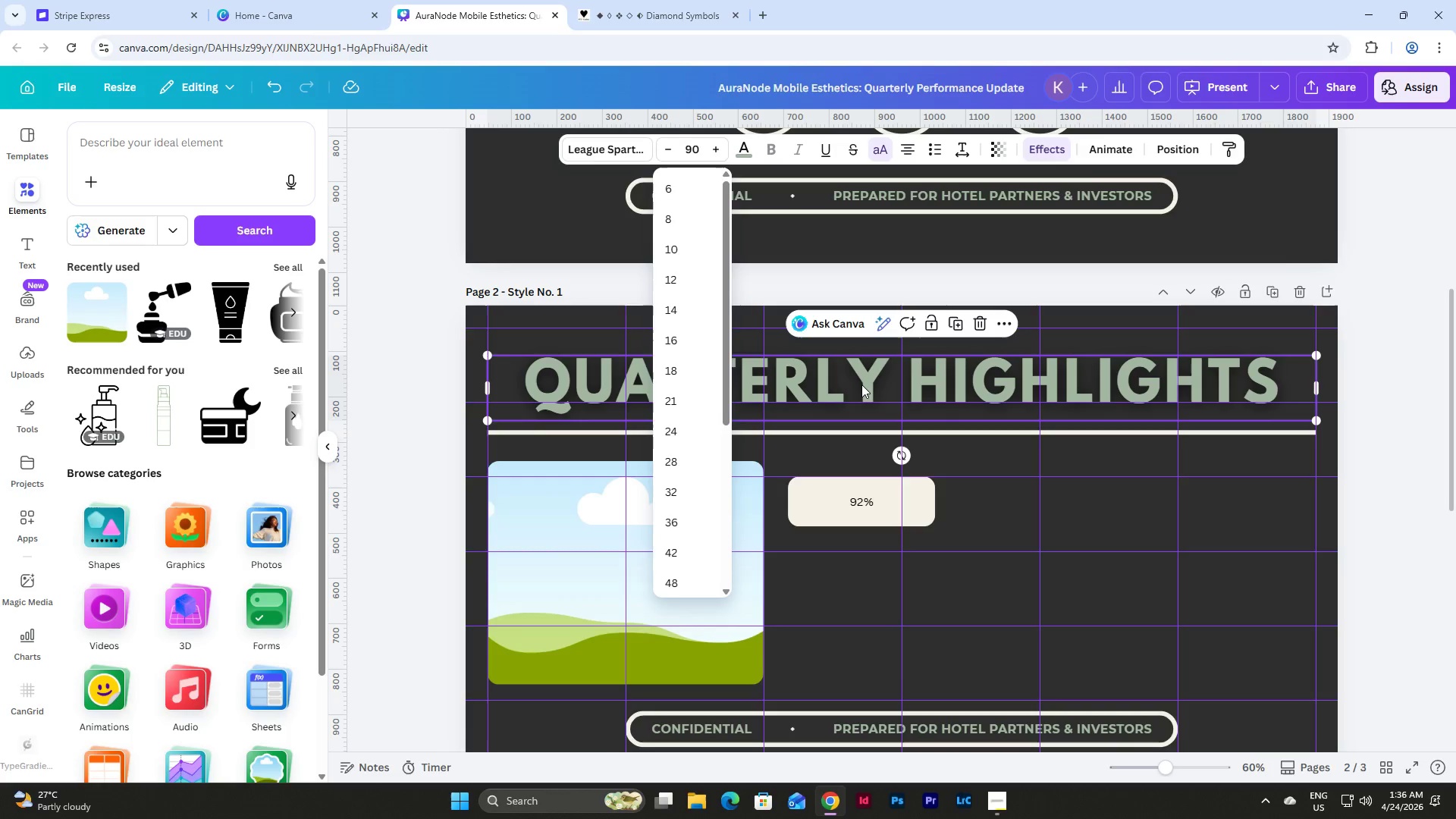 
key(NumpadEnter)
 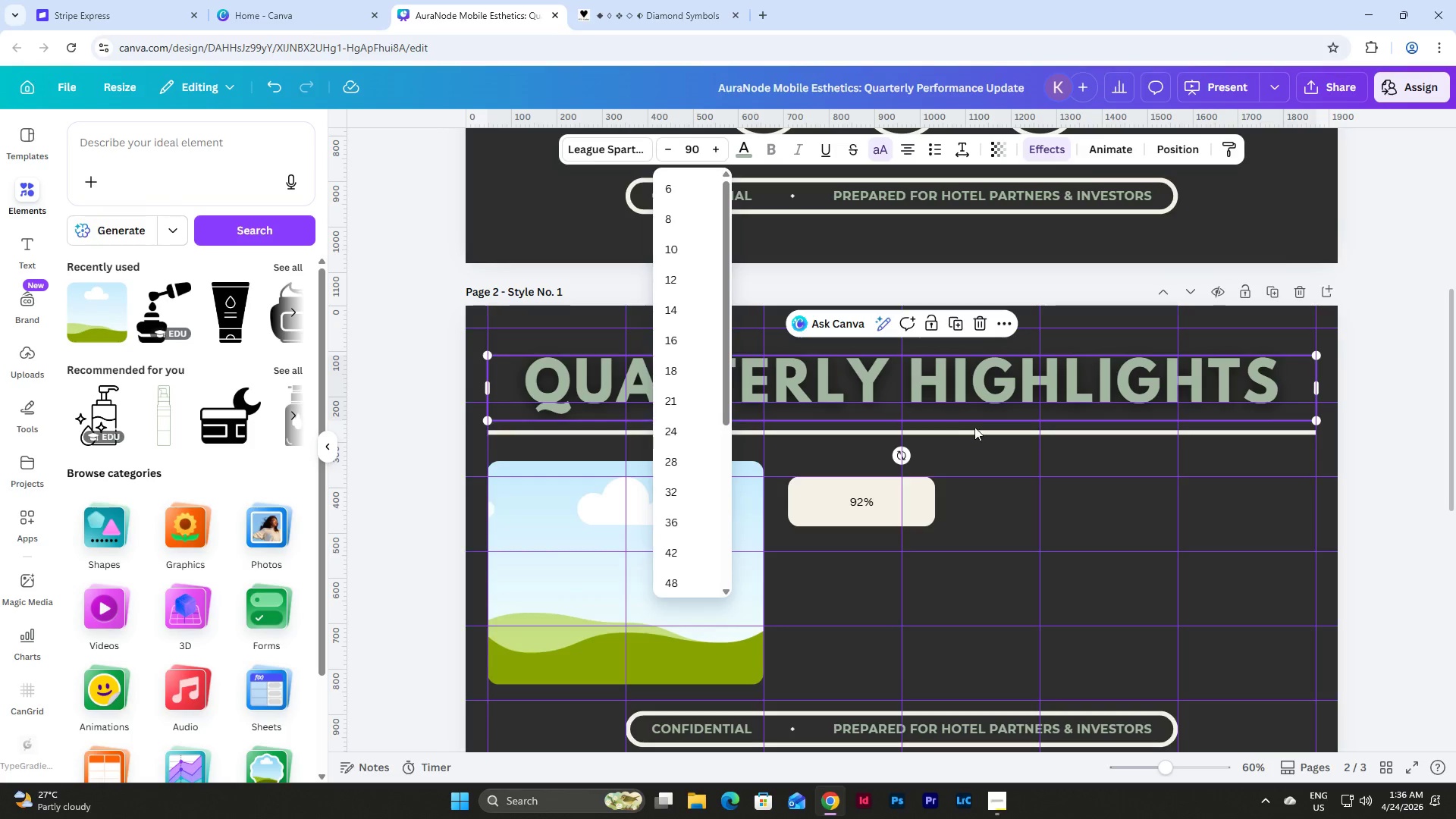 
left_click([976, 438])
 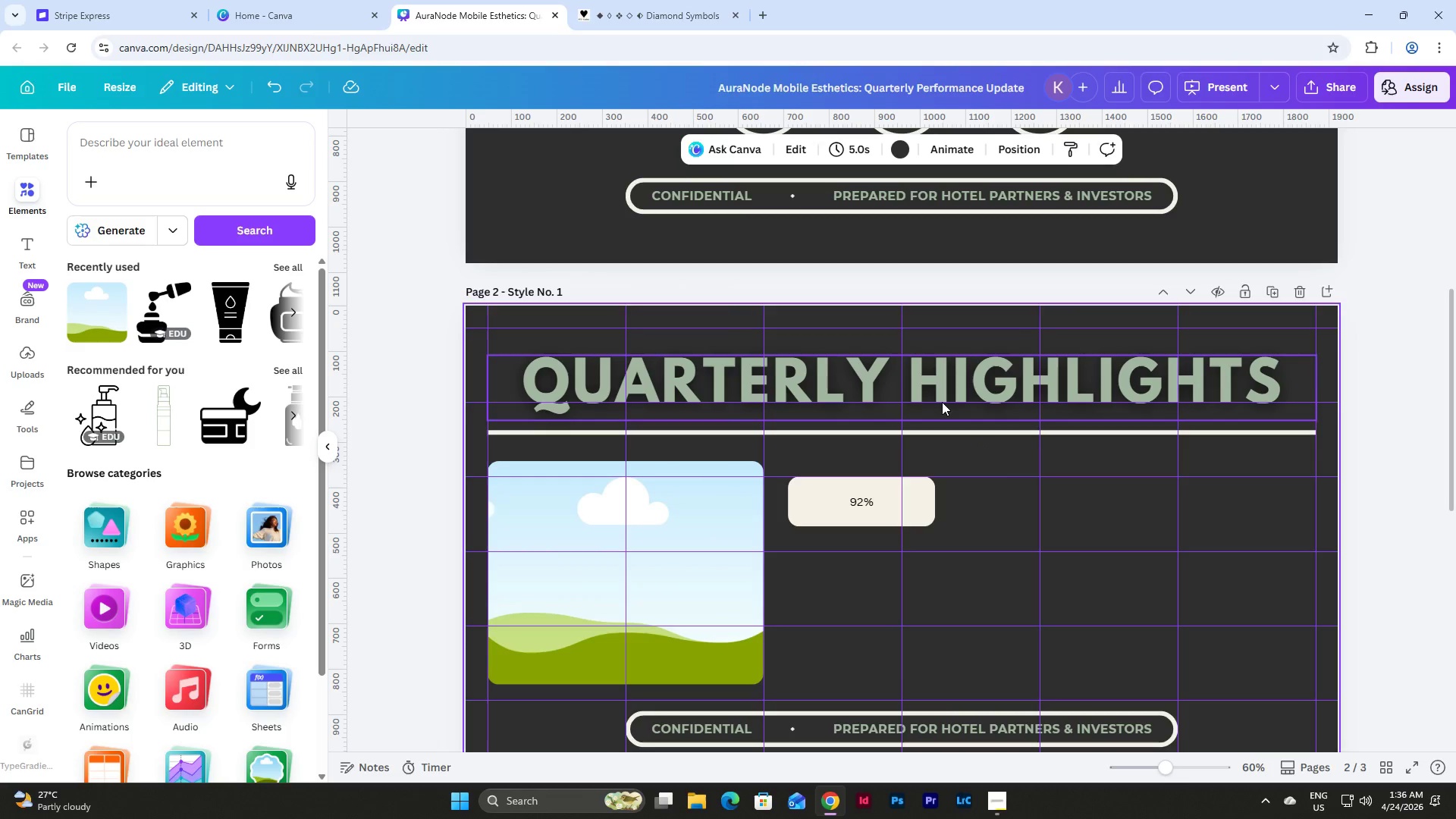 
left_click([942, 402])
 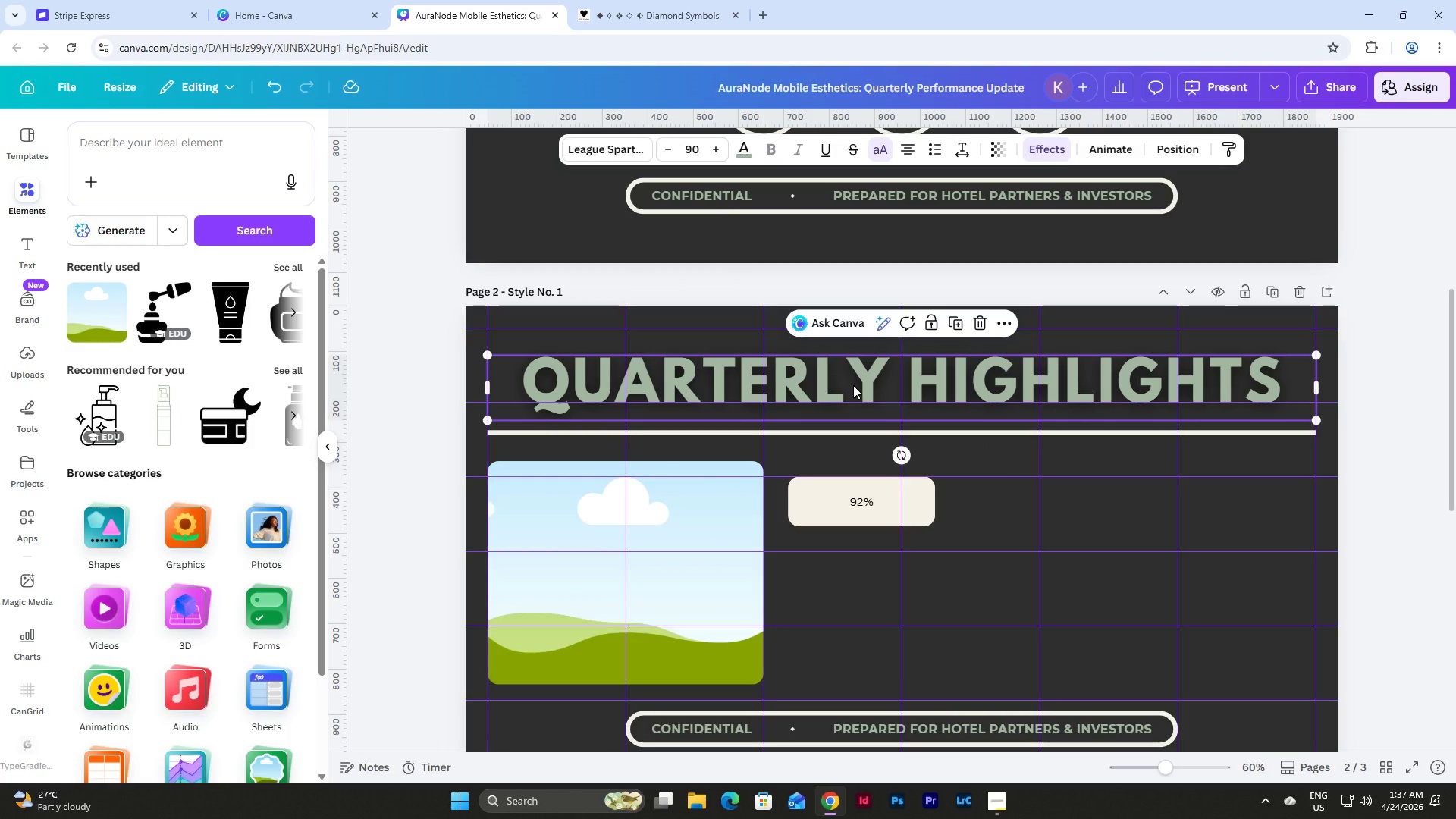 
wait(13.66)
 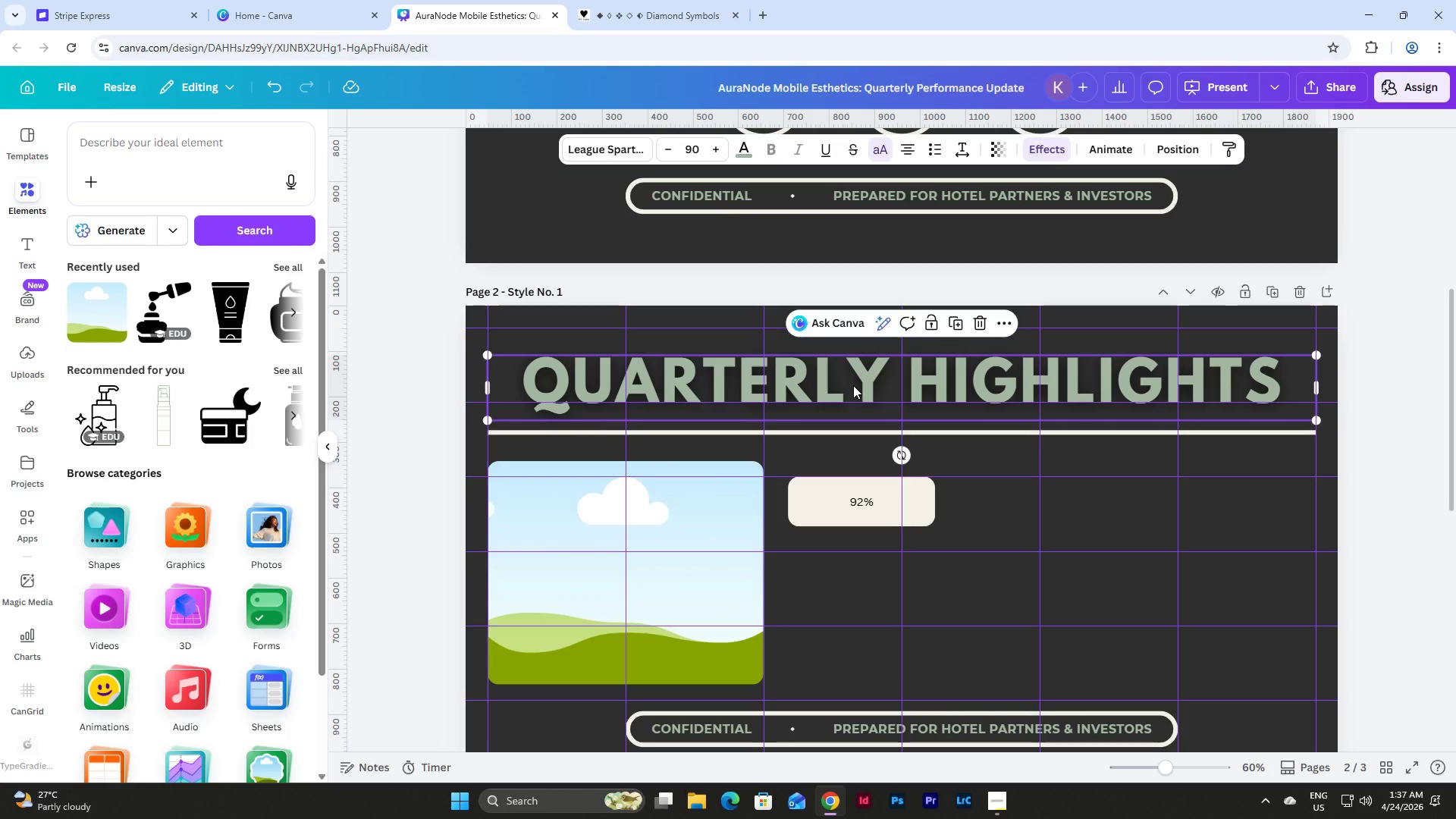 
scroll: coordinate [924, 410], scroll_direction: up, amount: 4.0
 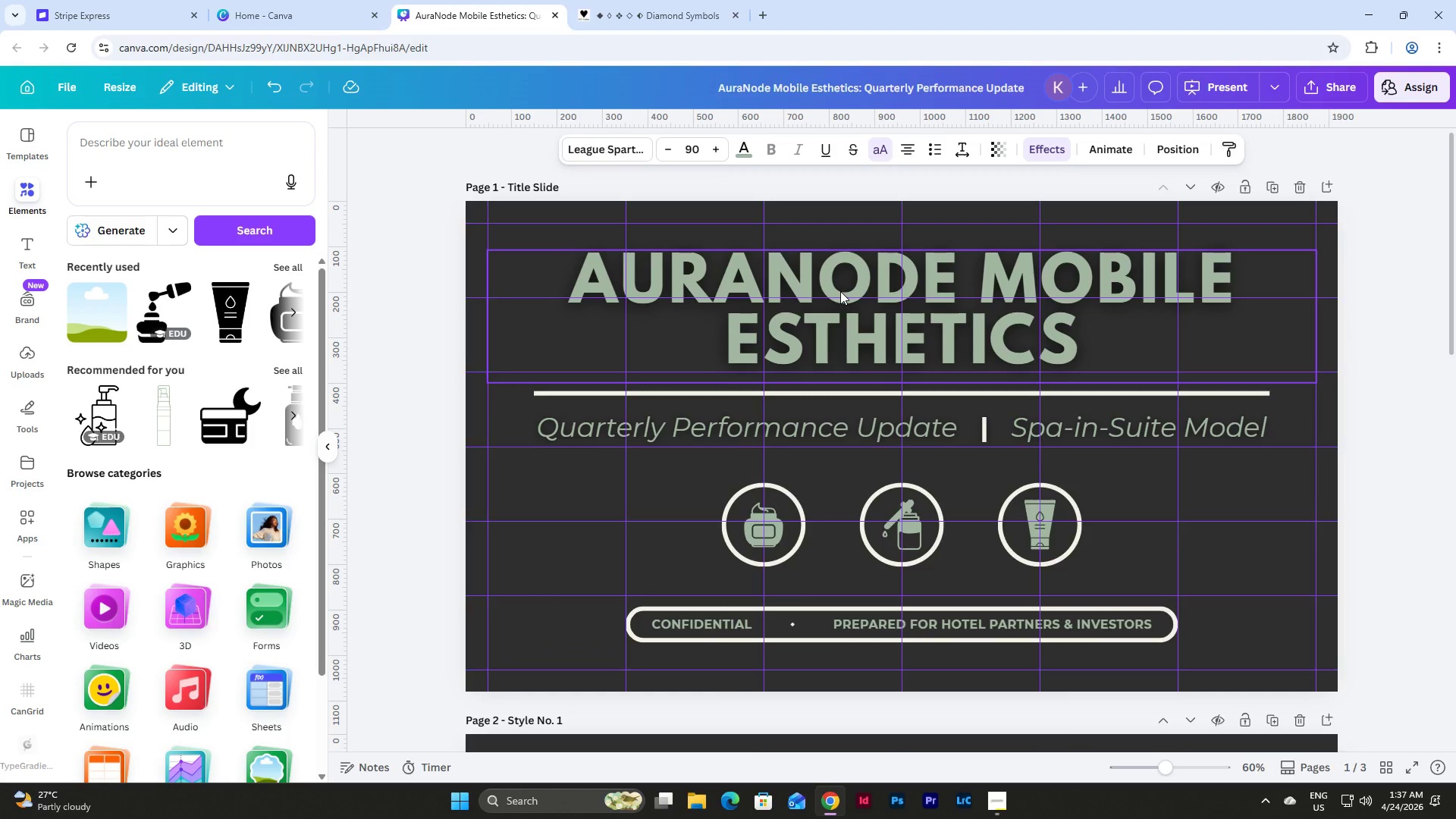 
left_click([840, 291])
 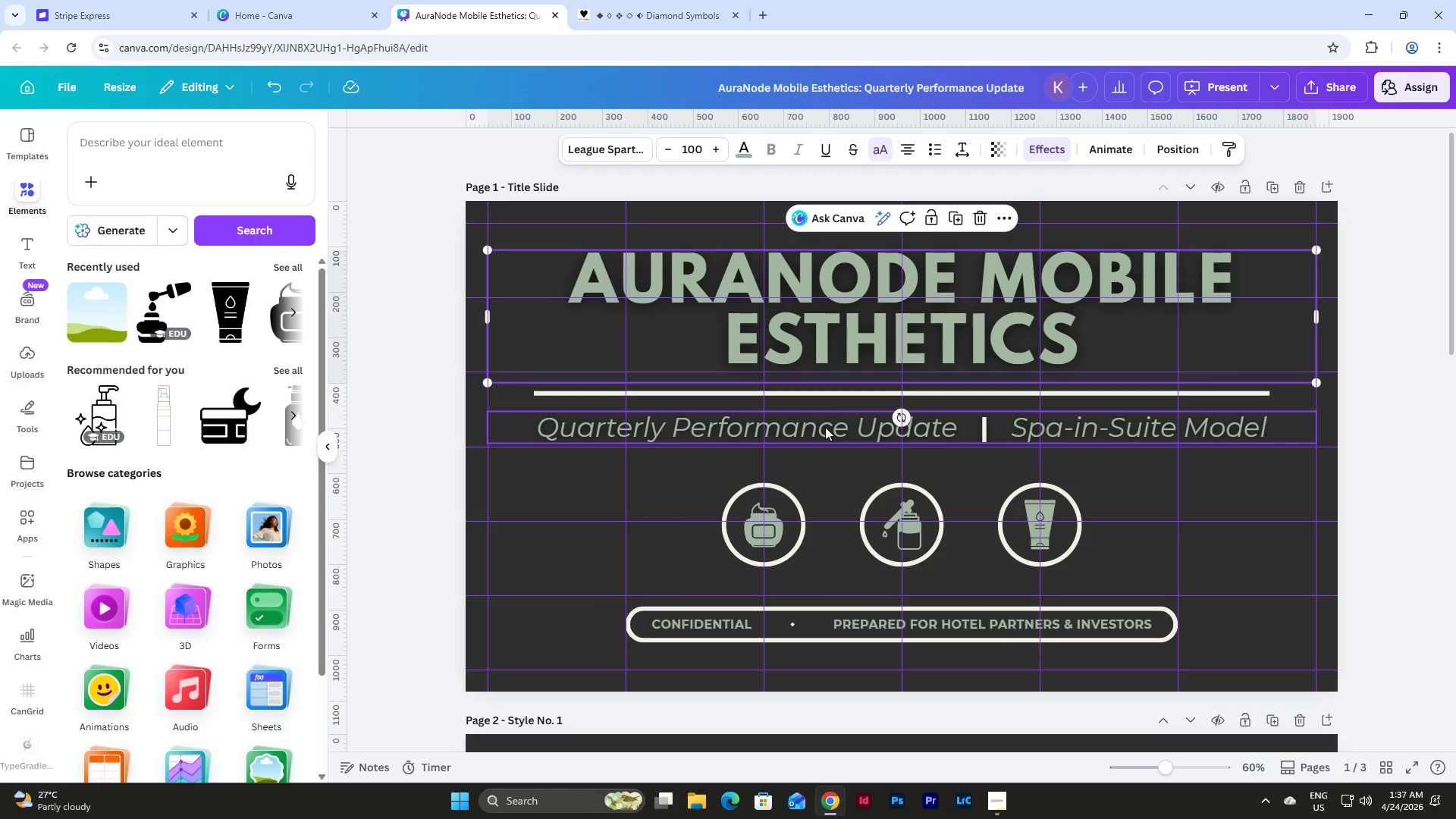 
scroll: coordinate [834, 369], scroll_direction: down, amount: 6.0
 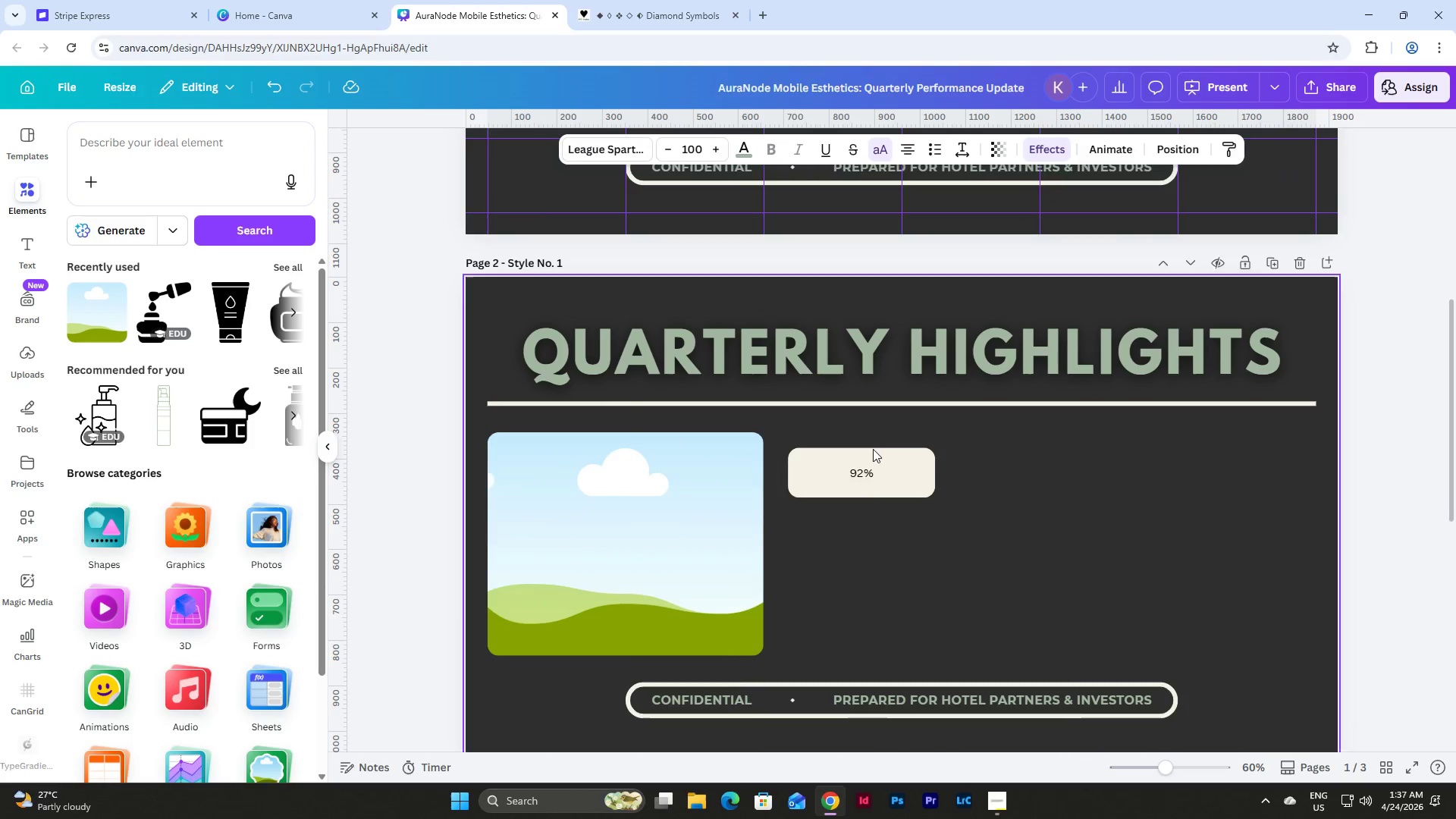 
left_click([871, 465])
 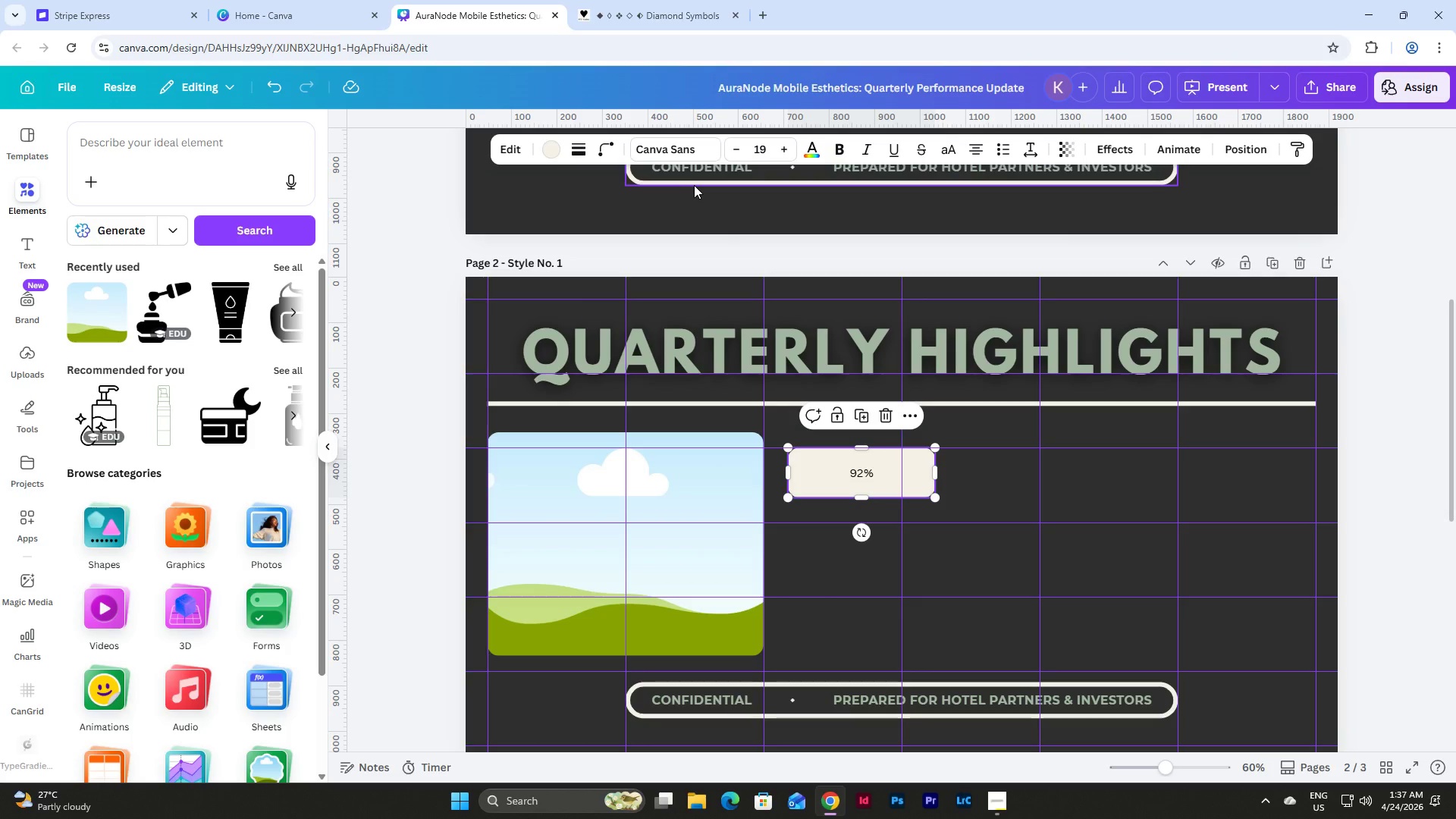 
wait(9.27)
 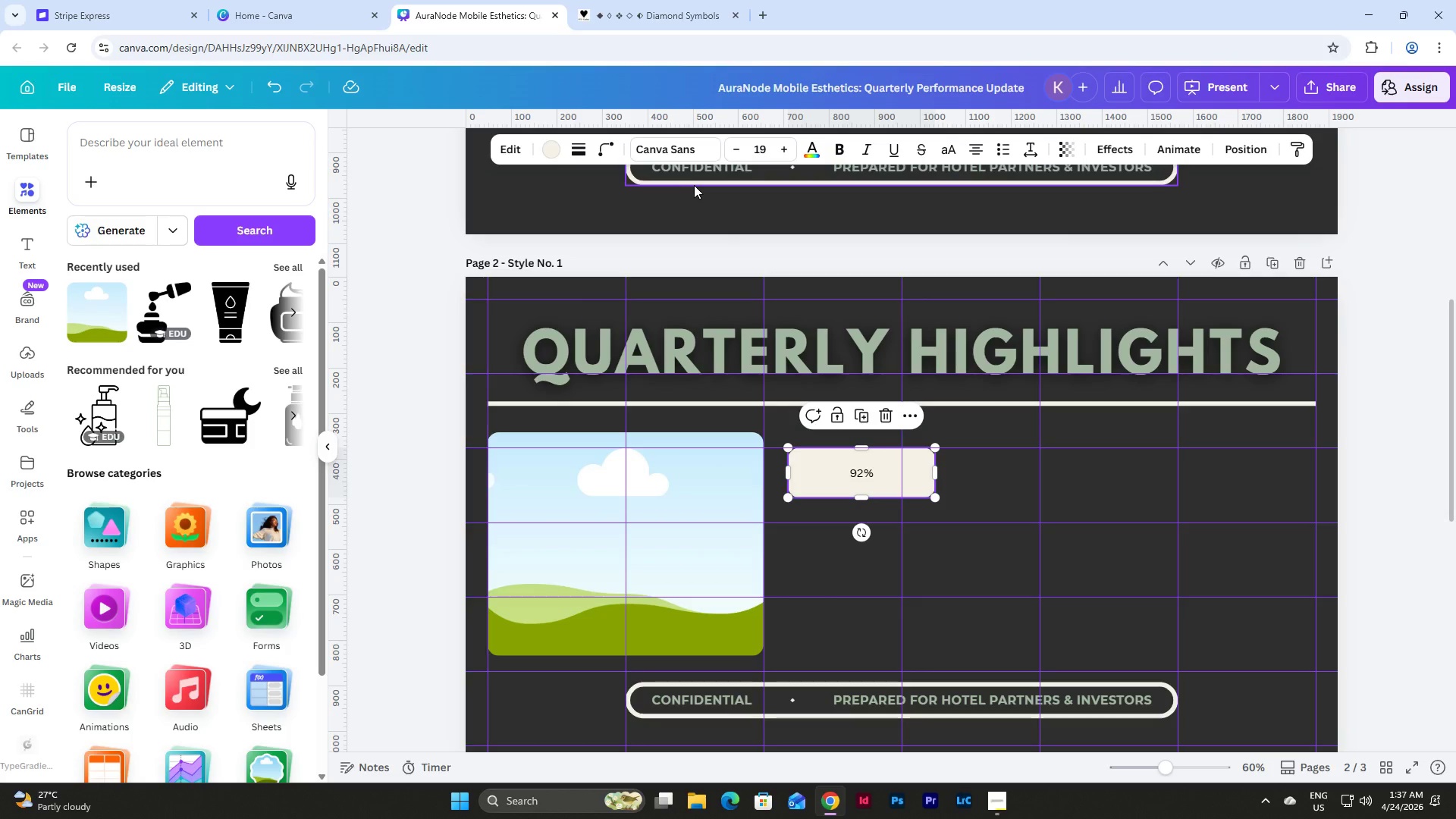 
left_click([692, 148])
 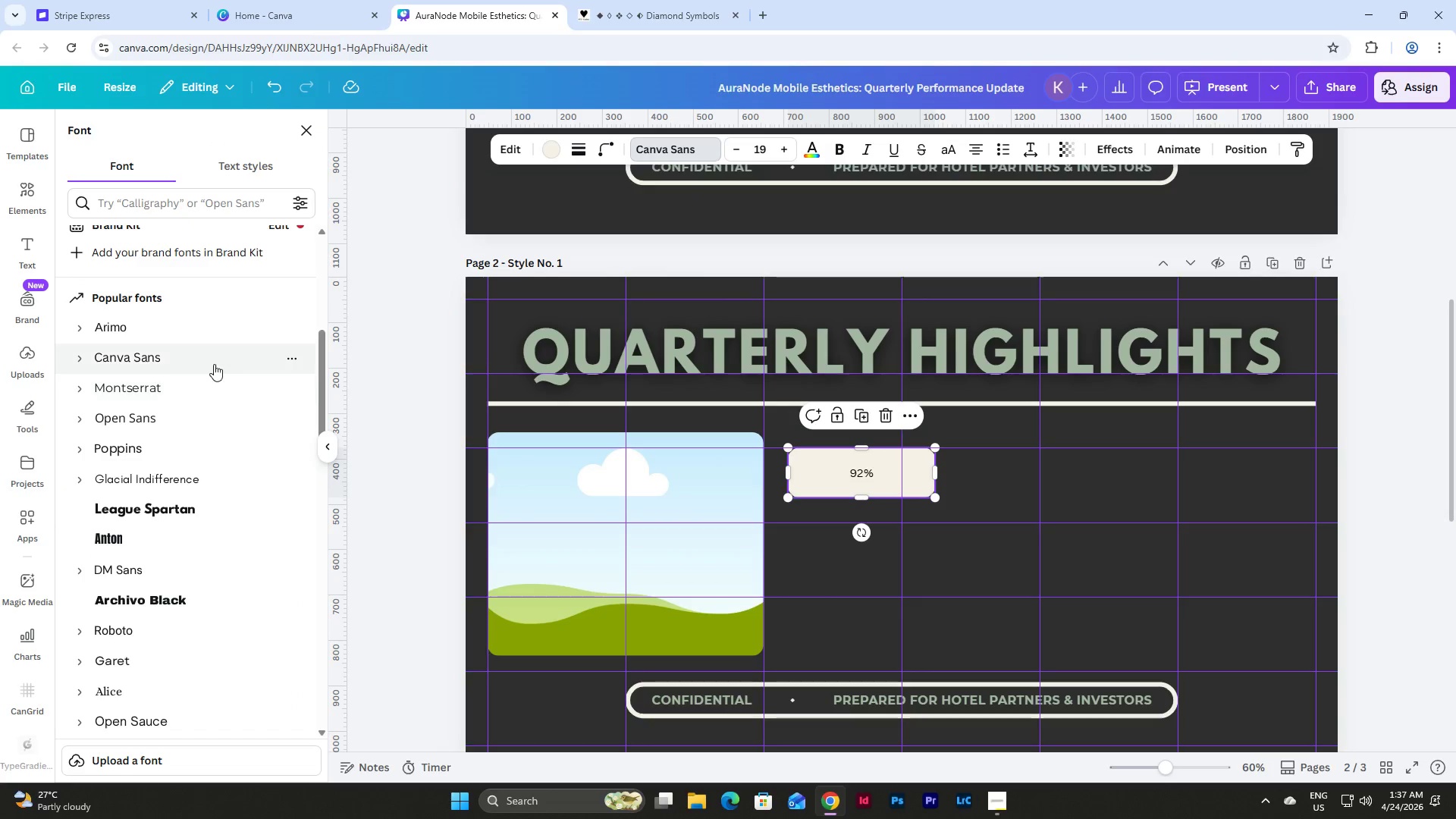 
scroll: coordinate [223, 427], scroll_direction: up, amount: 2.0
 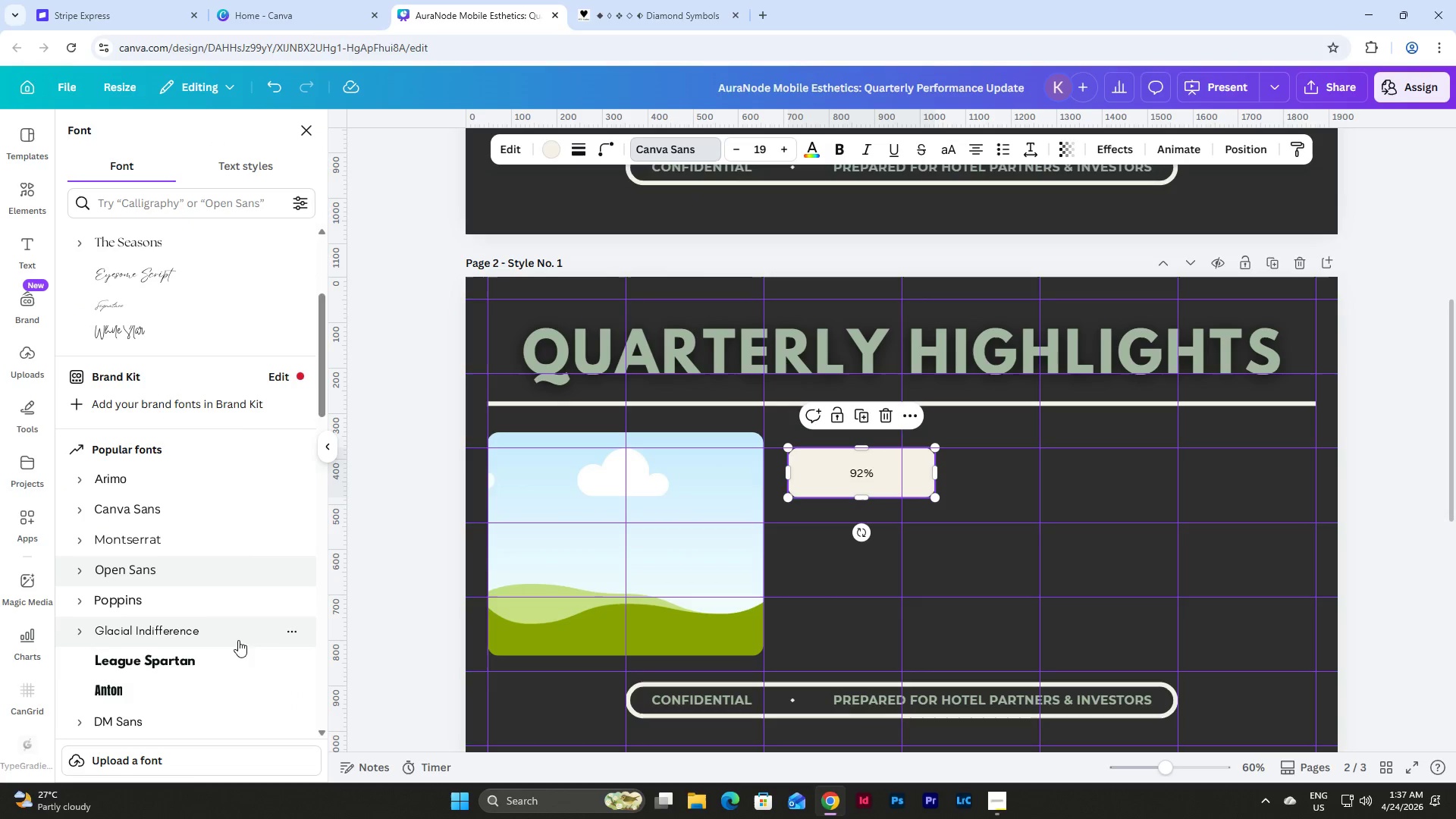 
left_click([237, 662])
 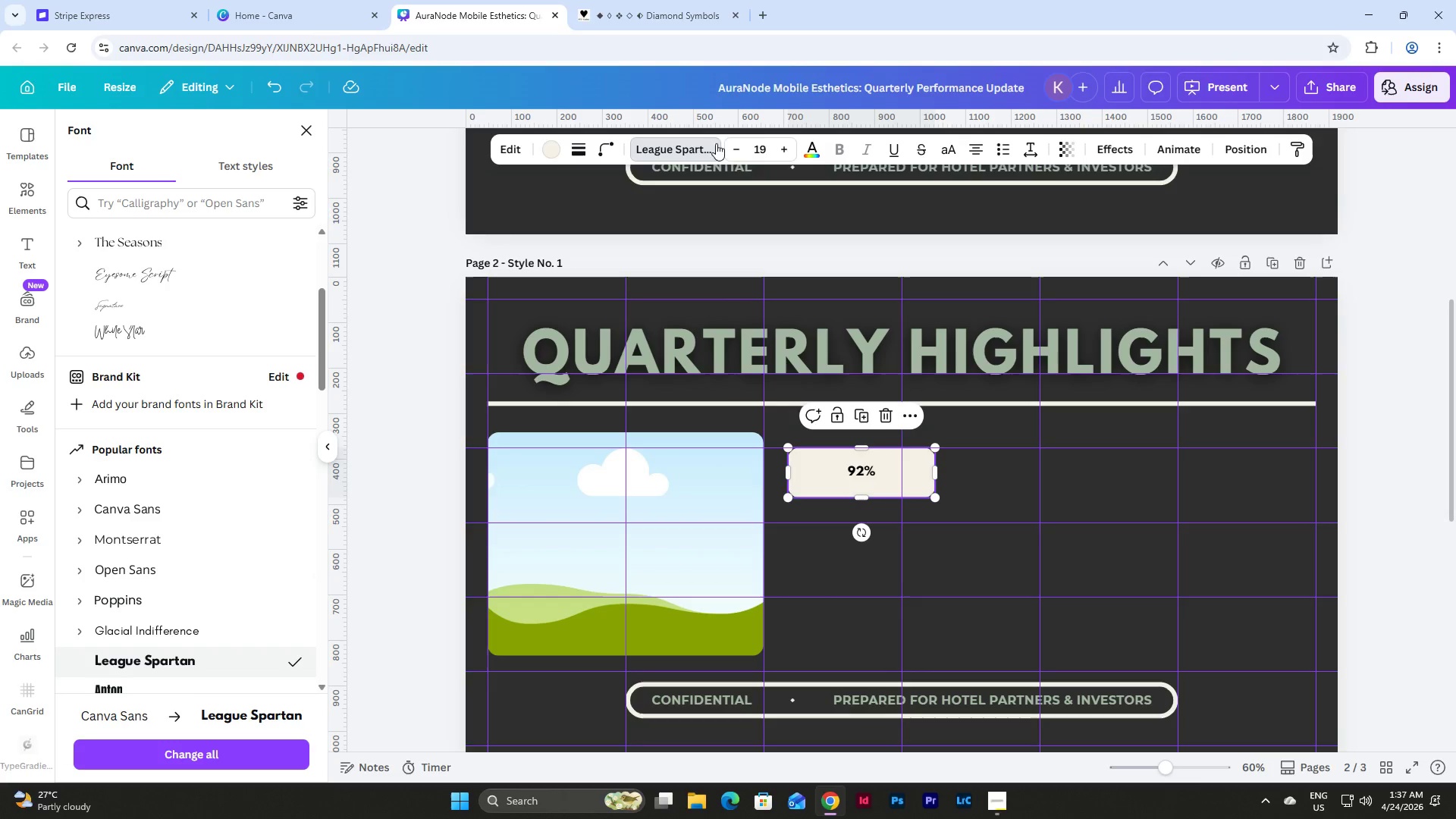 
left_click([761, 143])
 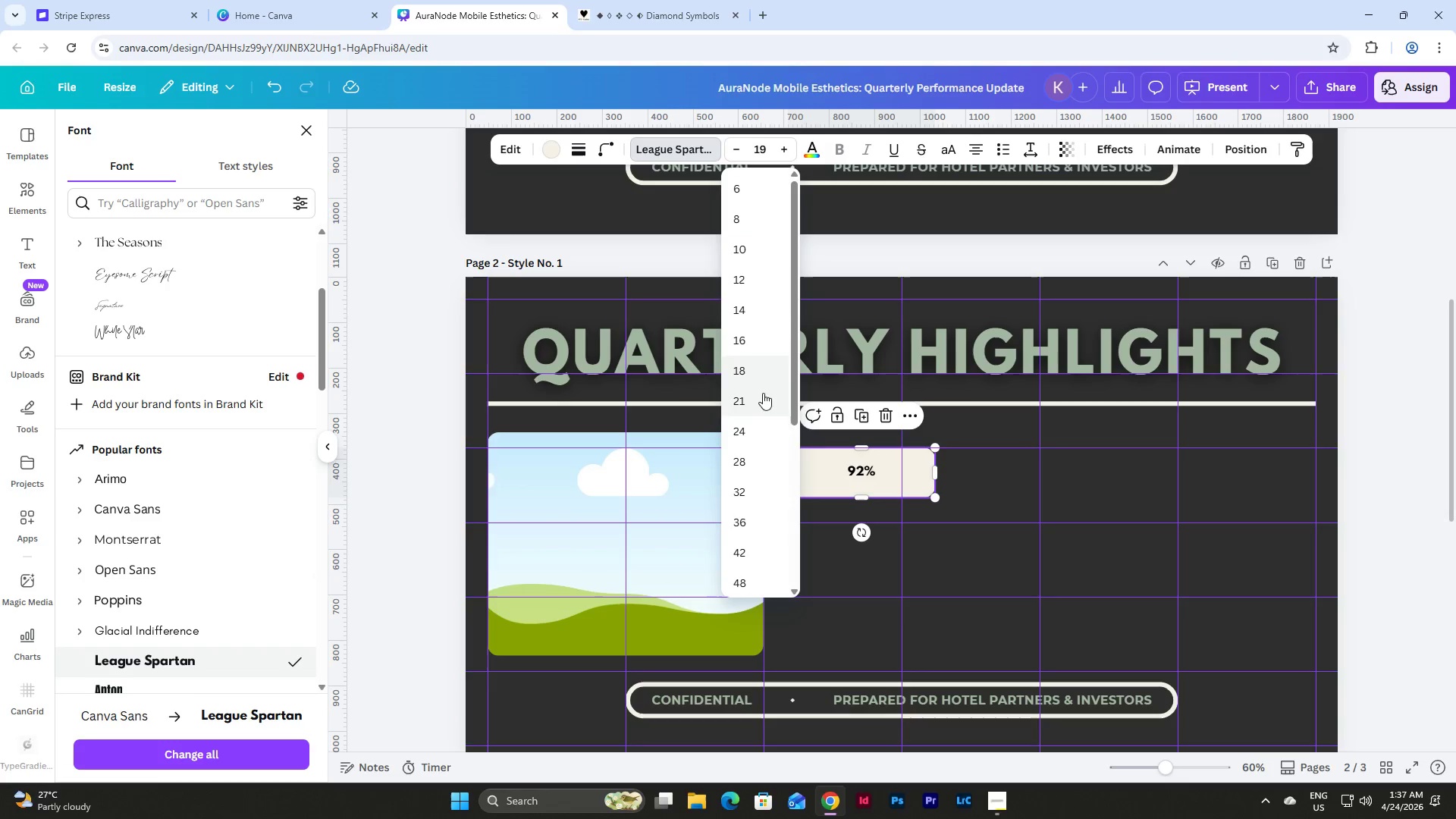 
scroll: coordinate [759, 429], scroll_direction: down, amount: 1.0
 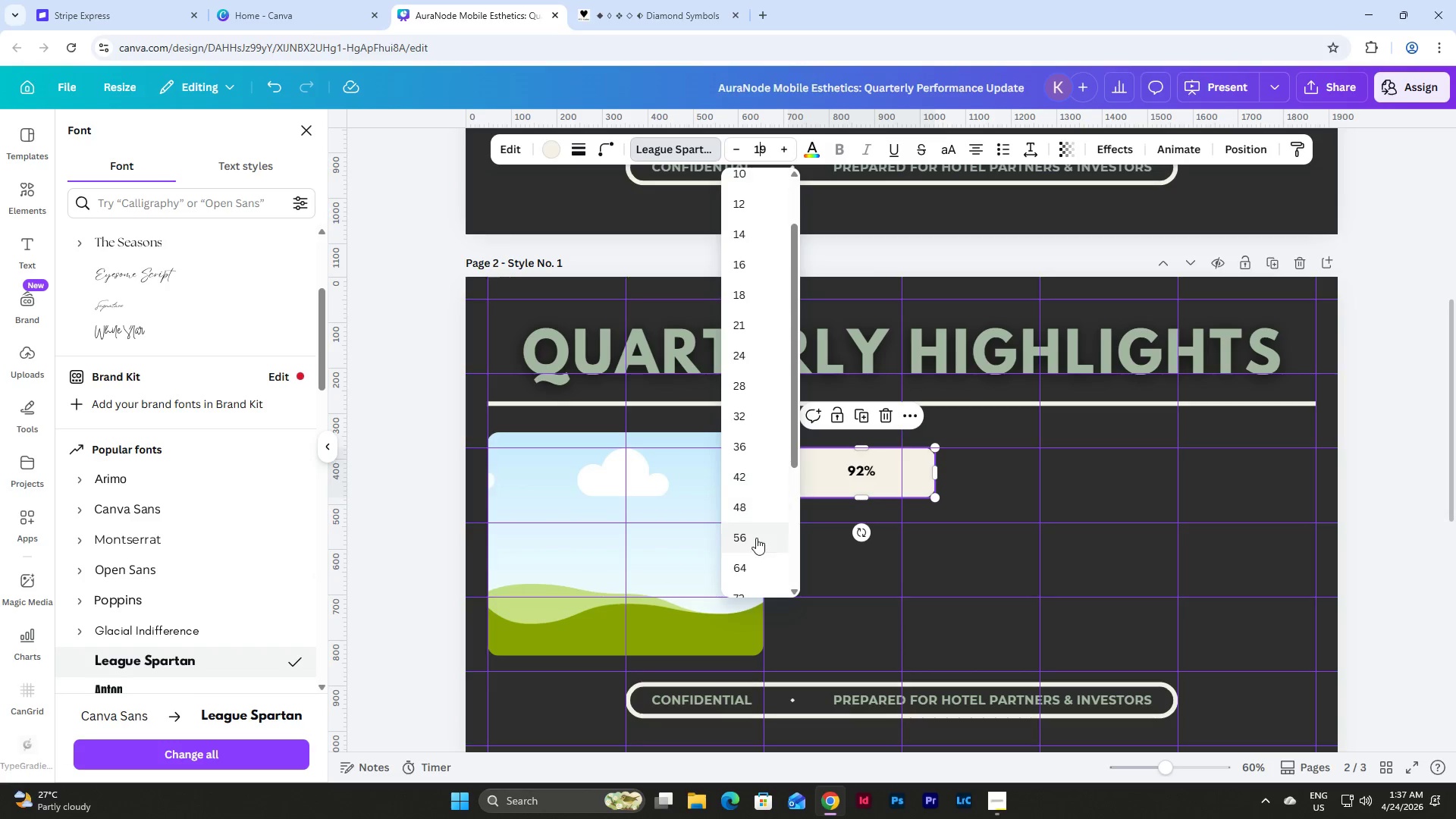 
left_click([754, 544])
 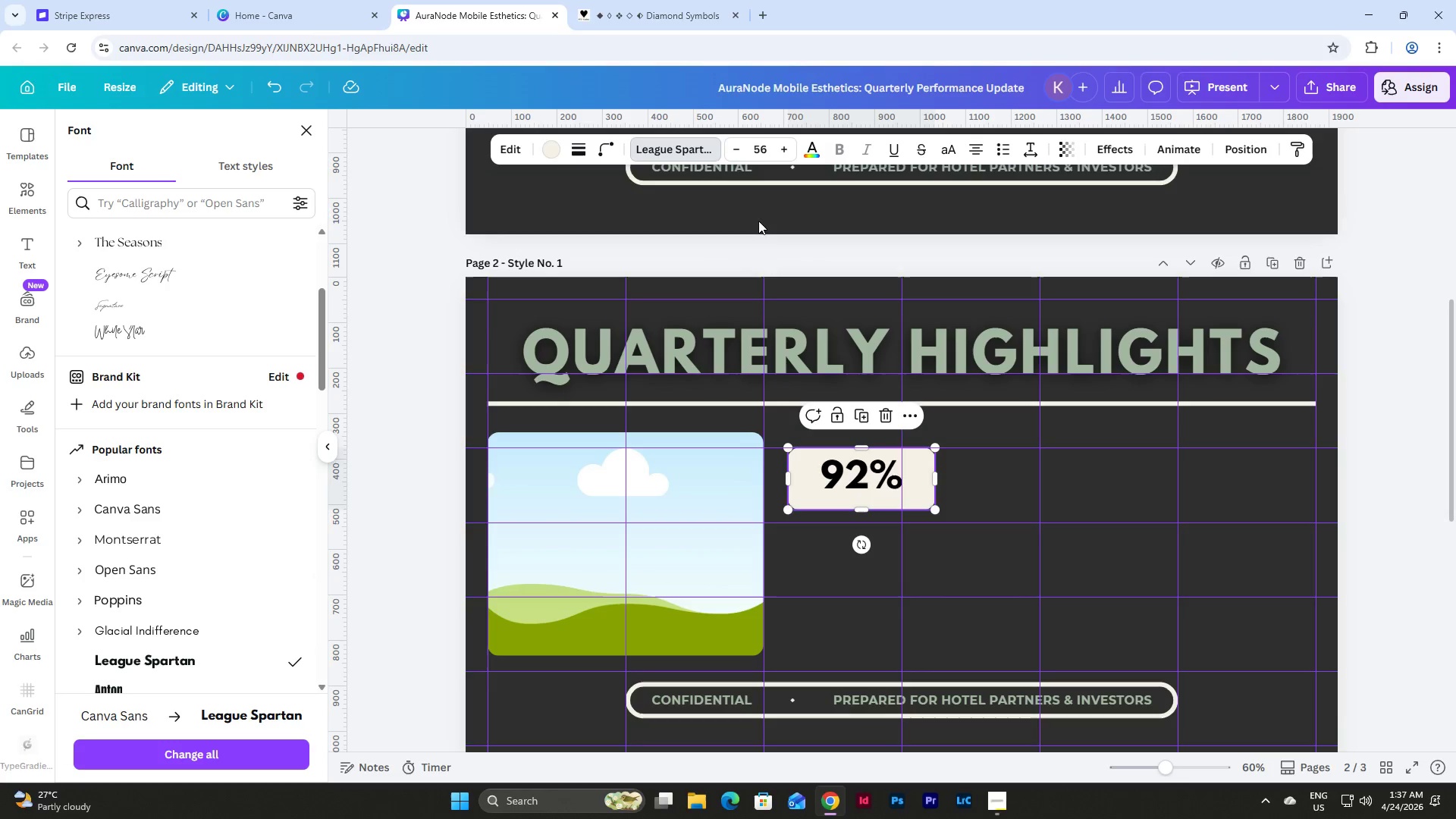 
left_click_drag(start_coordinate=[858, 513], to_coordinate=[858, 484])
 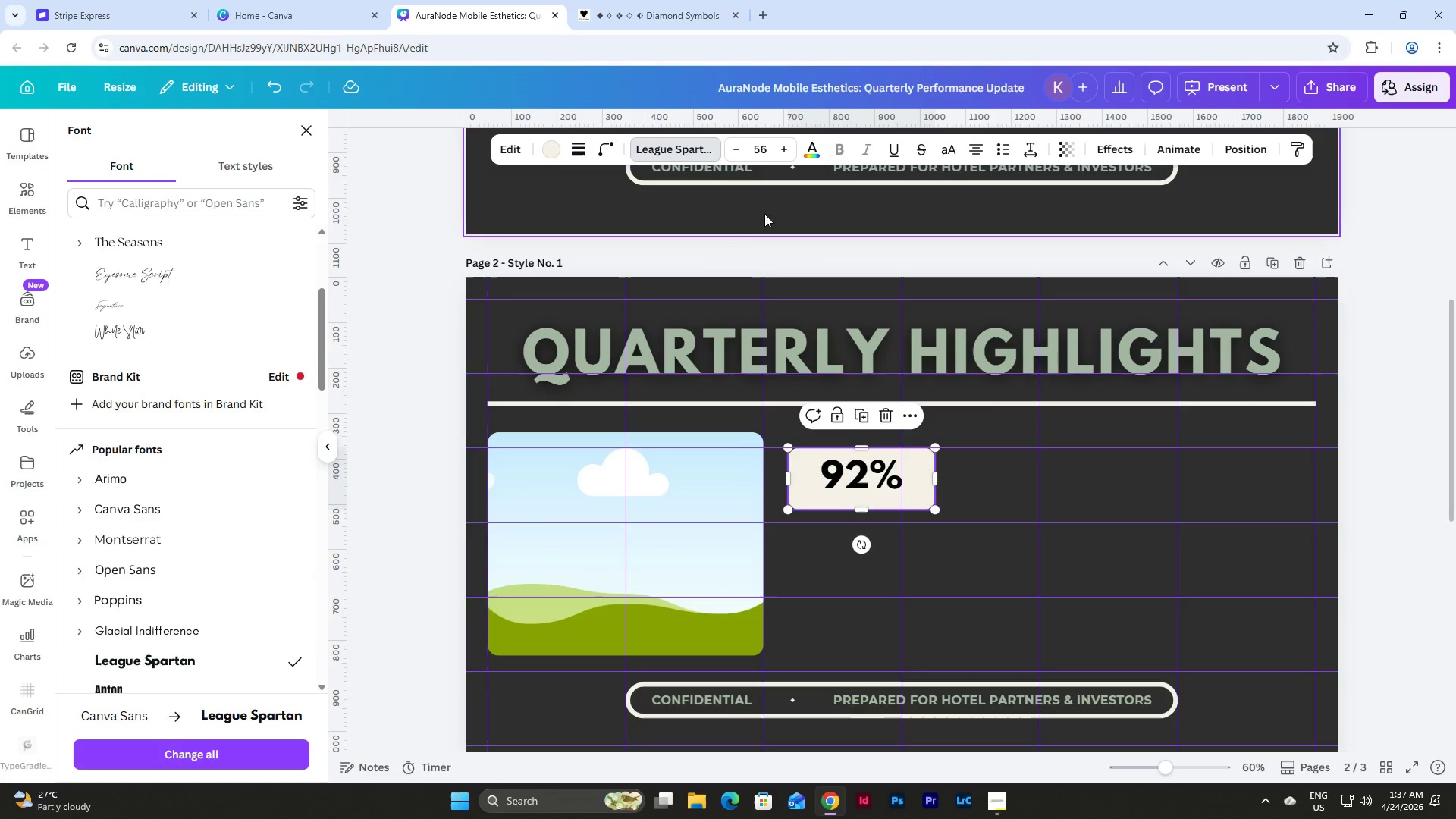 
left_click([703, 142])
 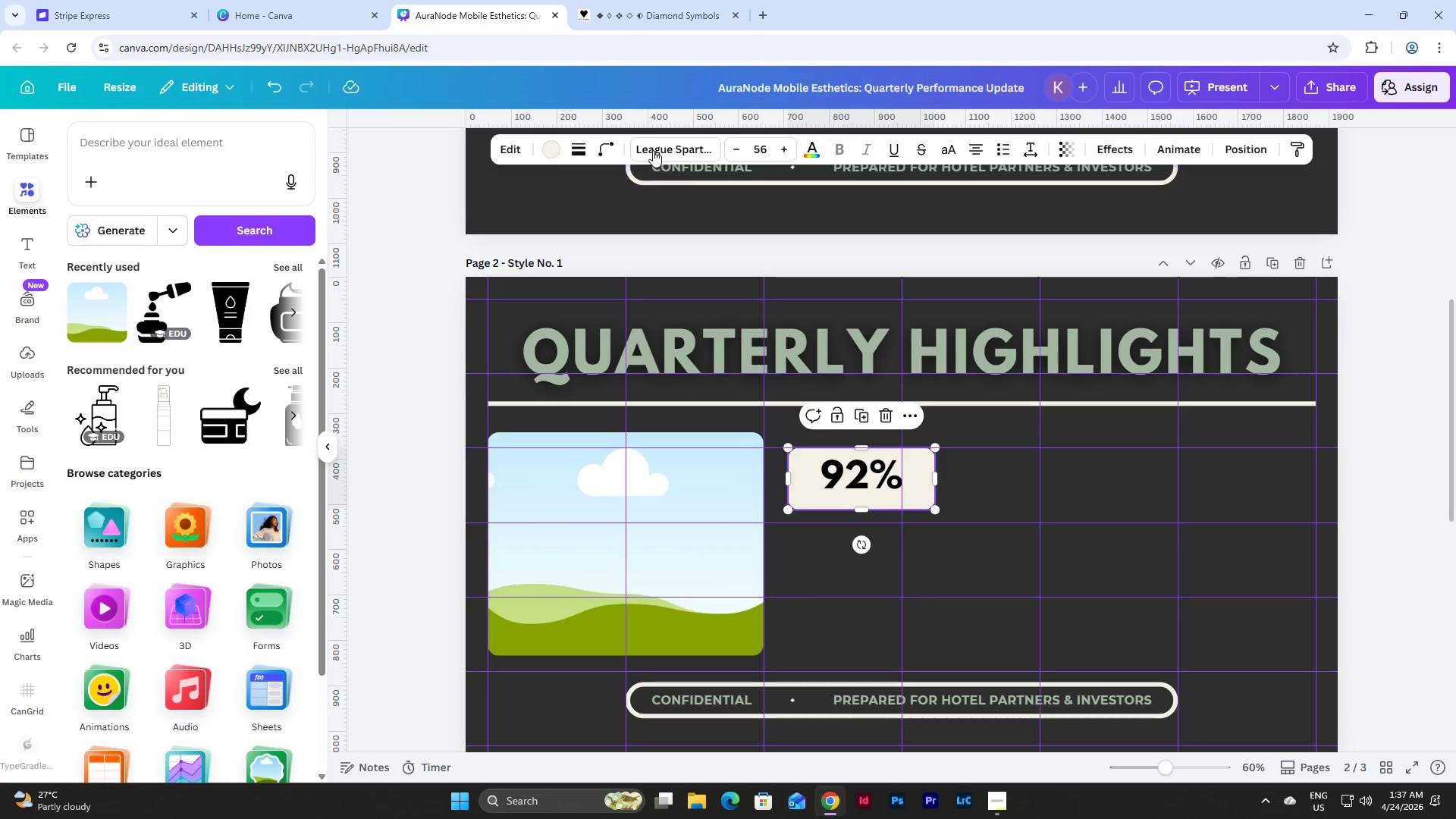 
left_click([655, 148])
 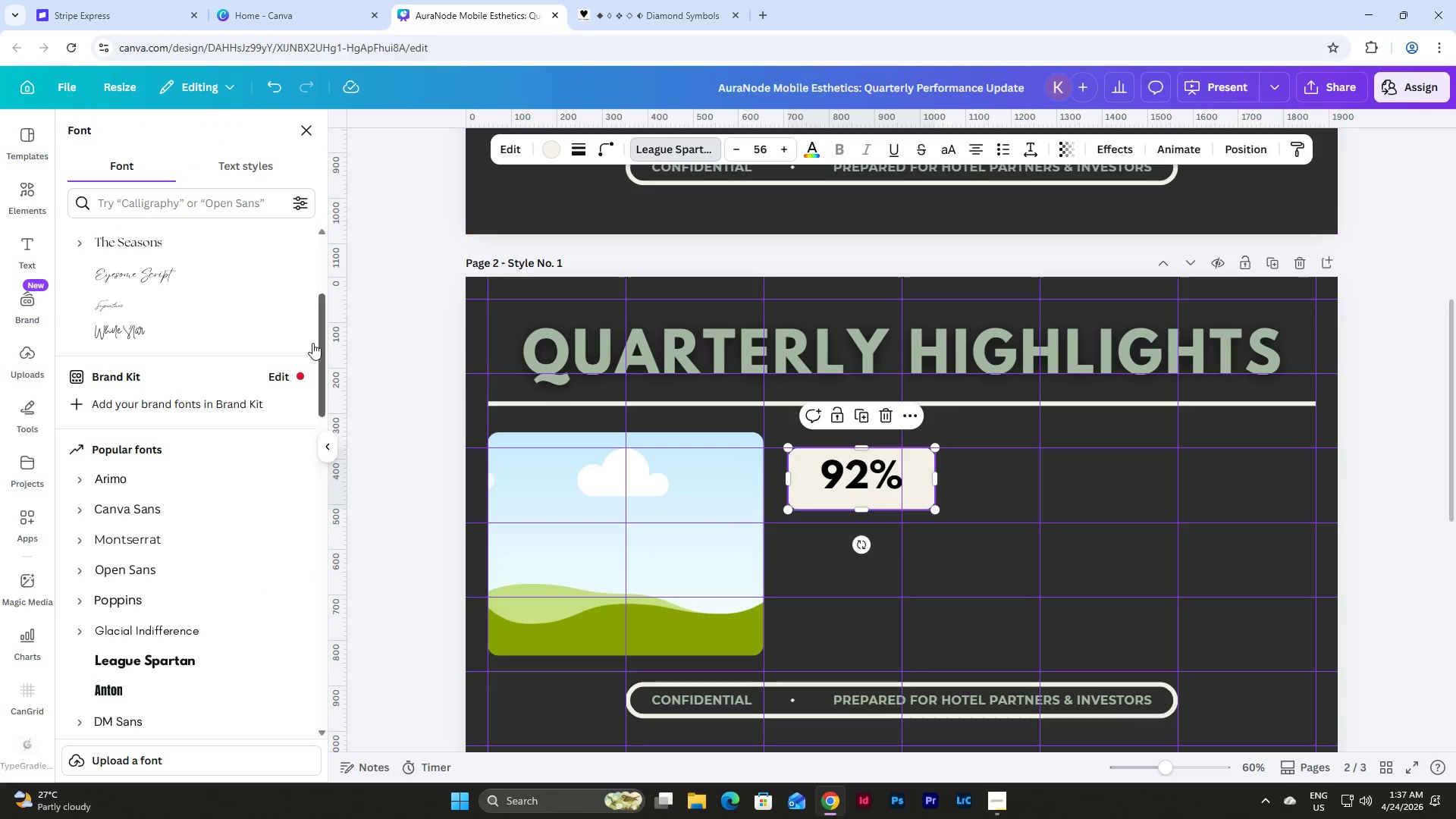 
scroll: coordinate [202, 354], scroll_direction: up, amount: 4.0
 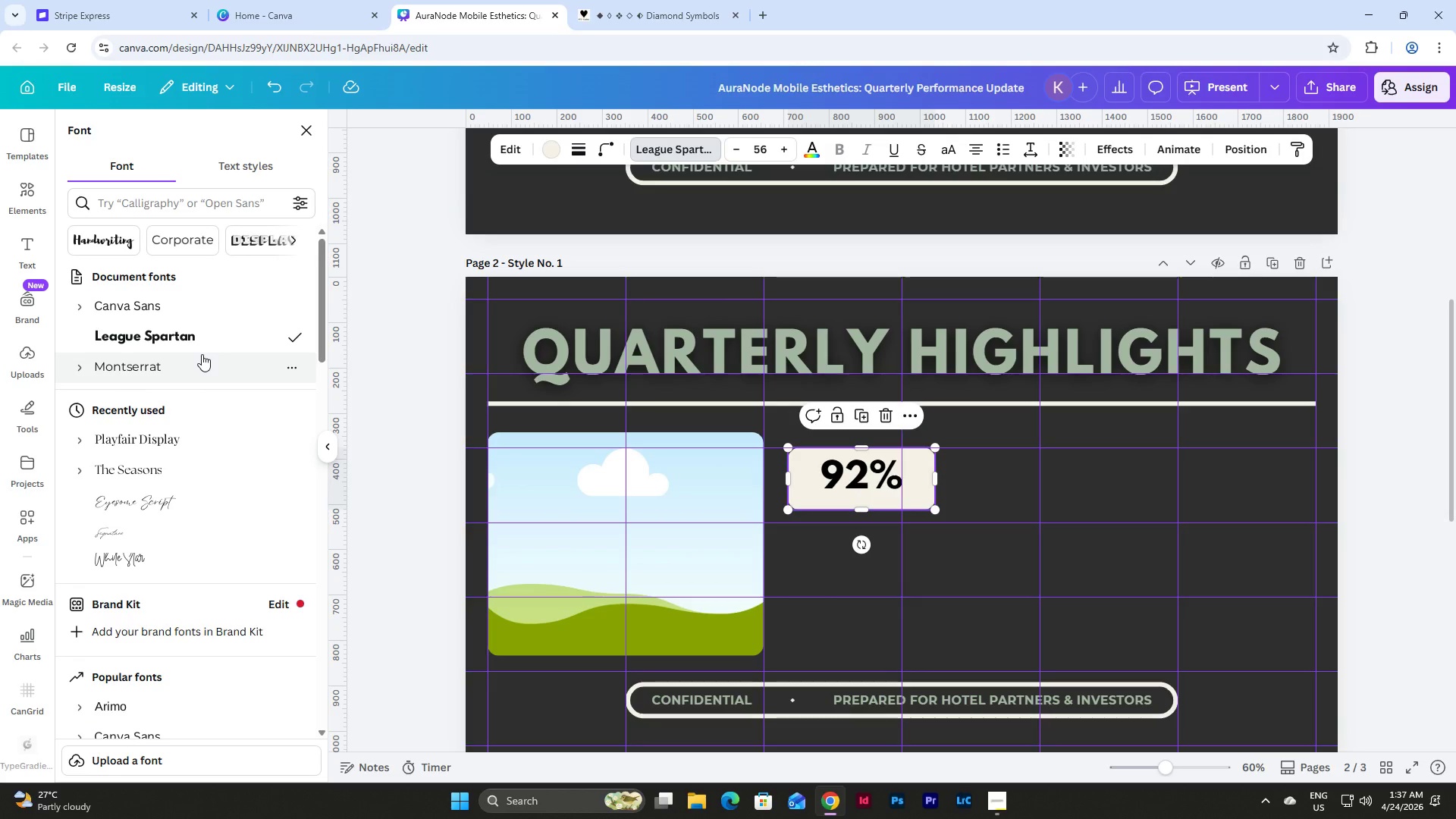 
left_click([202, 354])
 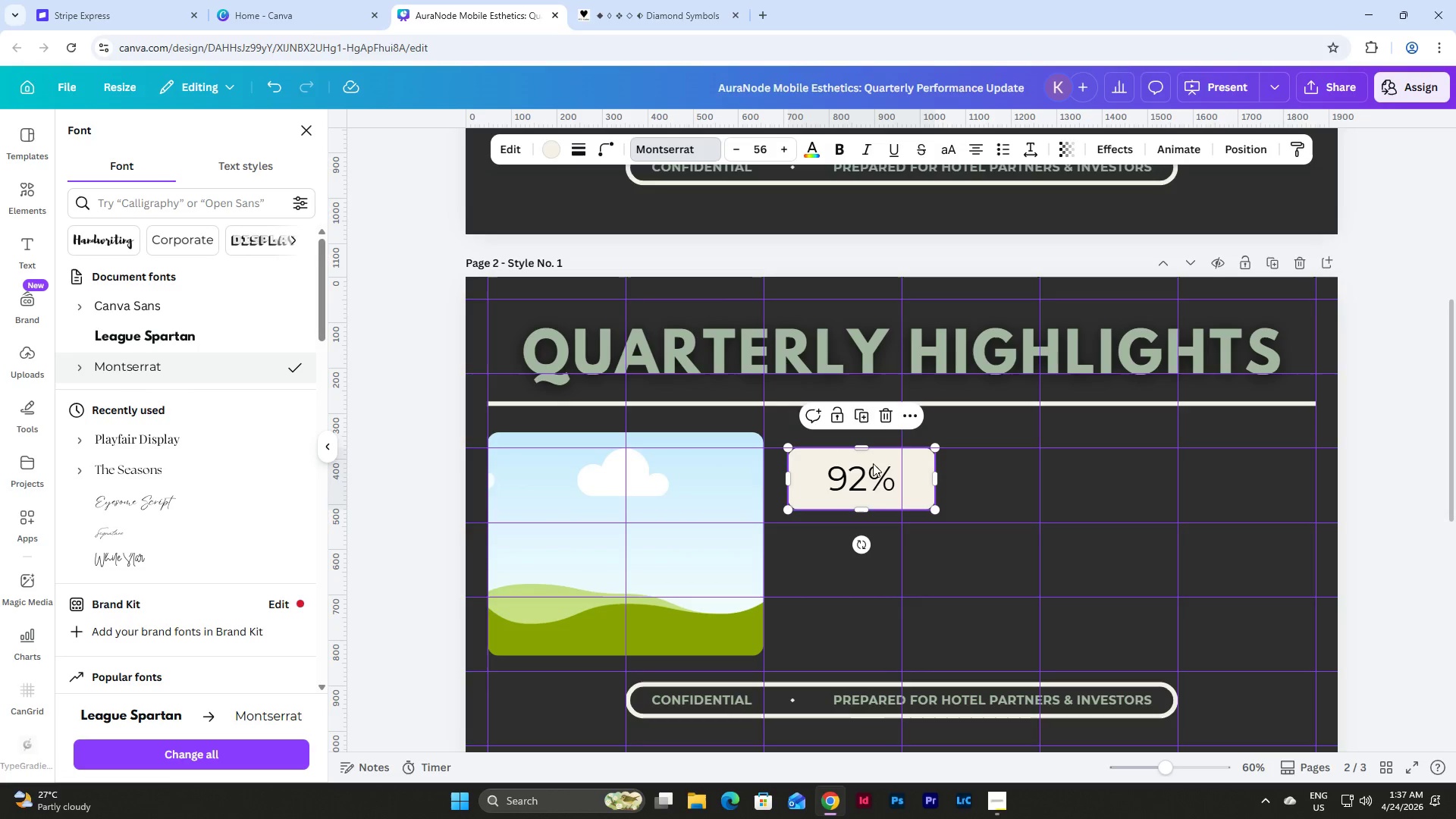 
left_click_drag(start_coordinate=[864, 509], to_coordinate=[862, 479])
 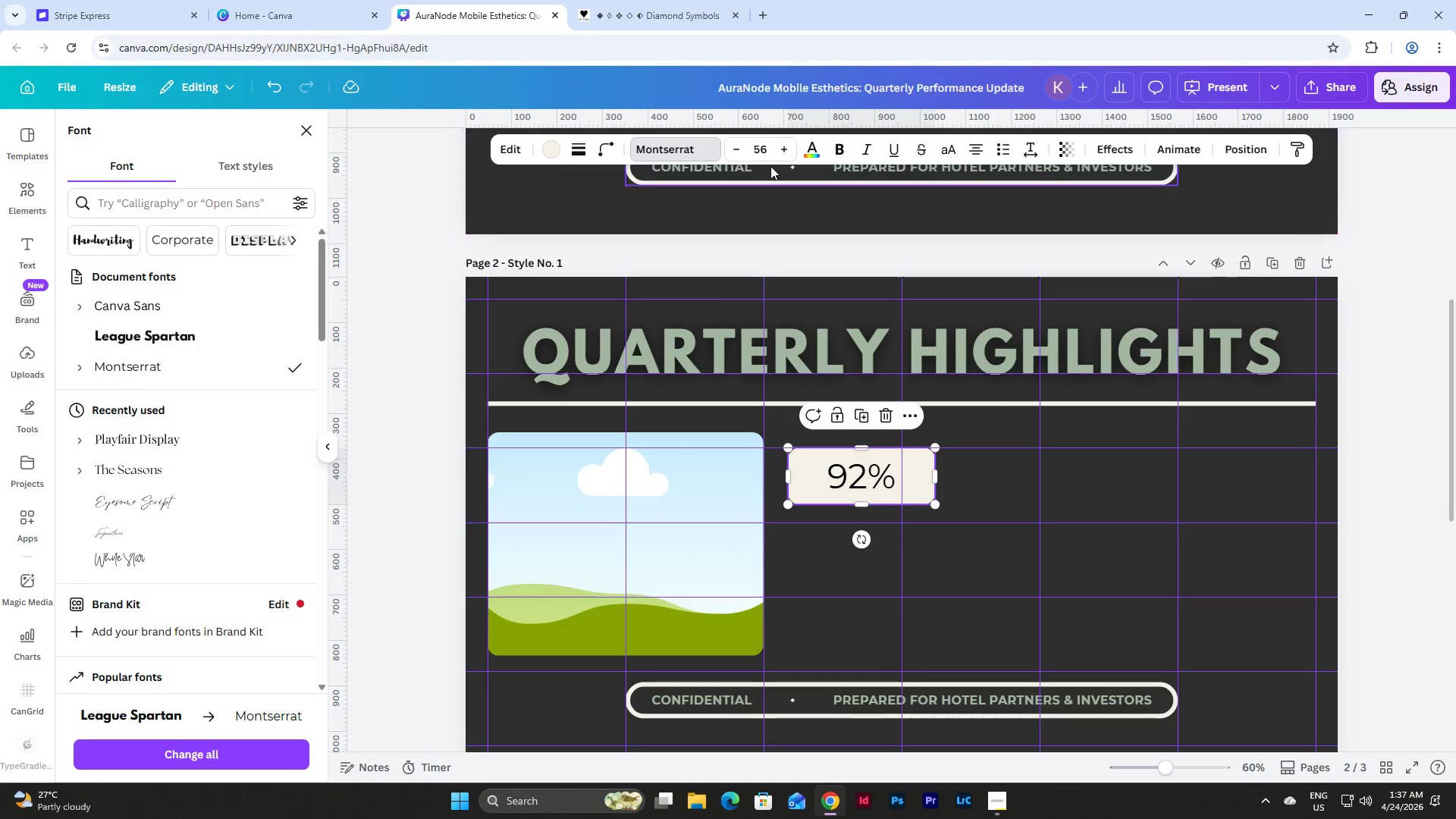 
left_click([761, 146])
 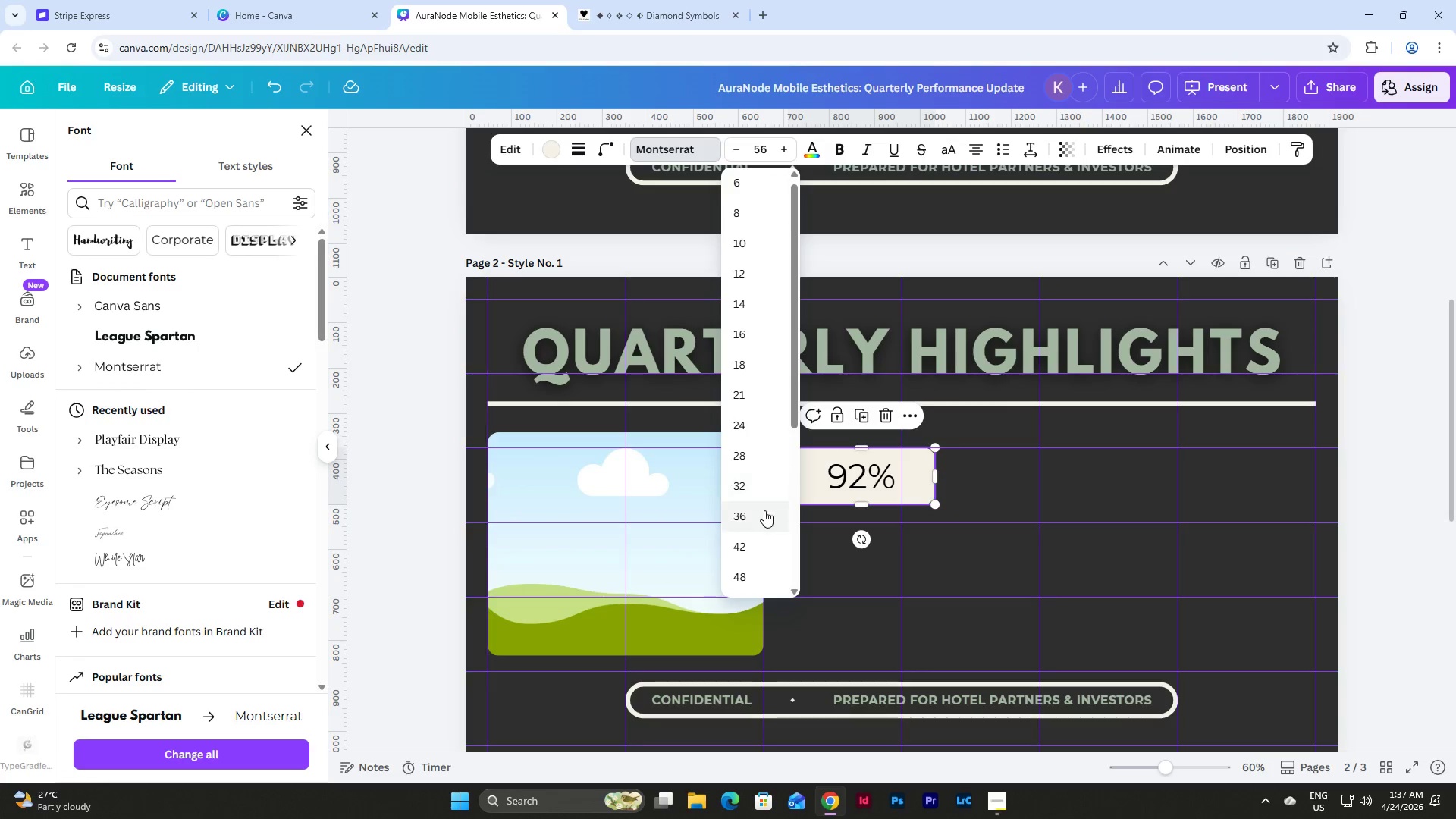 
left_click([764, 511])
 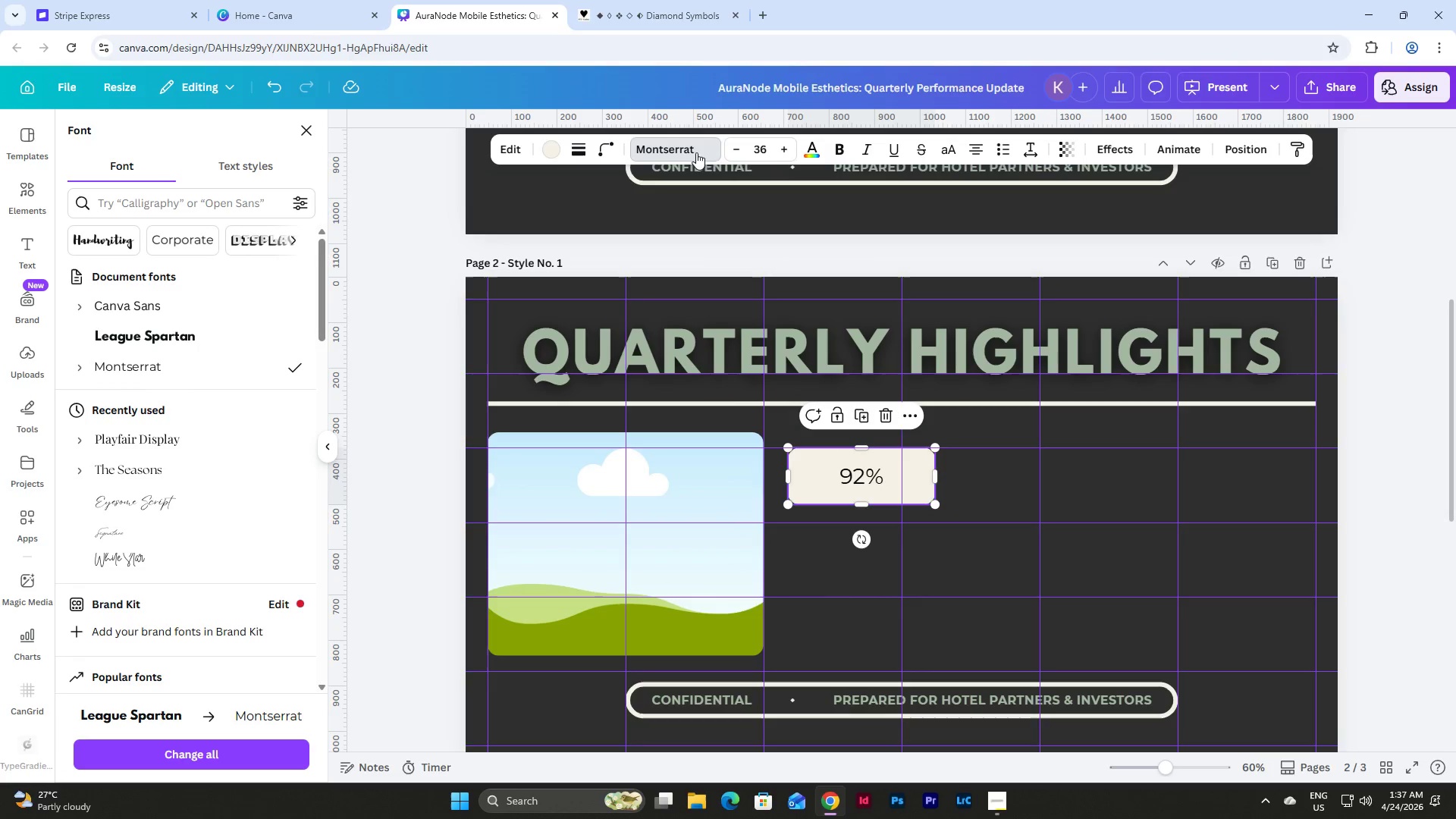 
left_click([760, 148])
 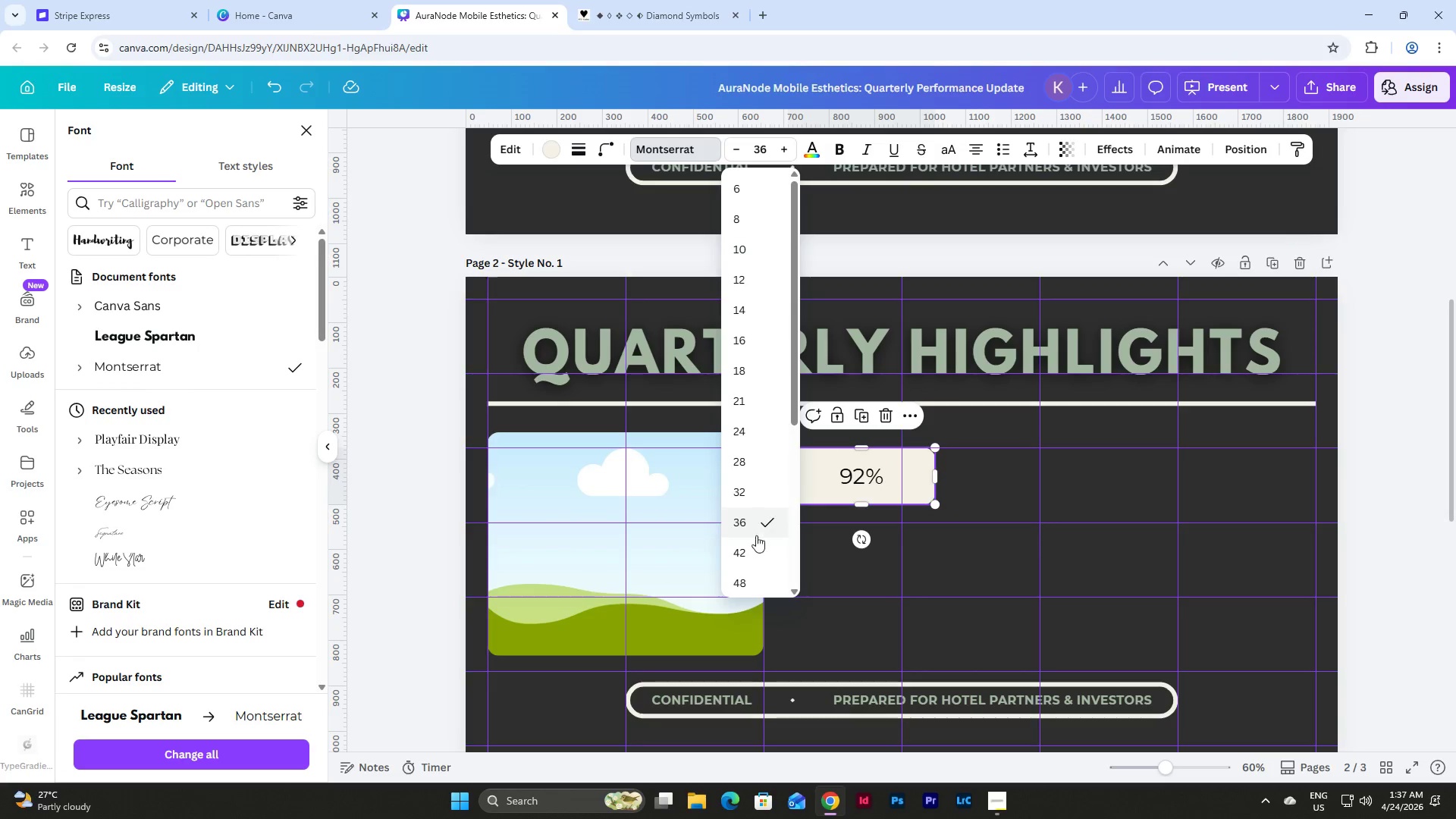 
left_click([750, 552])
 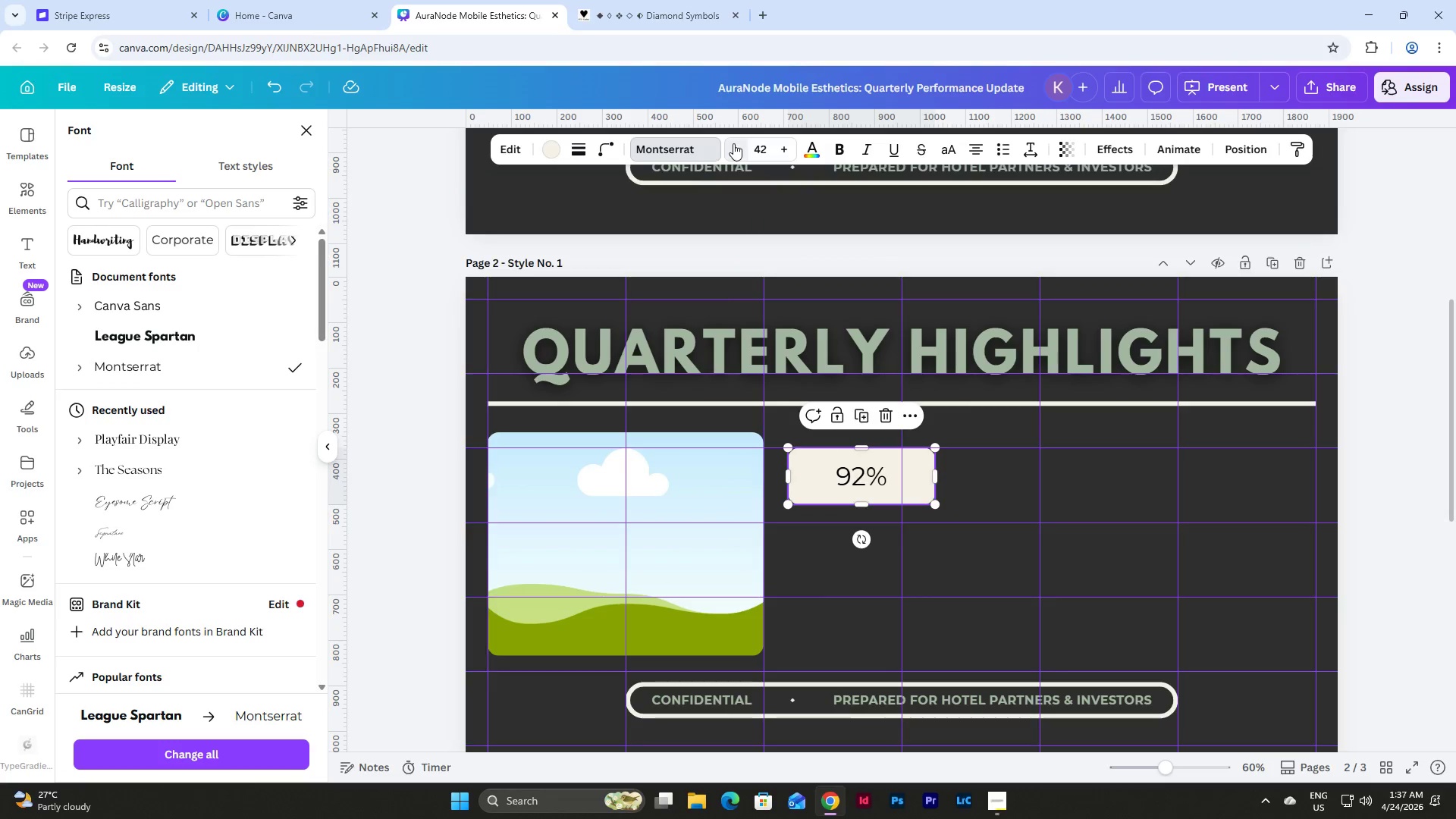 
double_click([733, 143])
 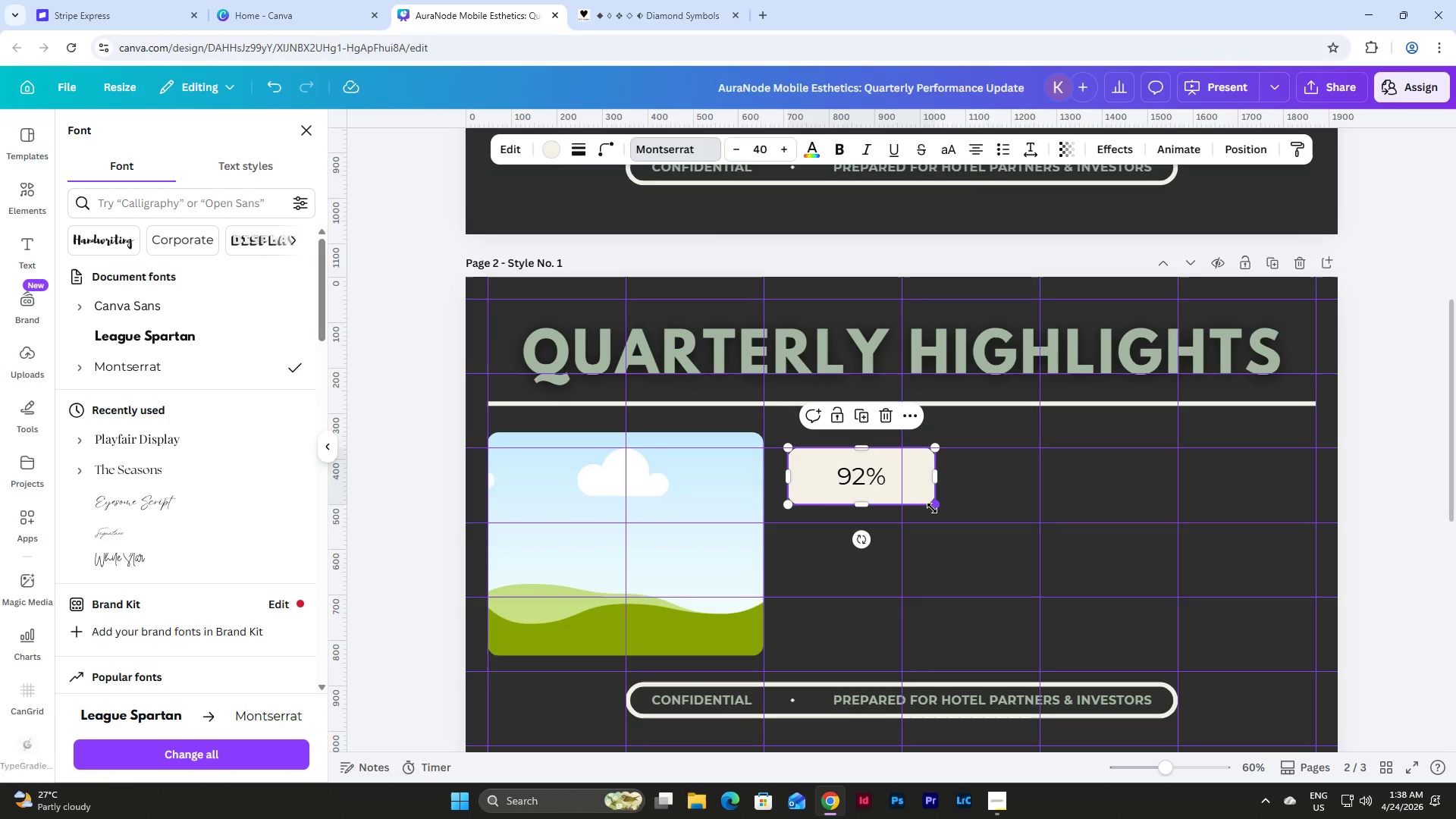 
left_click_drag(start_coordinate=[932, 508], to_coordinate=[898, 470])
 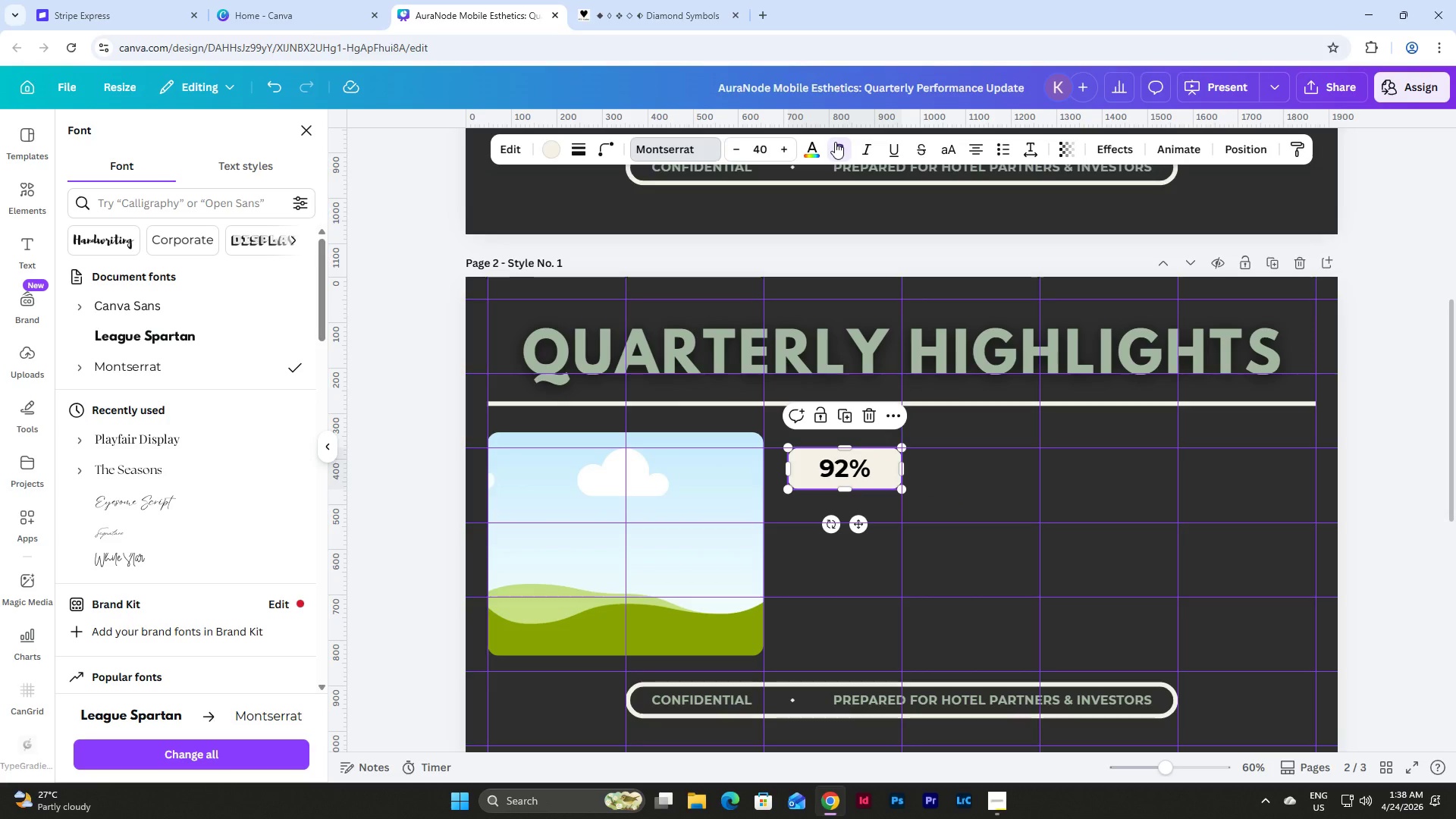 
left_click([809, 147])
 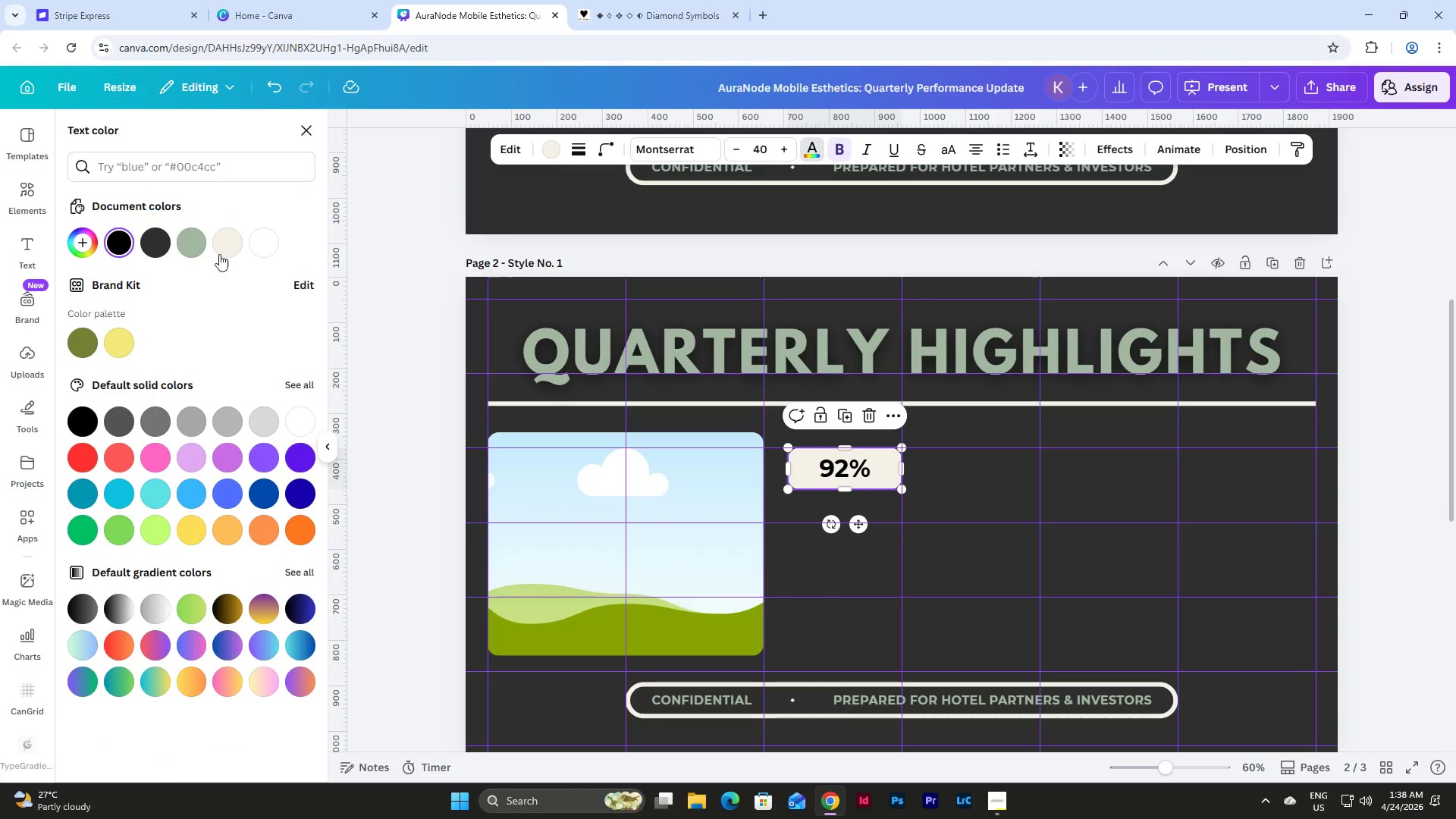 
left_click([191, 243])
 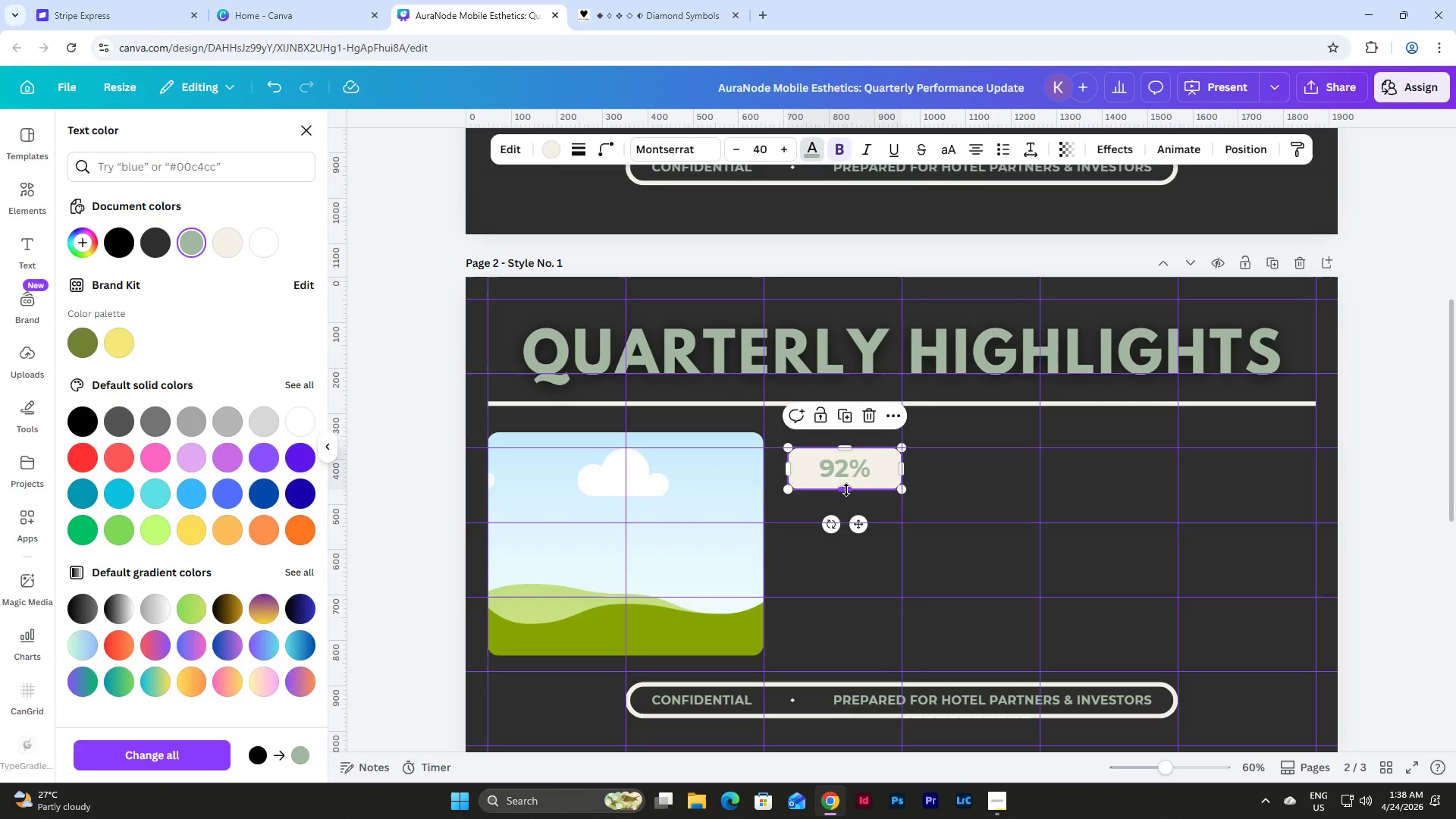 
left_click_drag(start_coordinate=[846, 490], to_coordinate=[846, 494])
 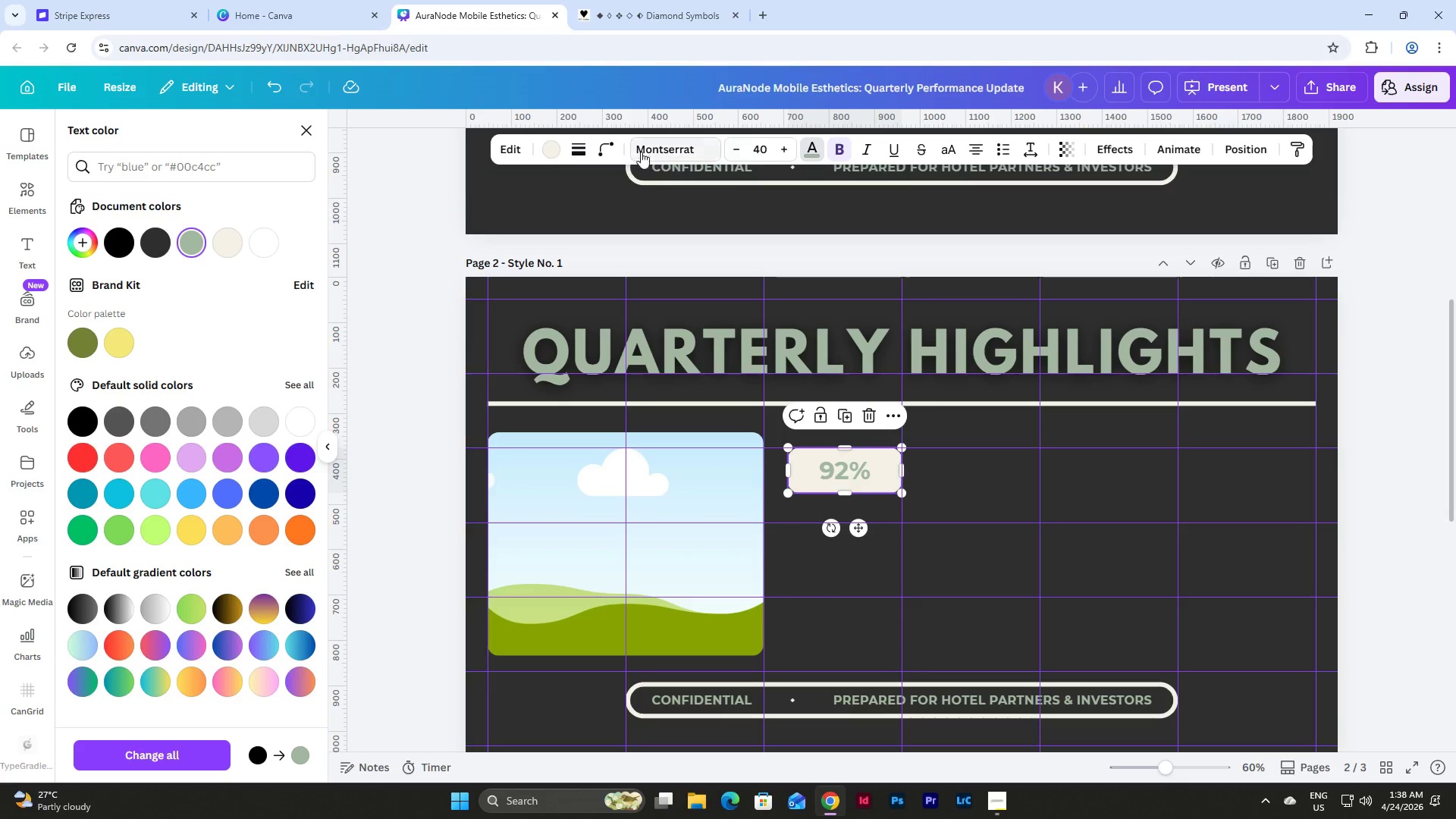 
left_click([578, 144])
 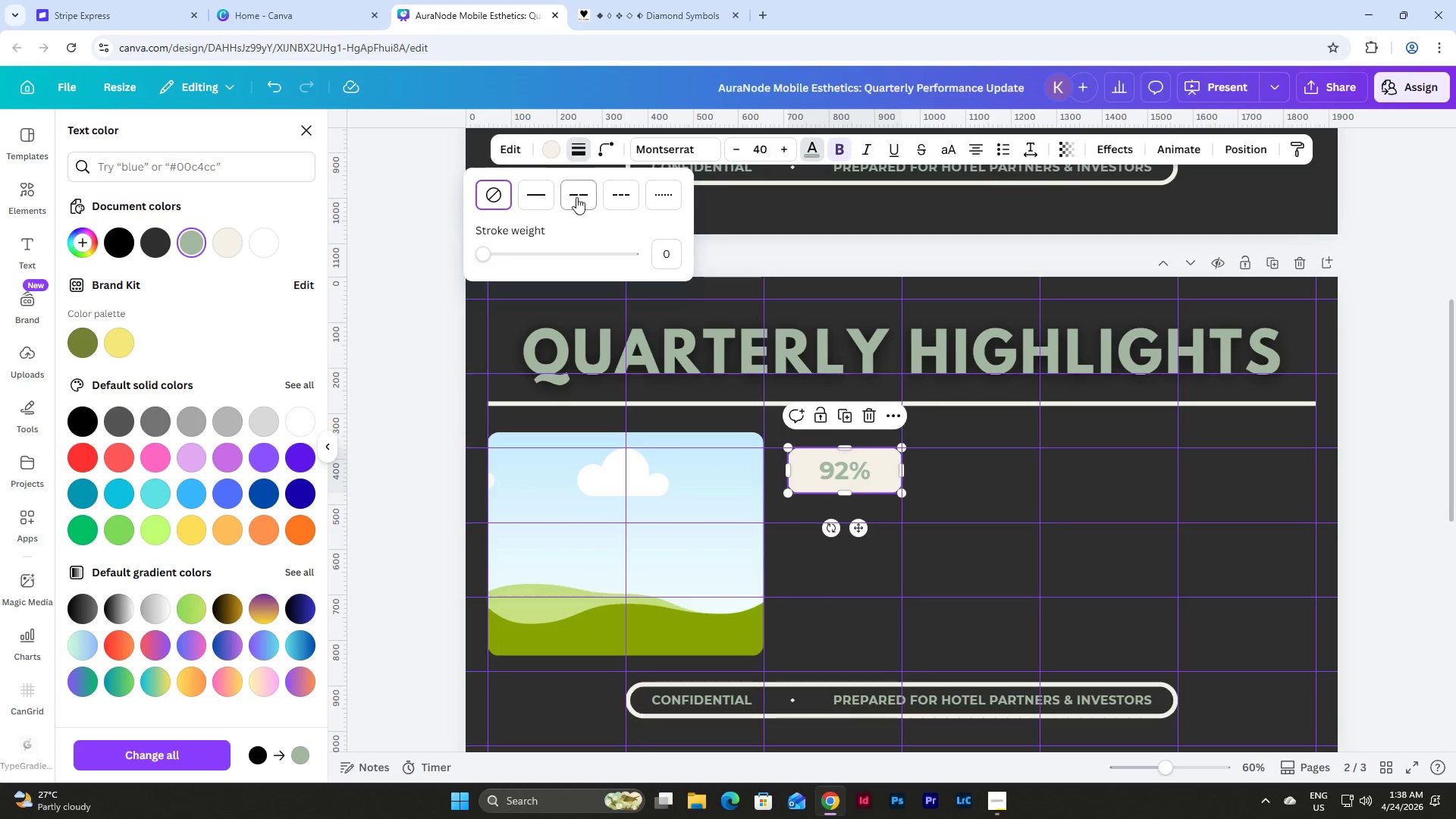 
left_click([542, 196])
 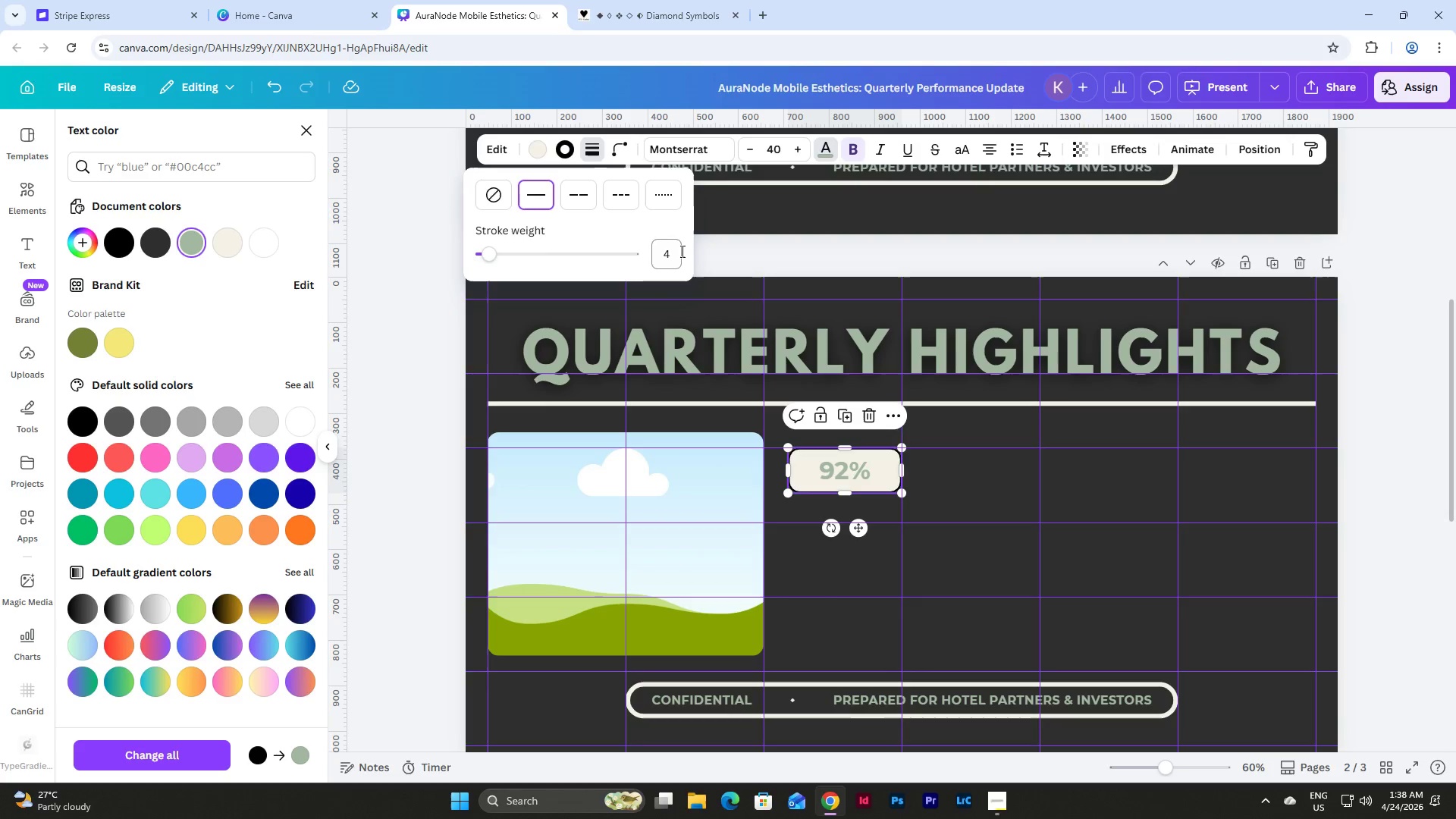 
left_click_drag(start_coordinate=[681, 252], to_coordinate=[659, 255])
 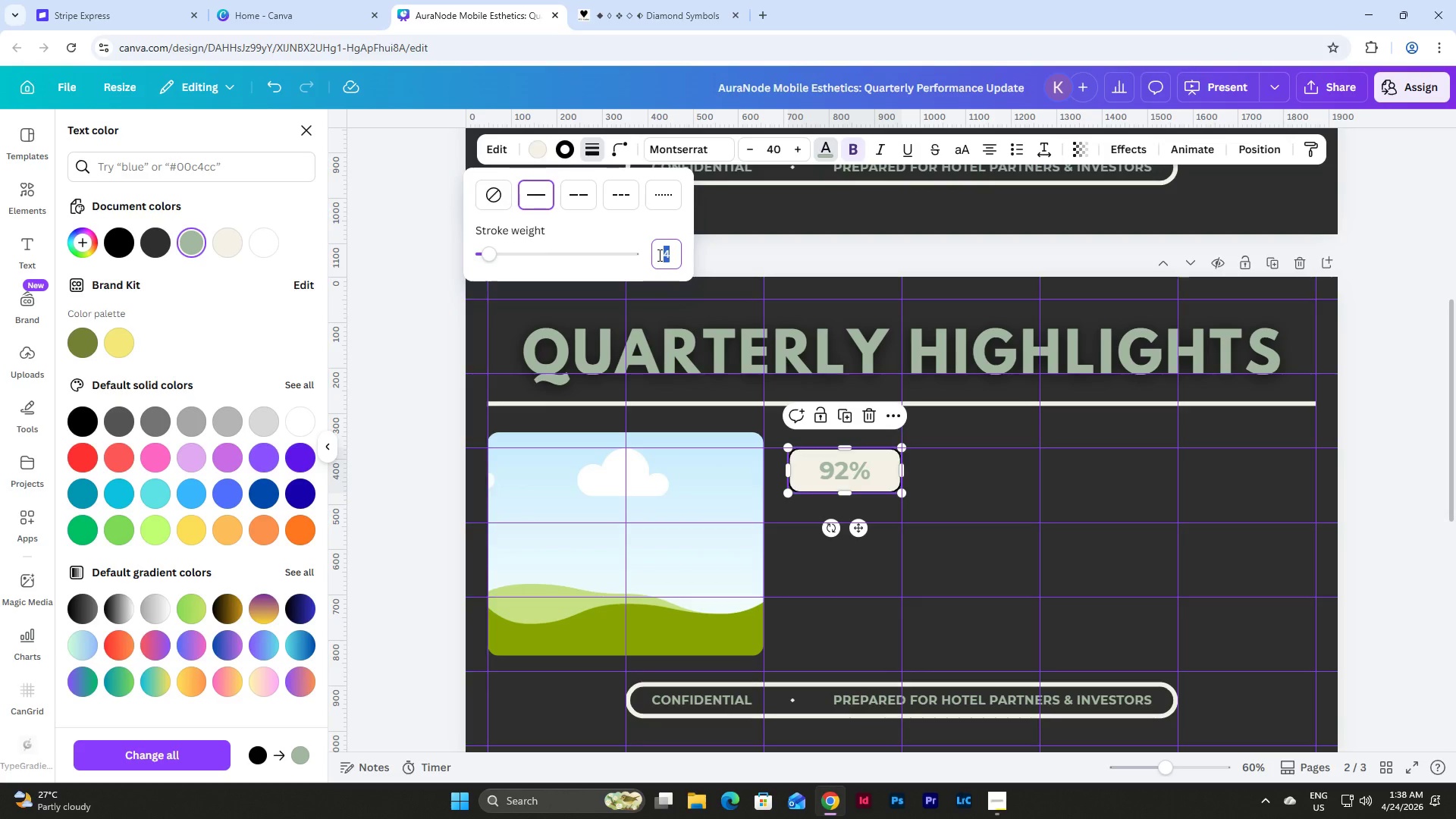 
key(Numpad1)
 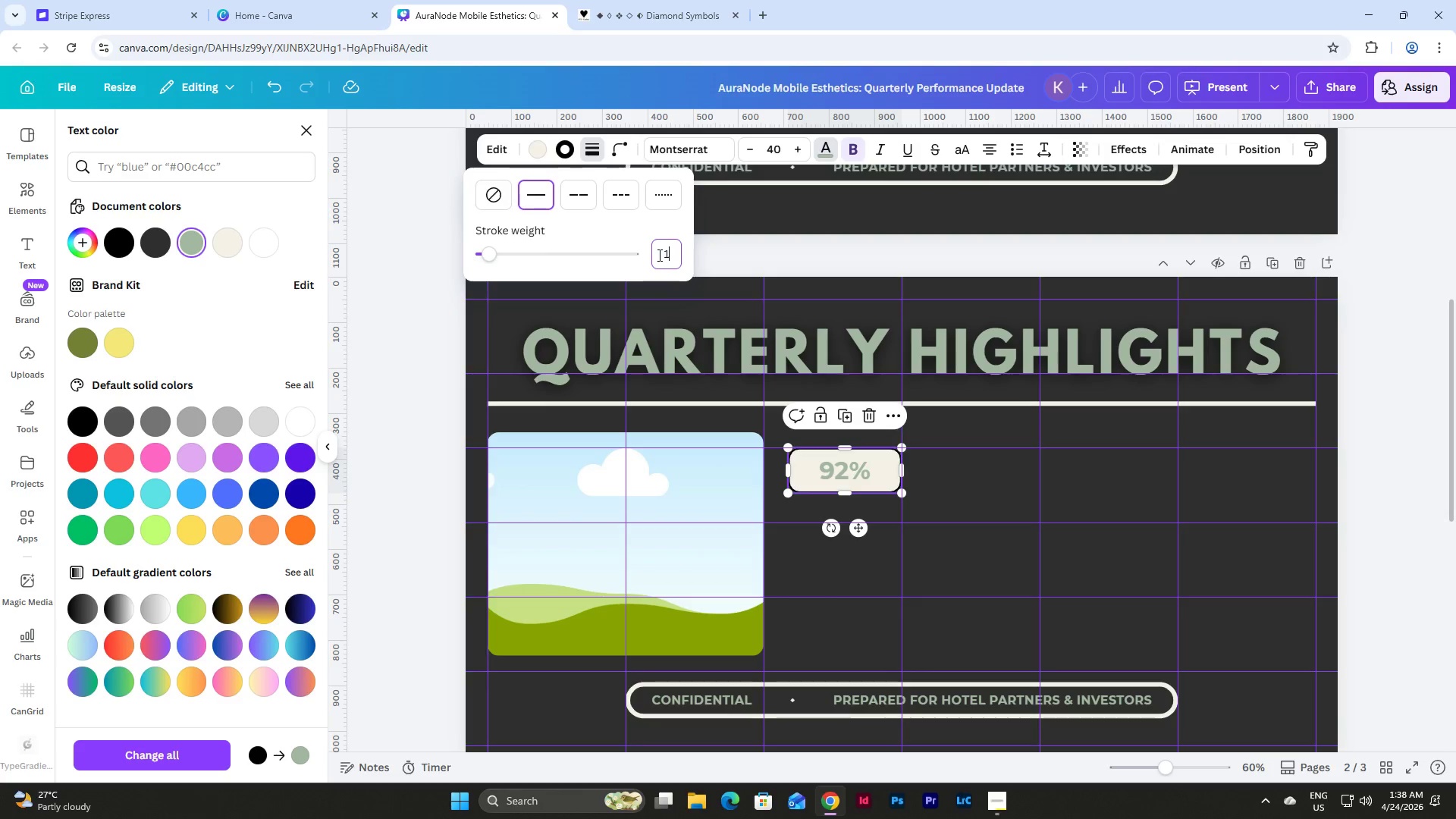 
key(Numpad0)
 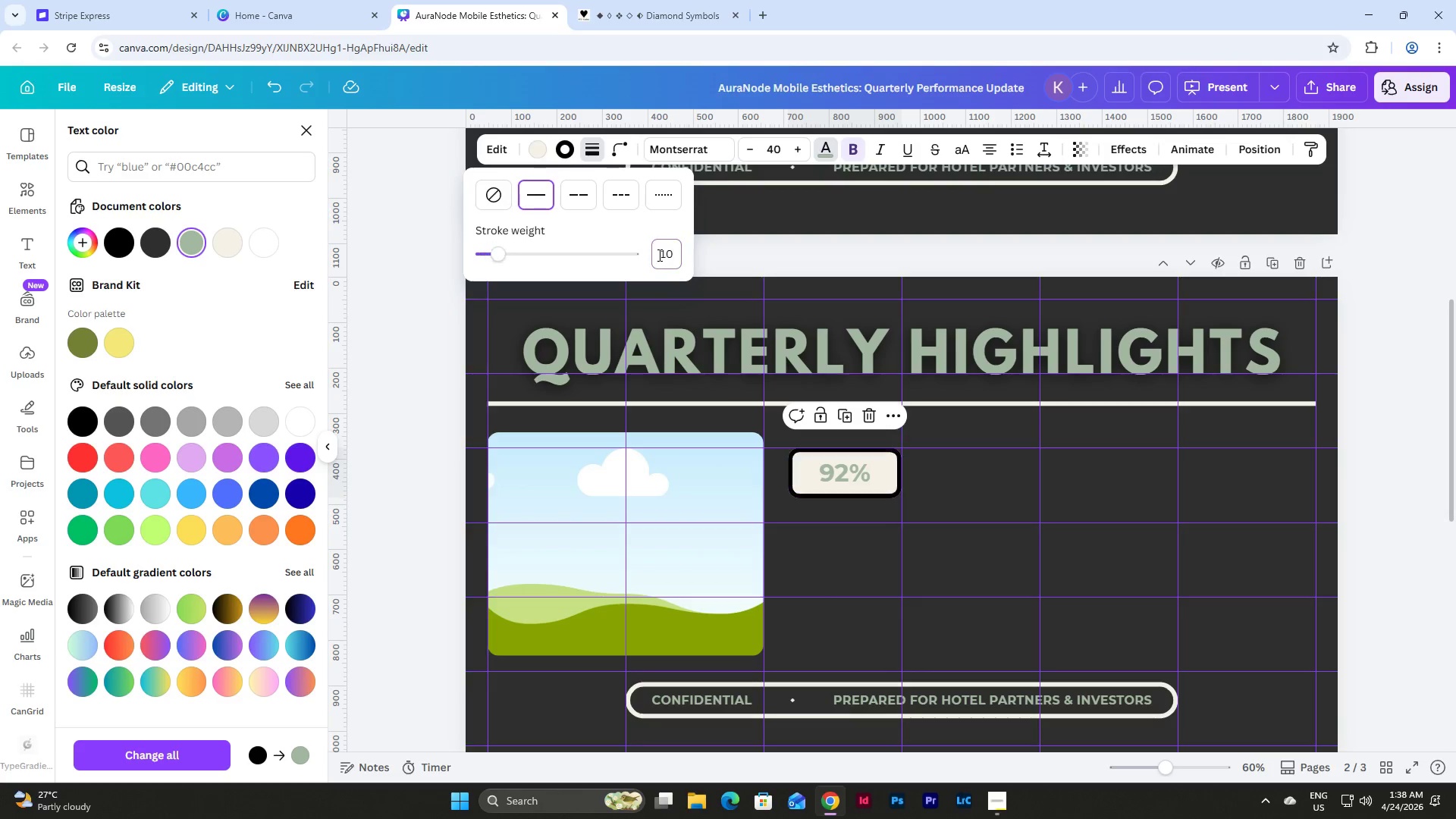 
key(NumpadEnter)
 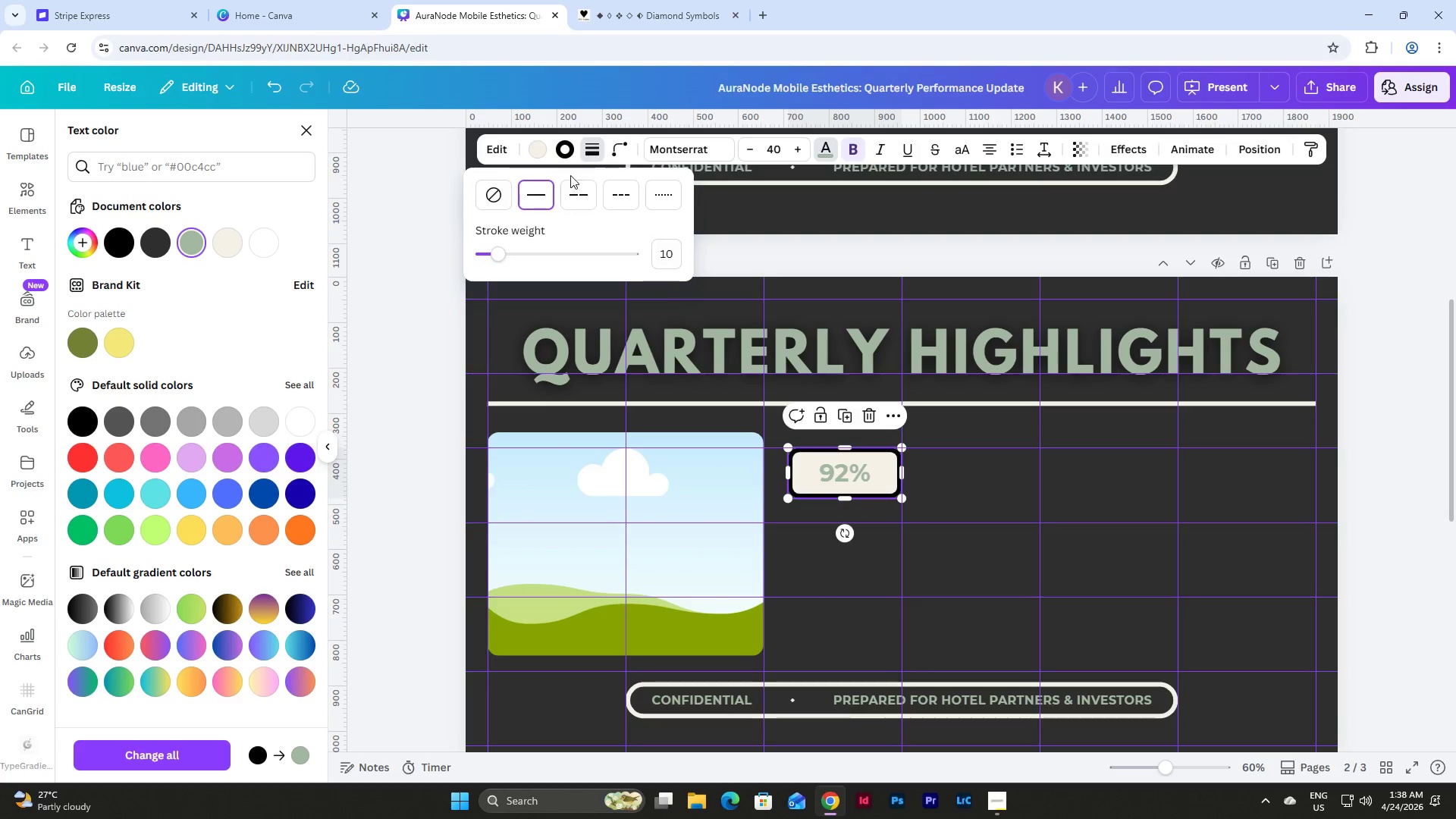 
left_click([538, 146])
 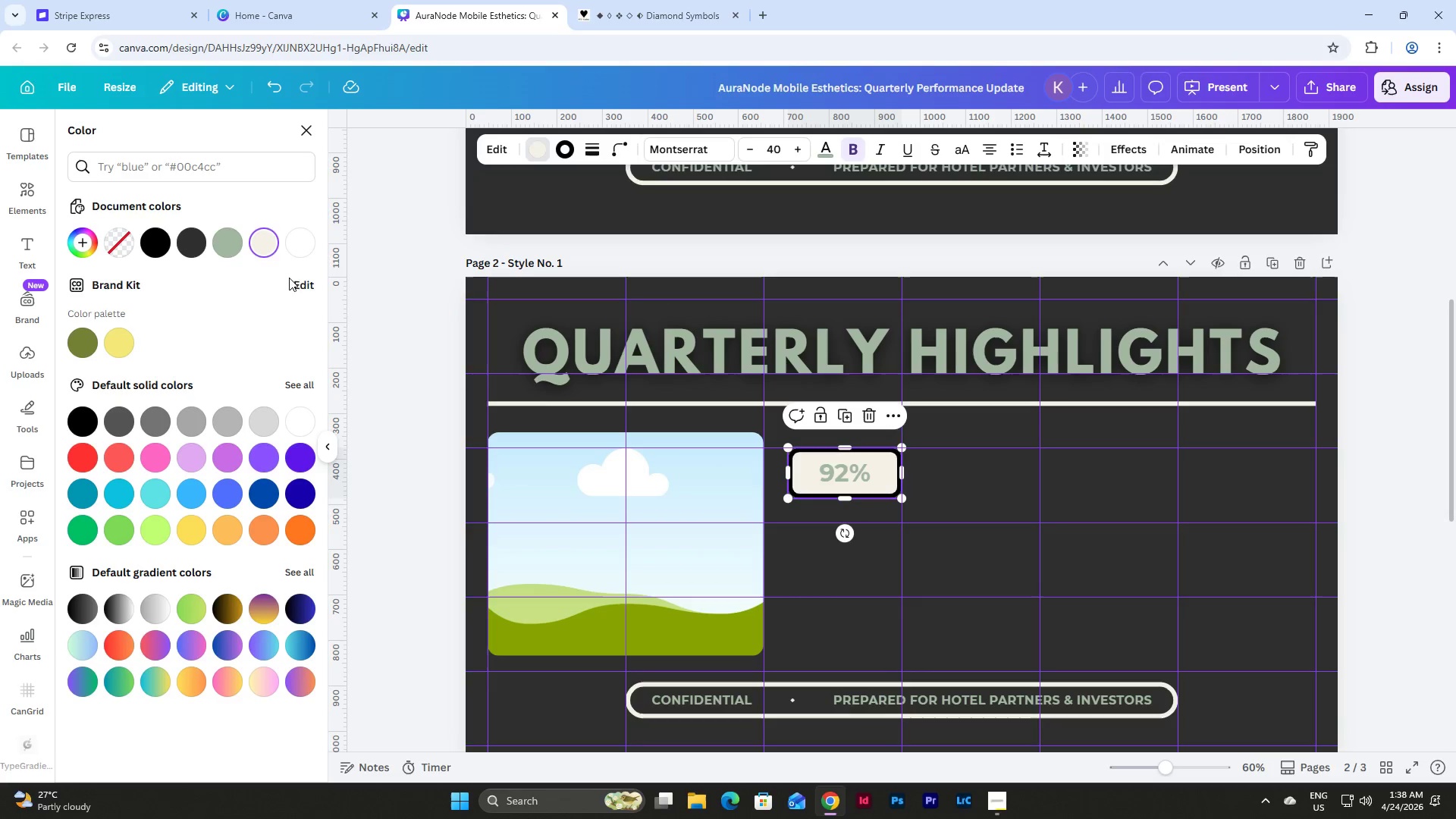 
mouse_move([275, 237])
 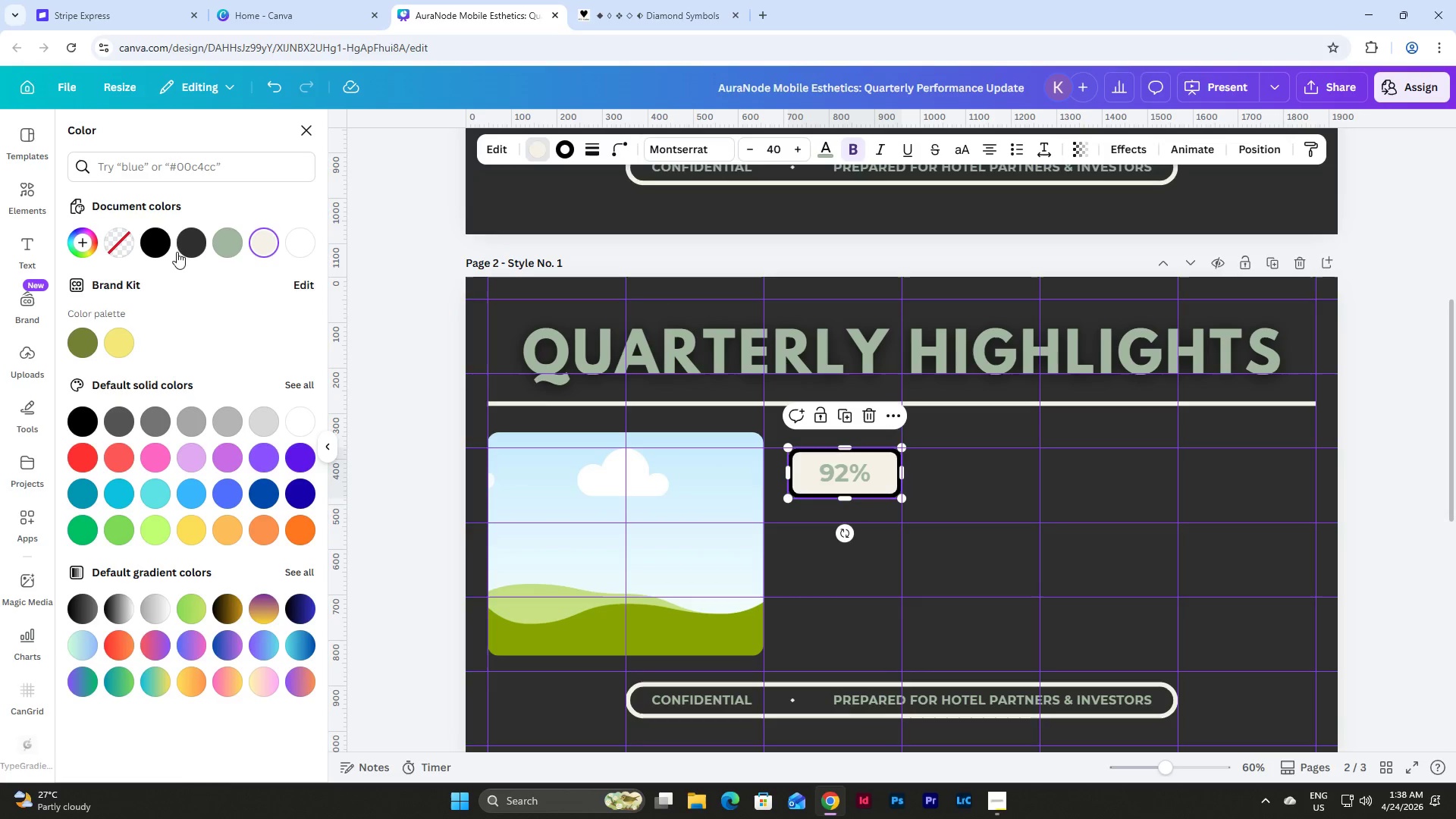 
left_click([187, 243])
 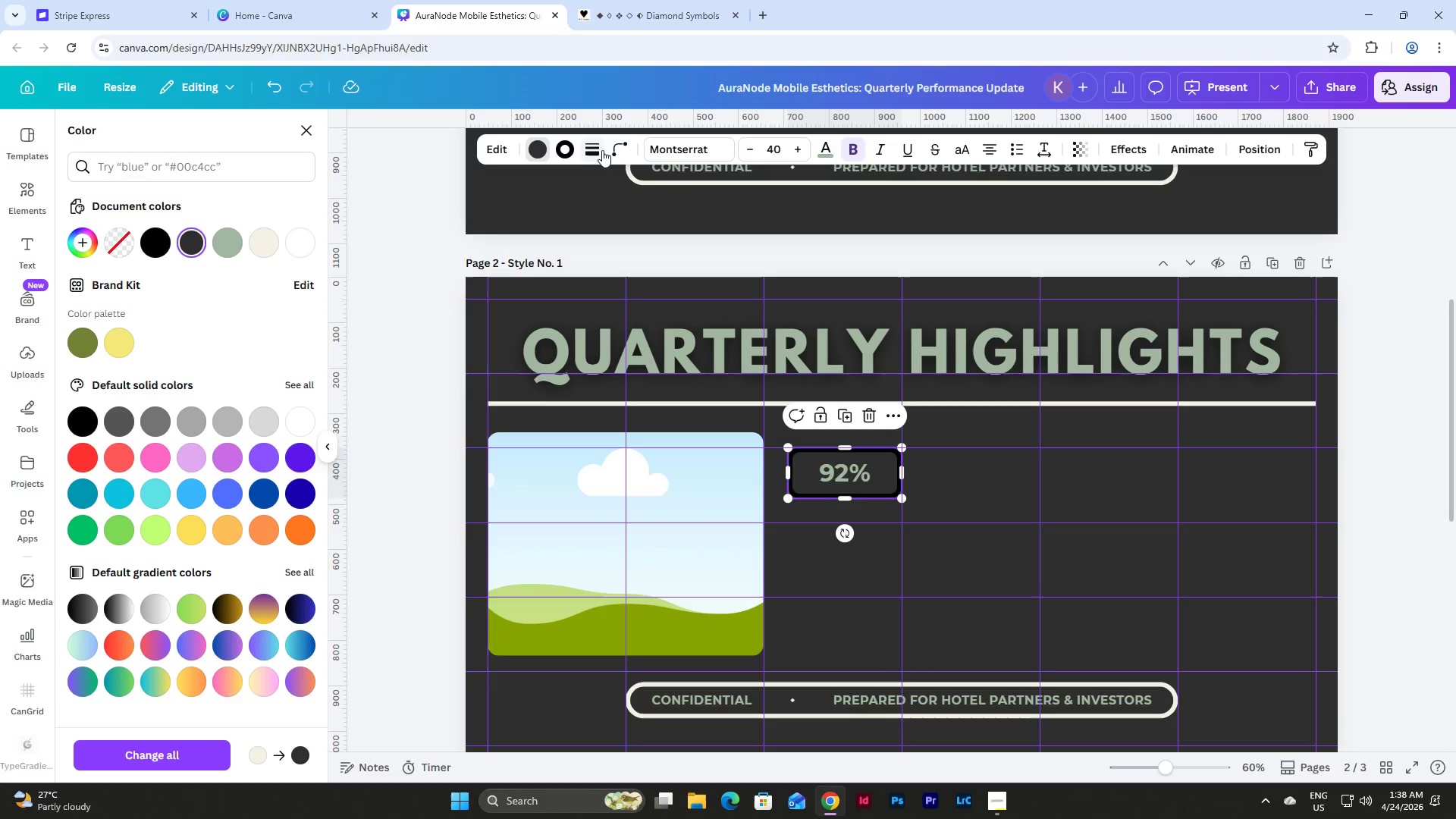 
left_click([563, 149])
 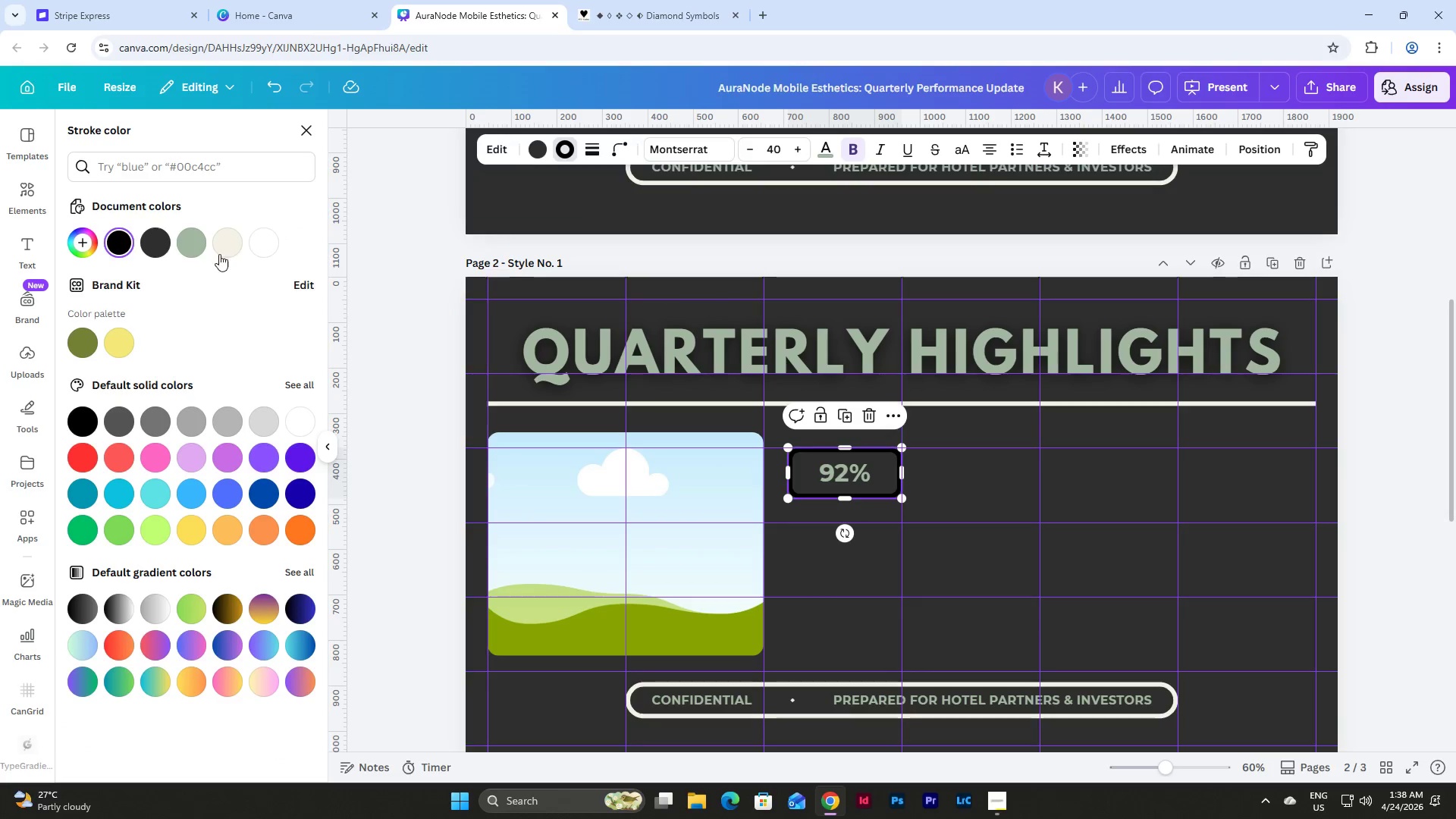 
left_click([235, 248])
 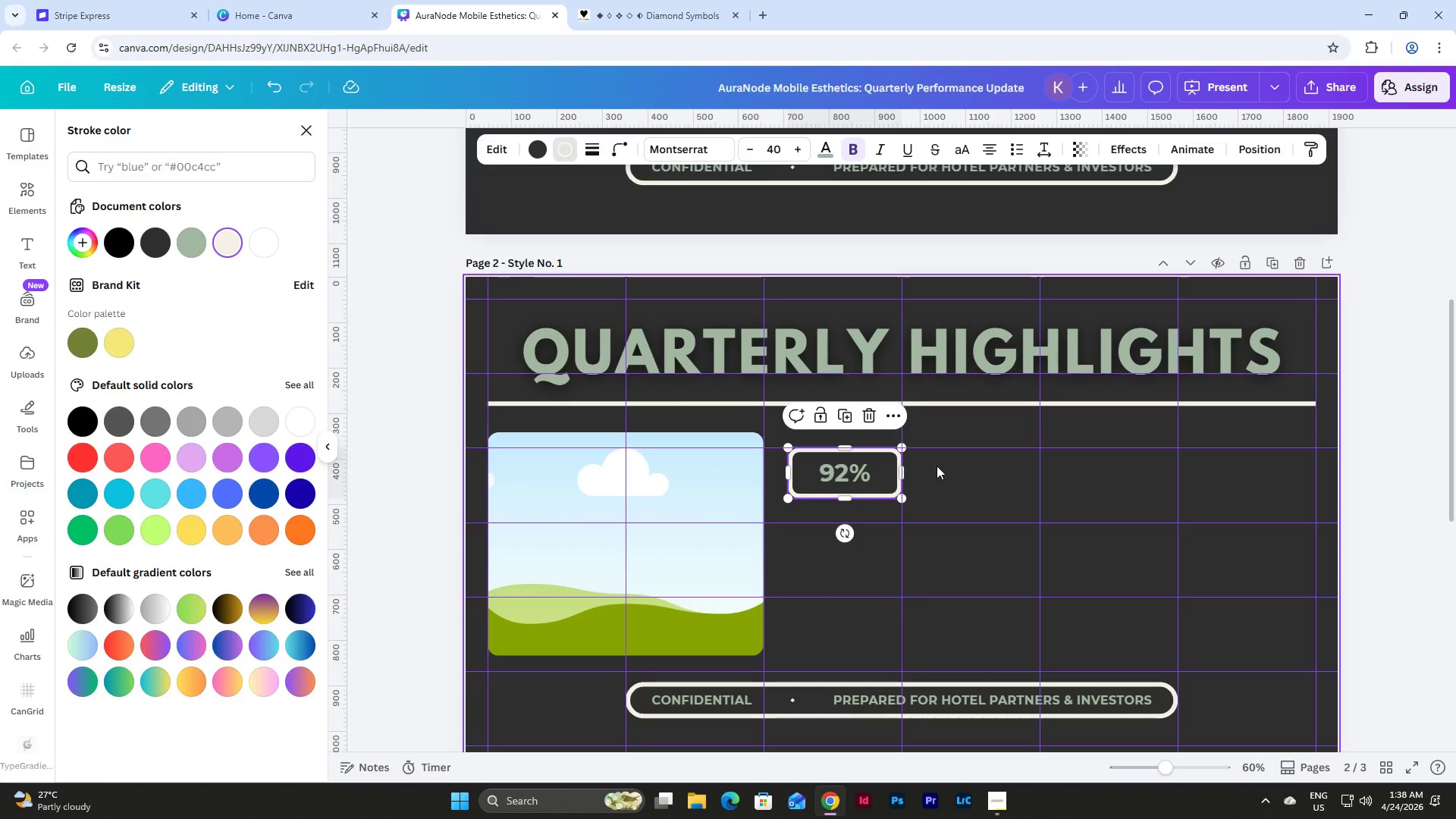 
left_click([937, 466])
 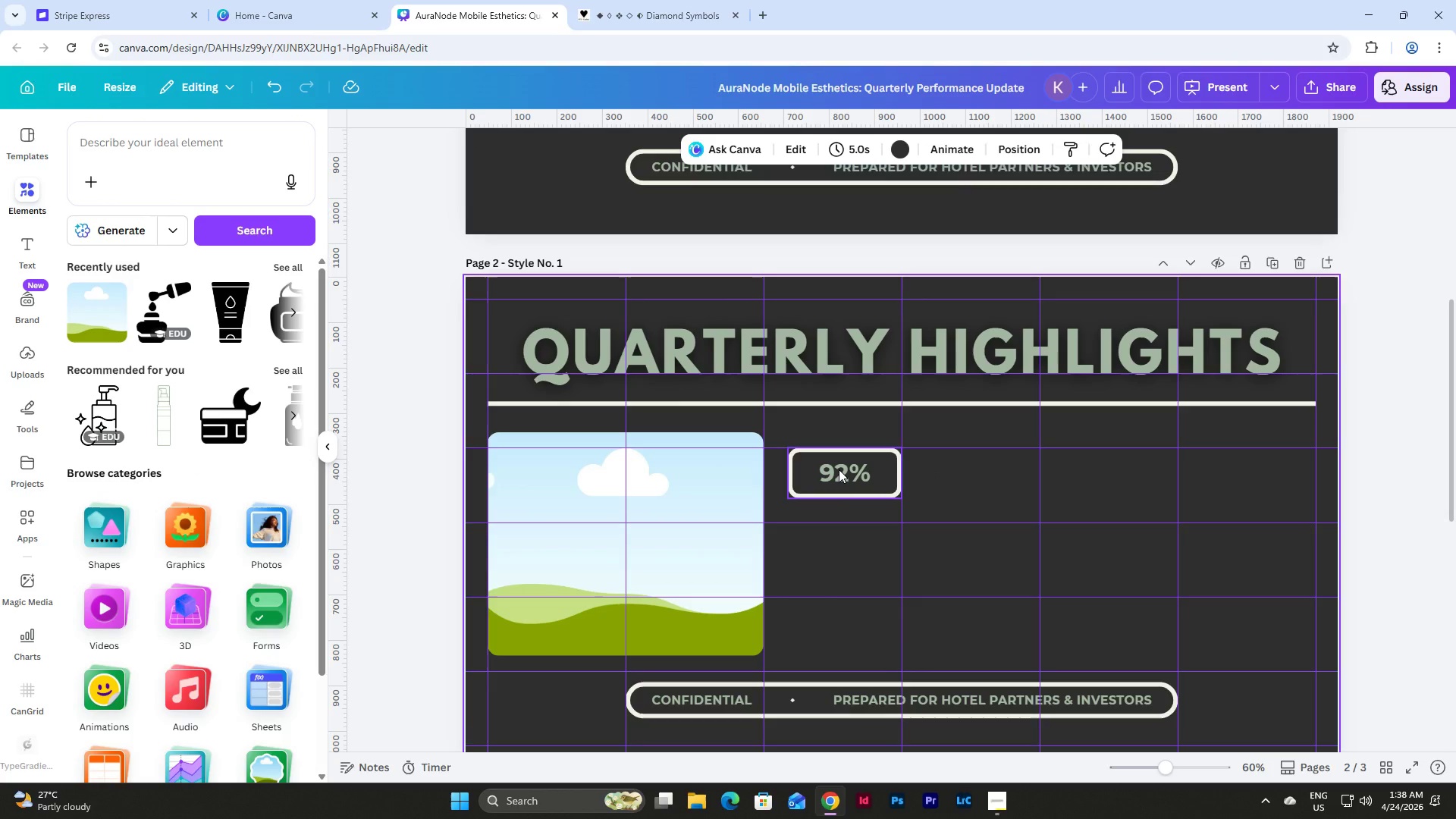 
wait(8.06)
 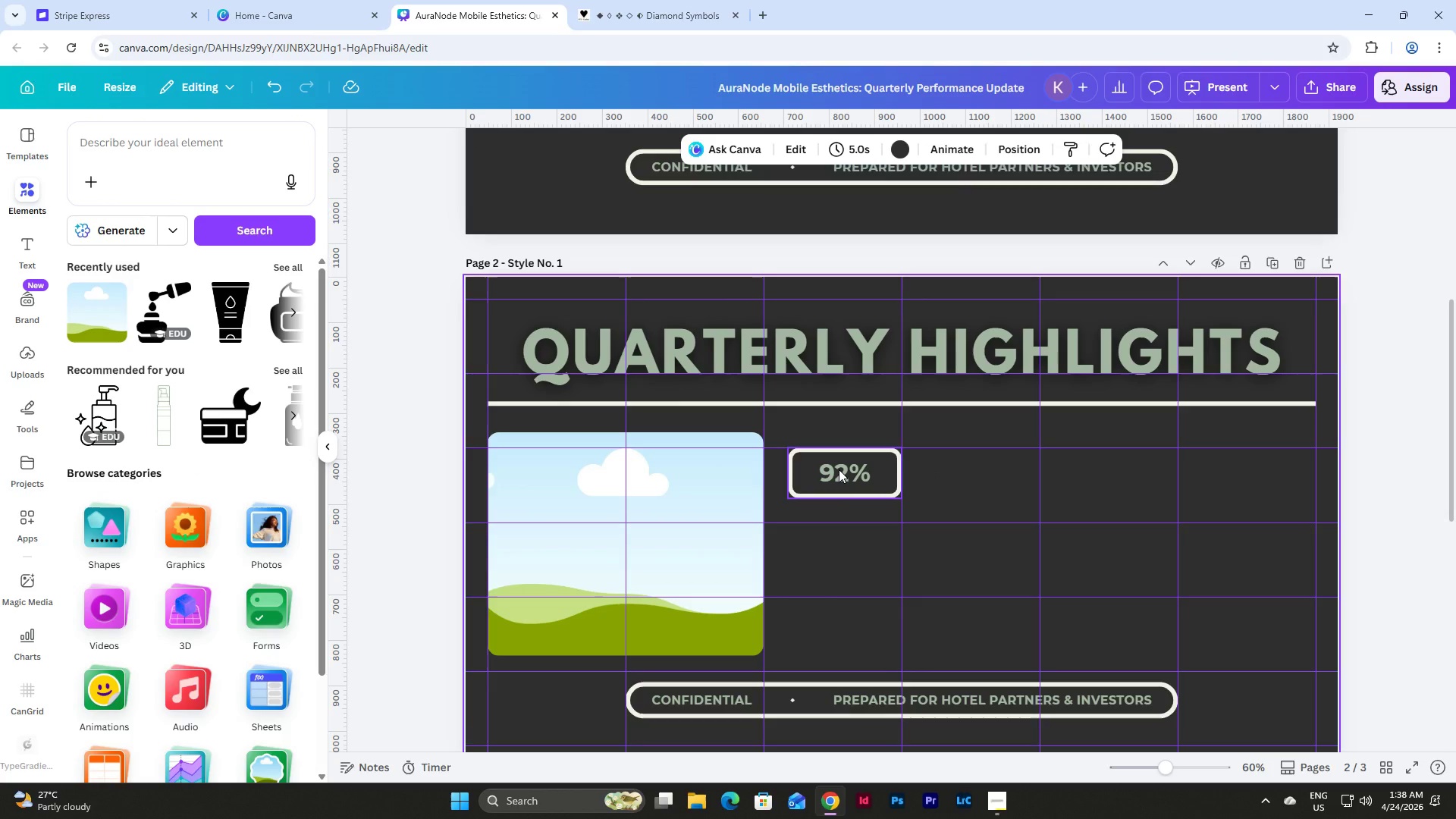 
left_click([958, 479])
 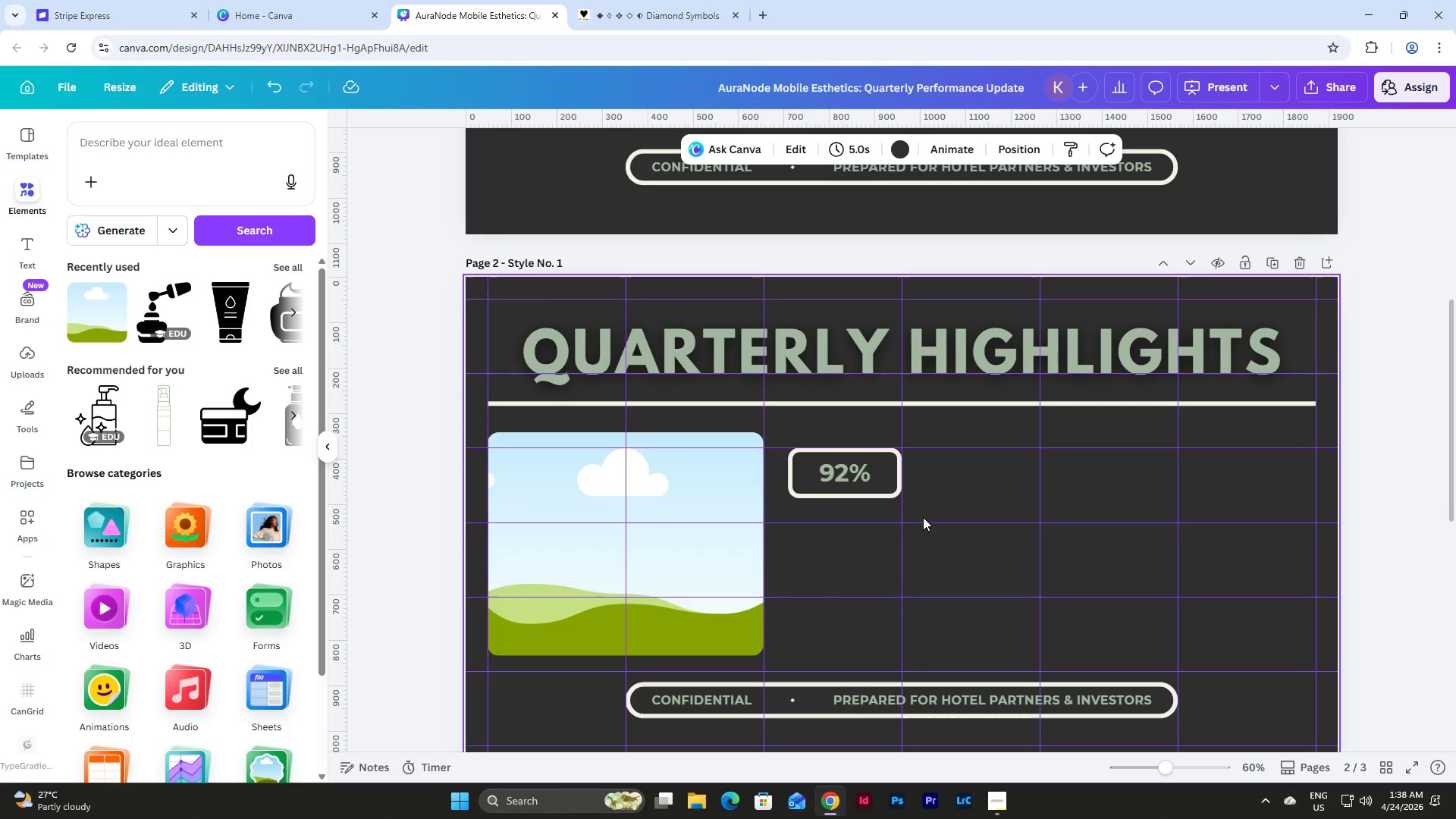 
left_click_drag(start_coordinate=[928, 532], to_coordinate=[791, 432])
 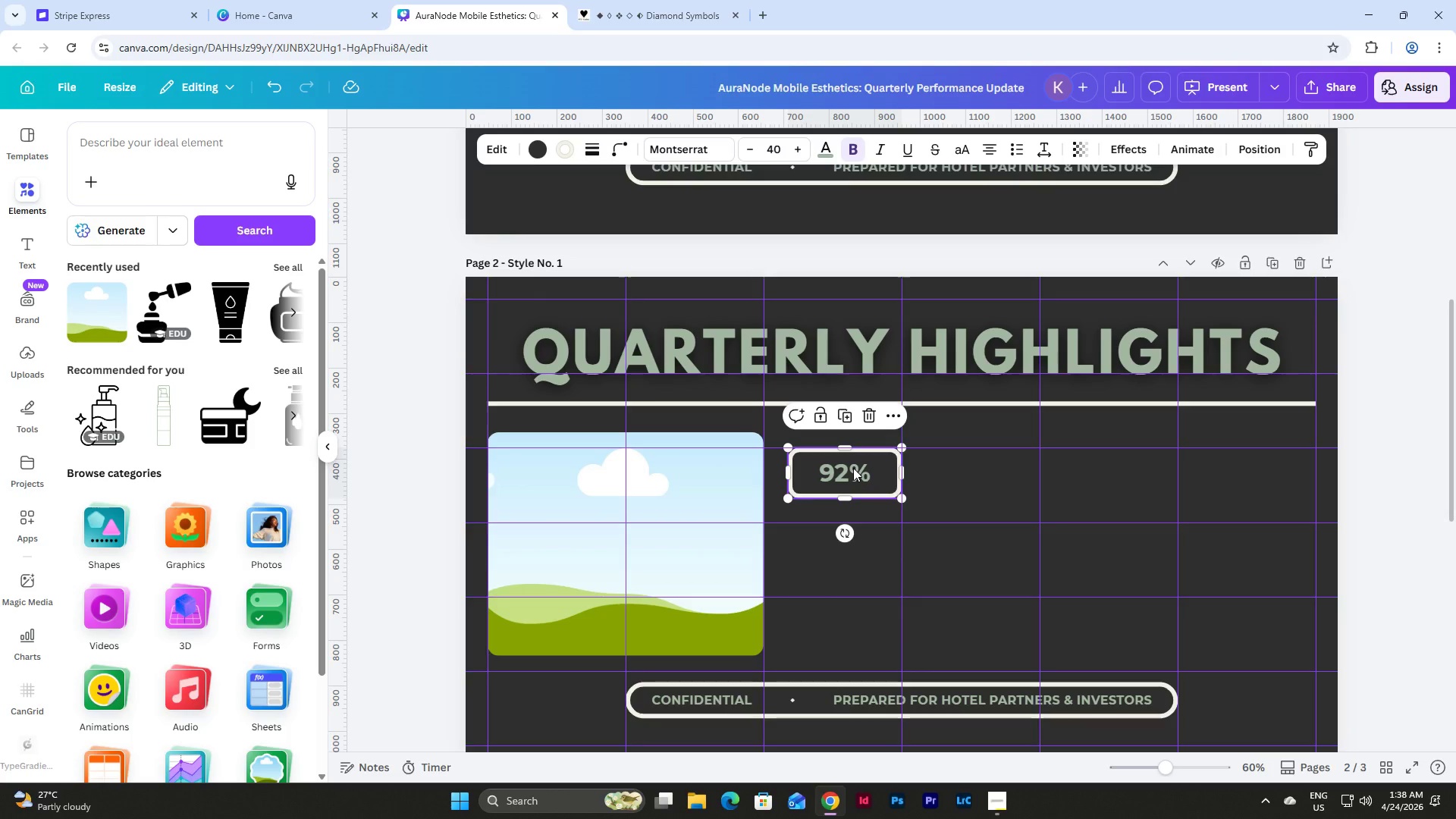 
key(Control+D)
 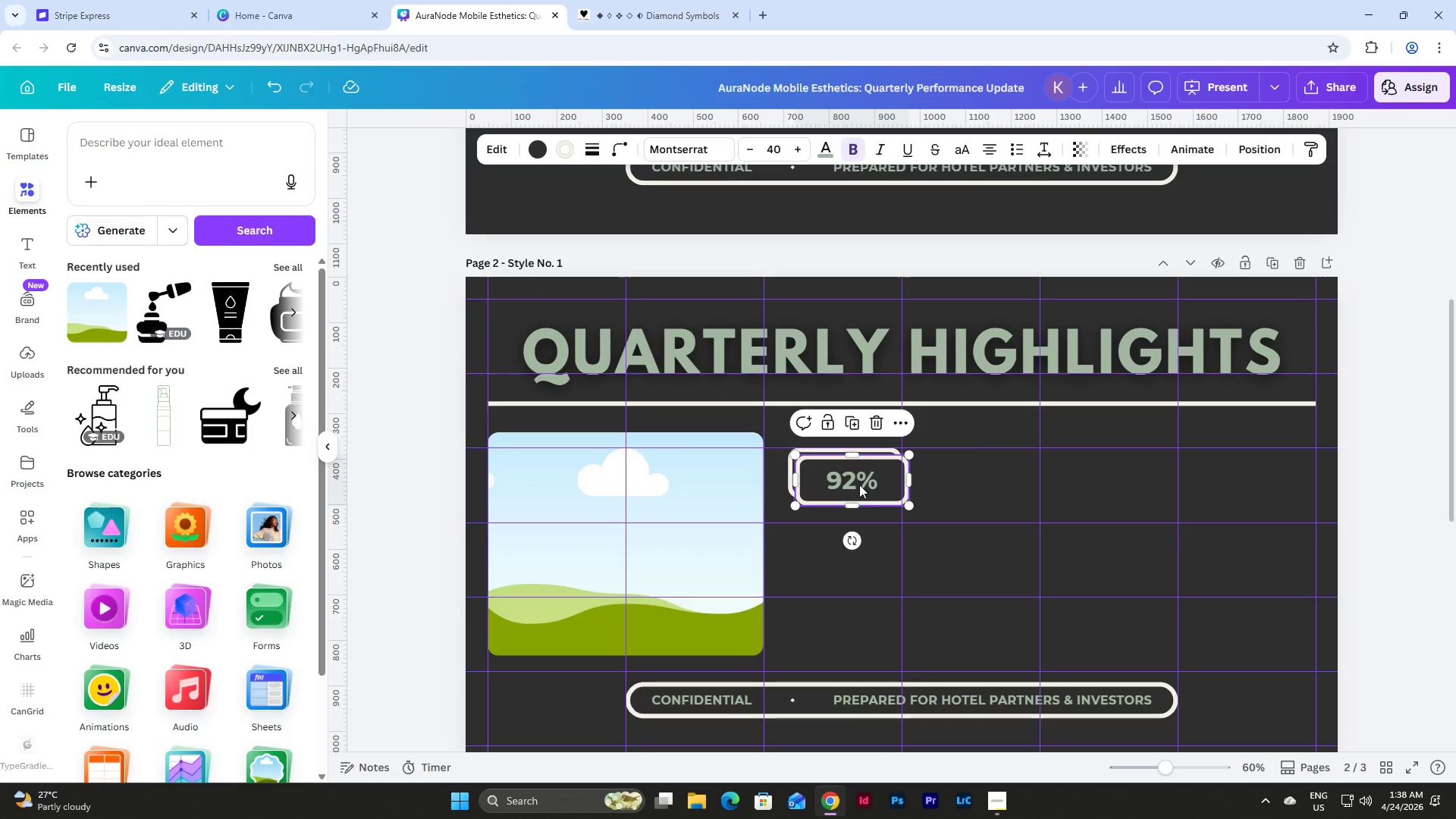 
left_click_drag(start_coordinate=[859, 485], to_coordinate=[848, 538])
 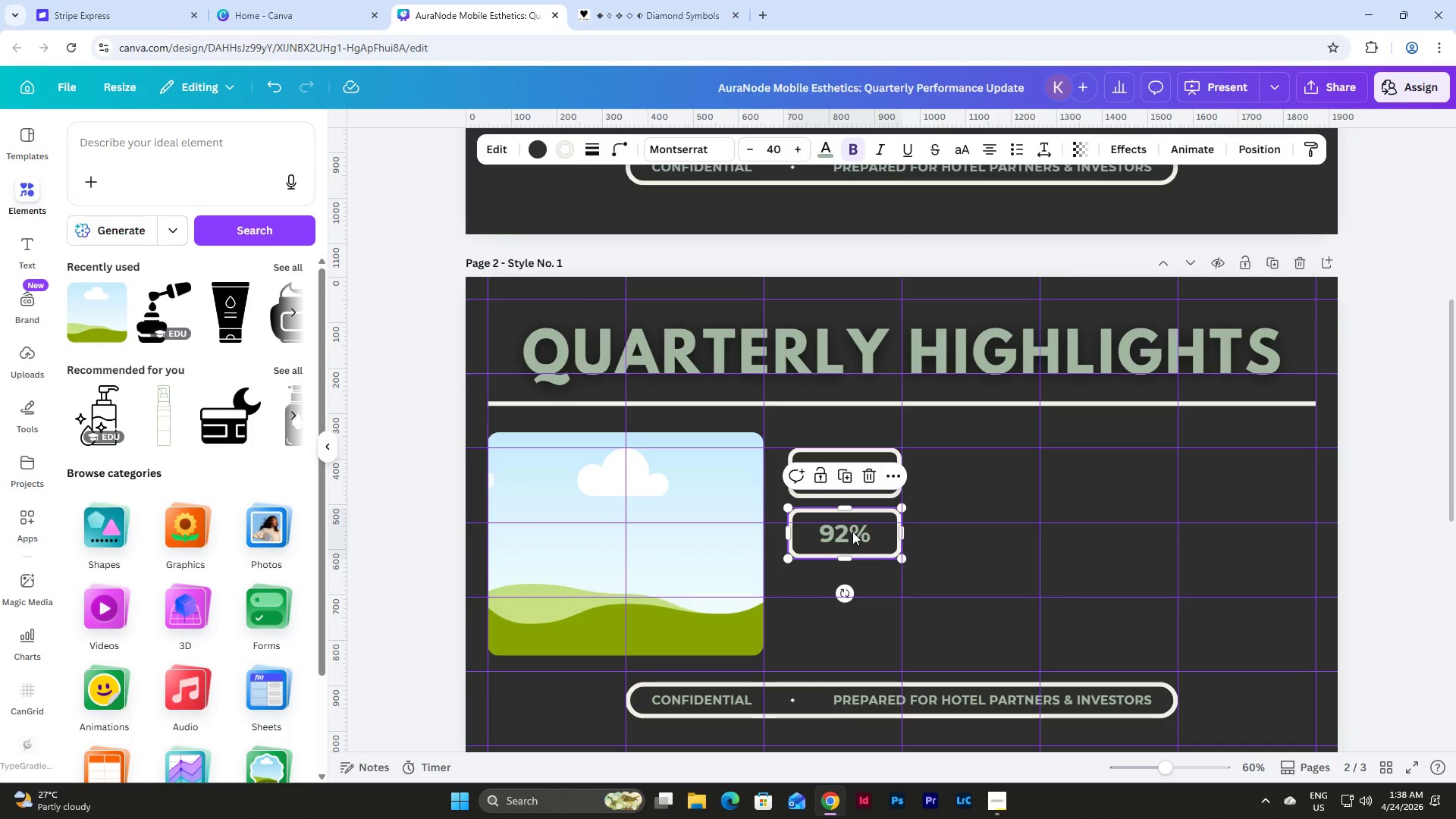 
key(Control+D)
 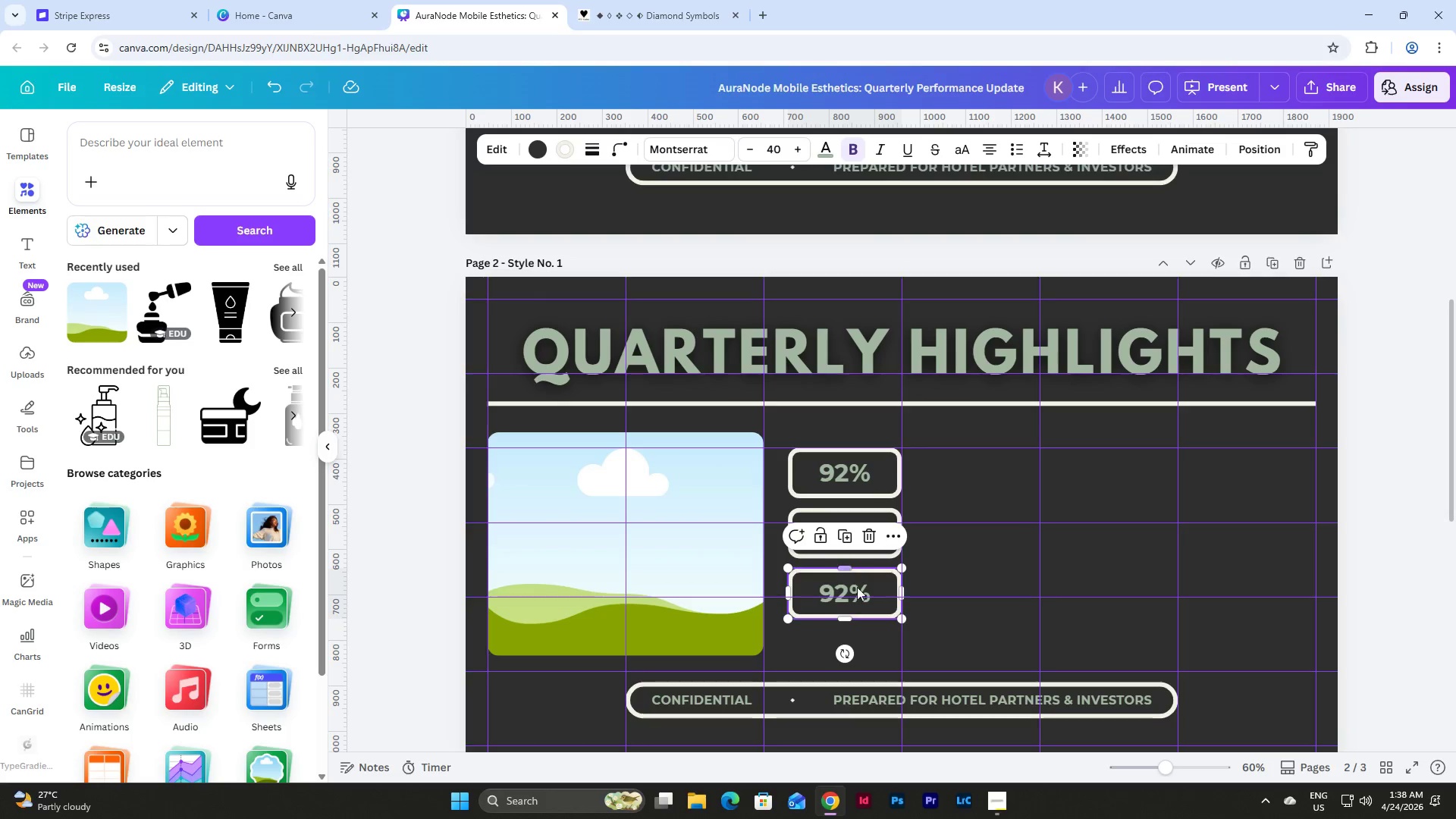 
key(Control+D)
 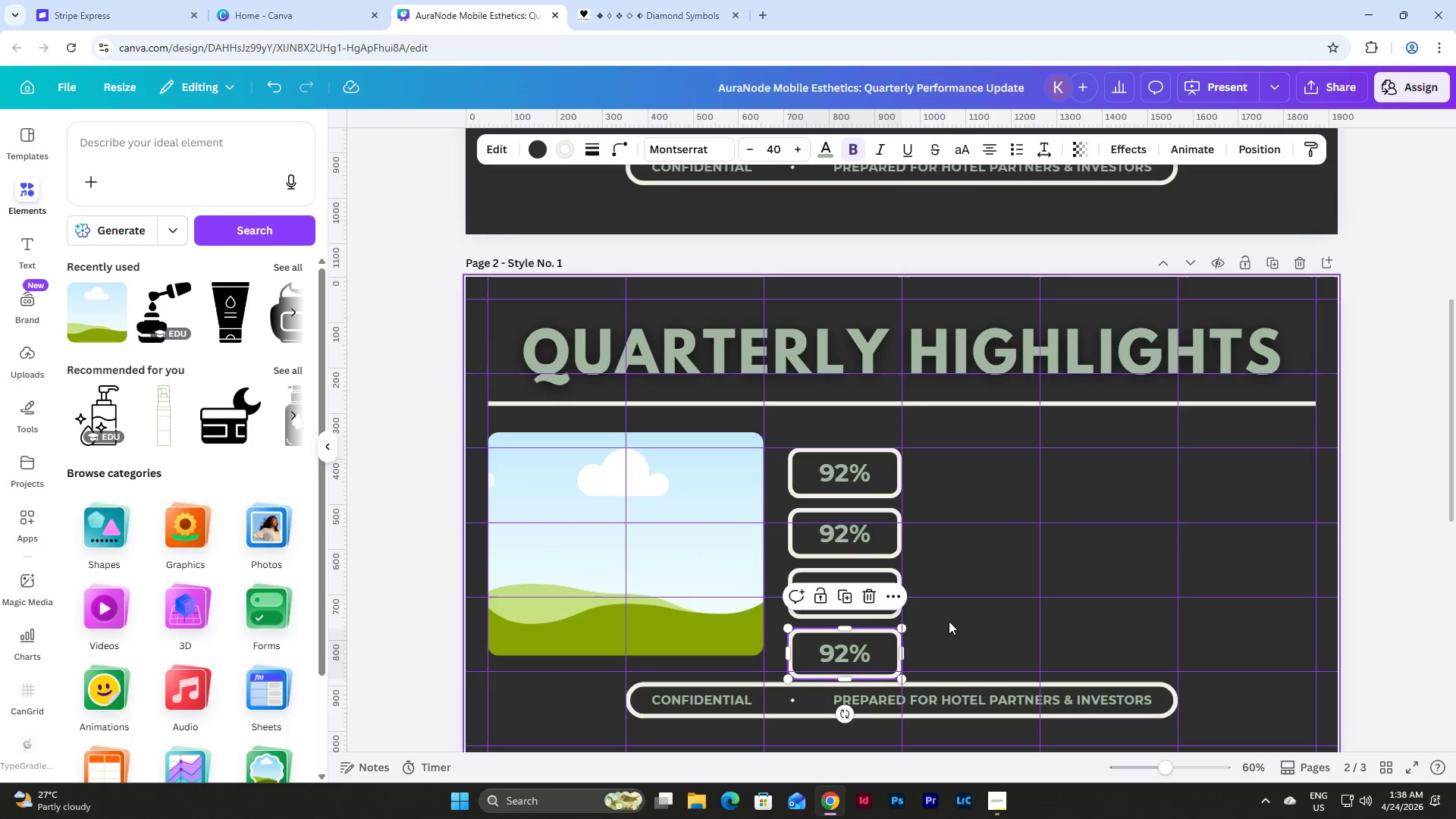 
left_click([949, 621])
 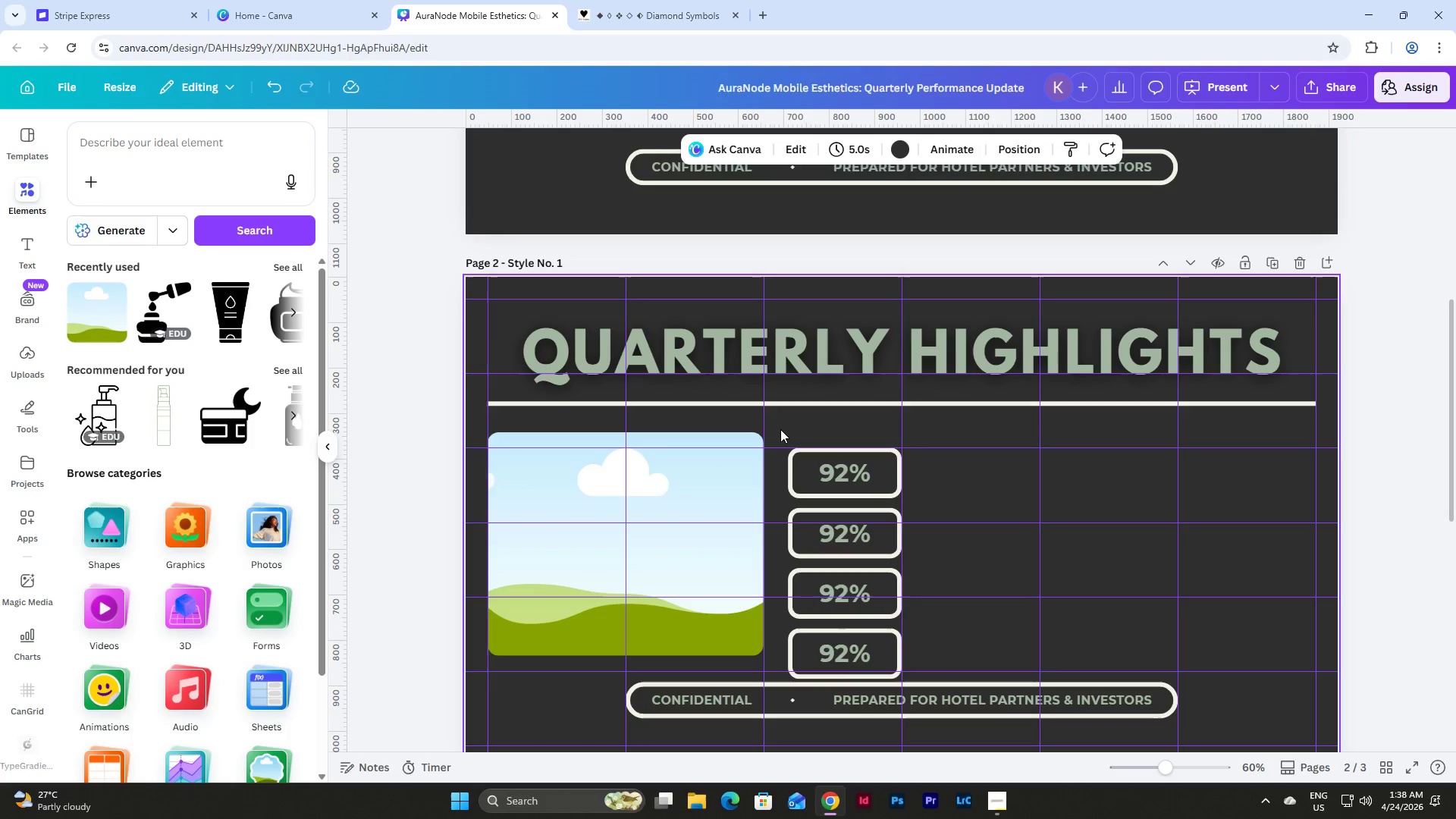 
left_click_drag(start_coordinate=[780, 429], to_coordinate=[921, 652])
 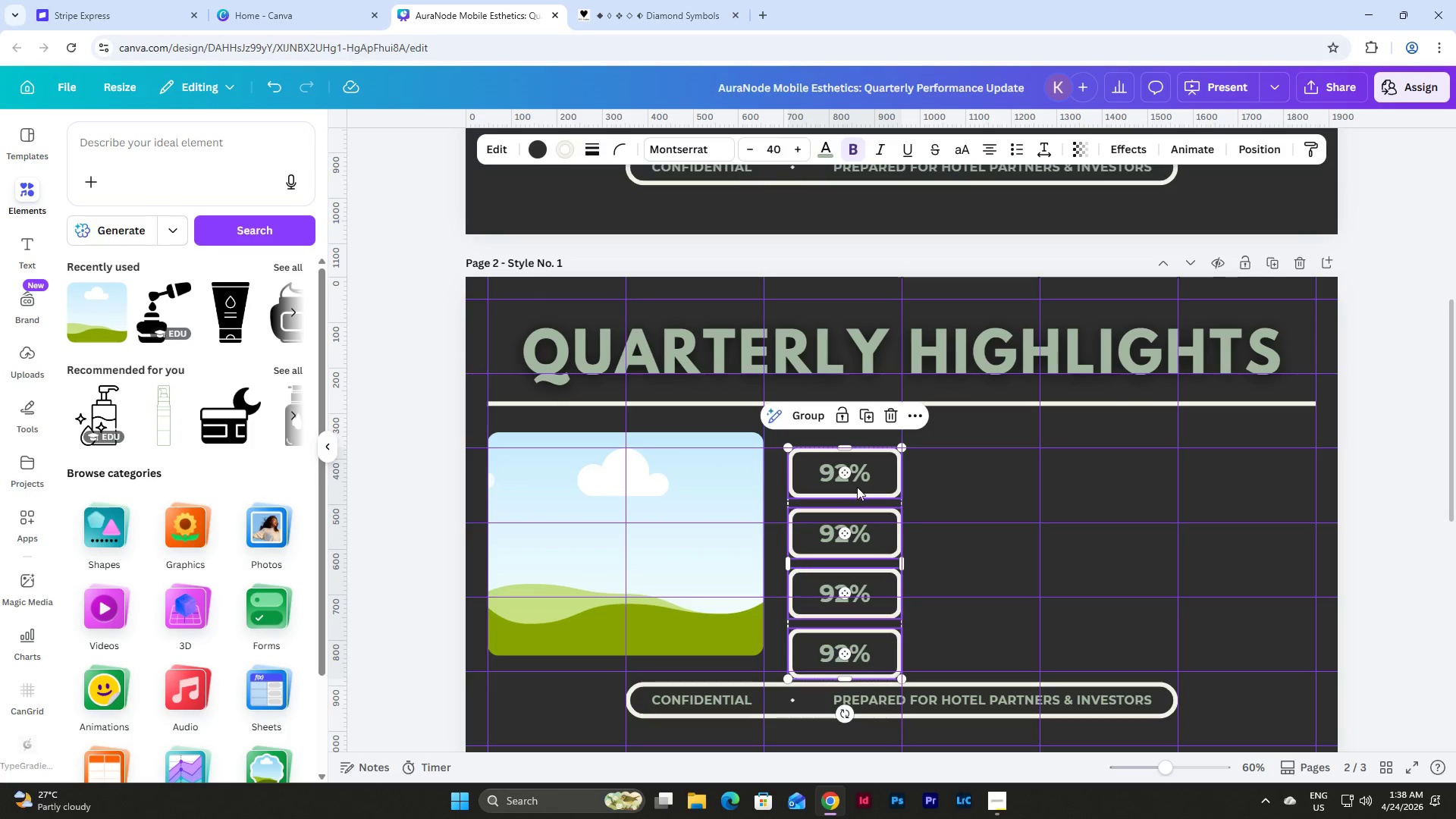 
left_click_drag(start_coordinate=[857, 485], to_coordinate=[857, 469])
 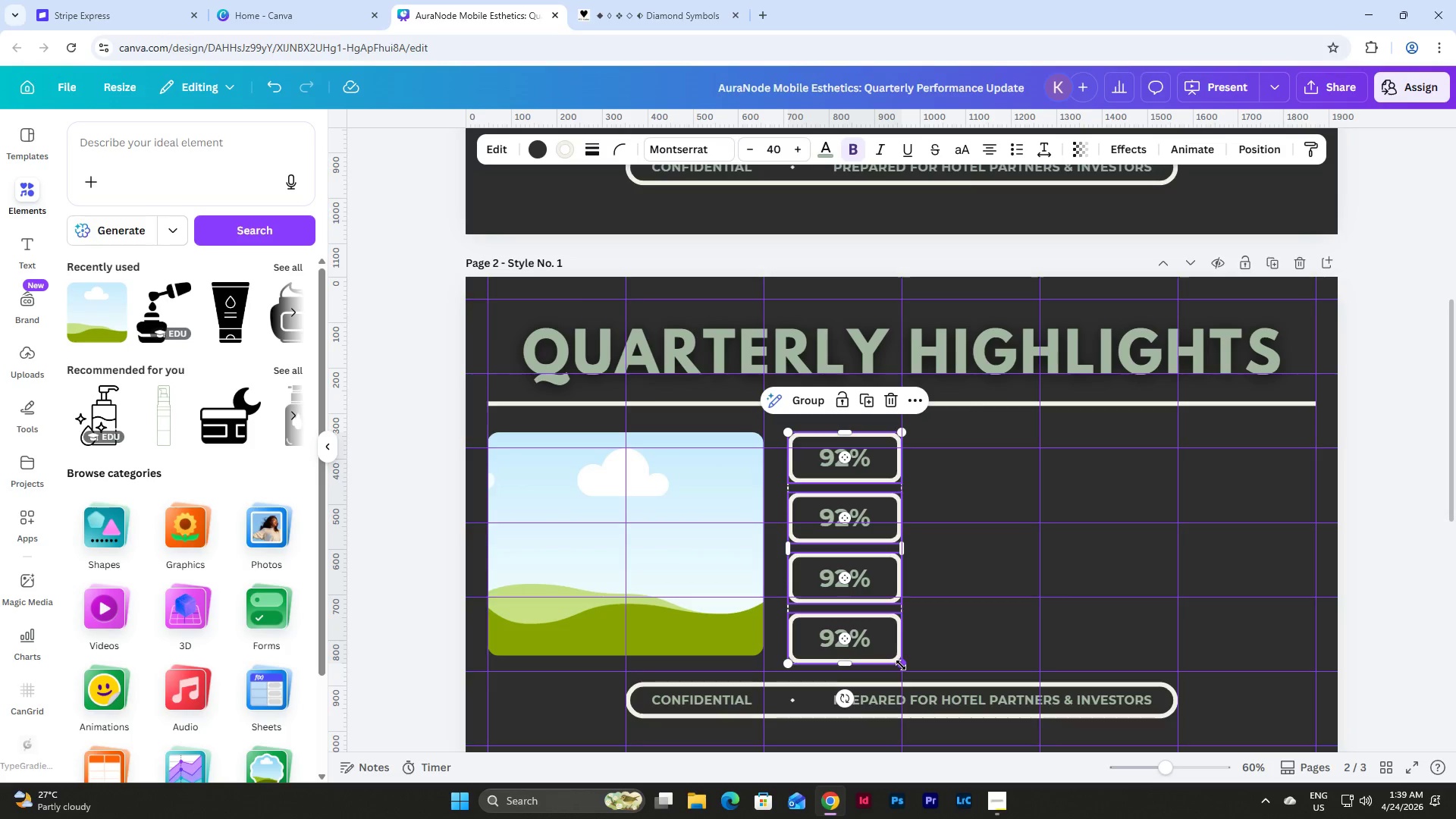 
left_click_drag(start_coordinate=[901, 665], to_coordinate=[880, 636])
 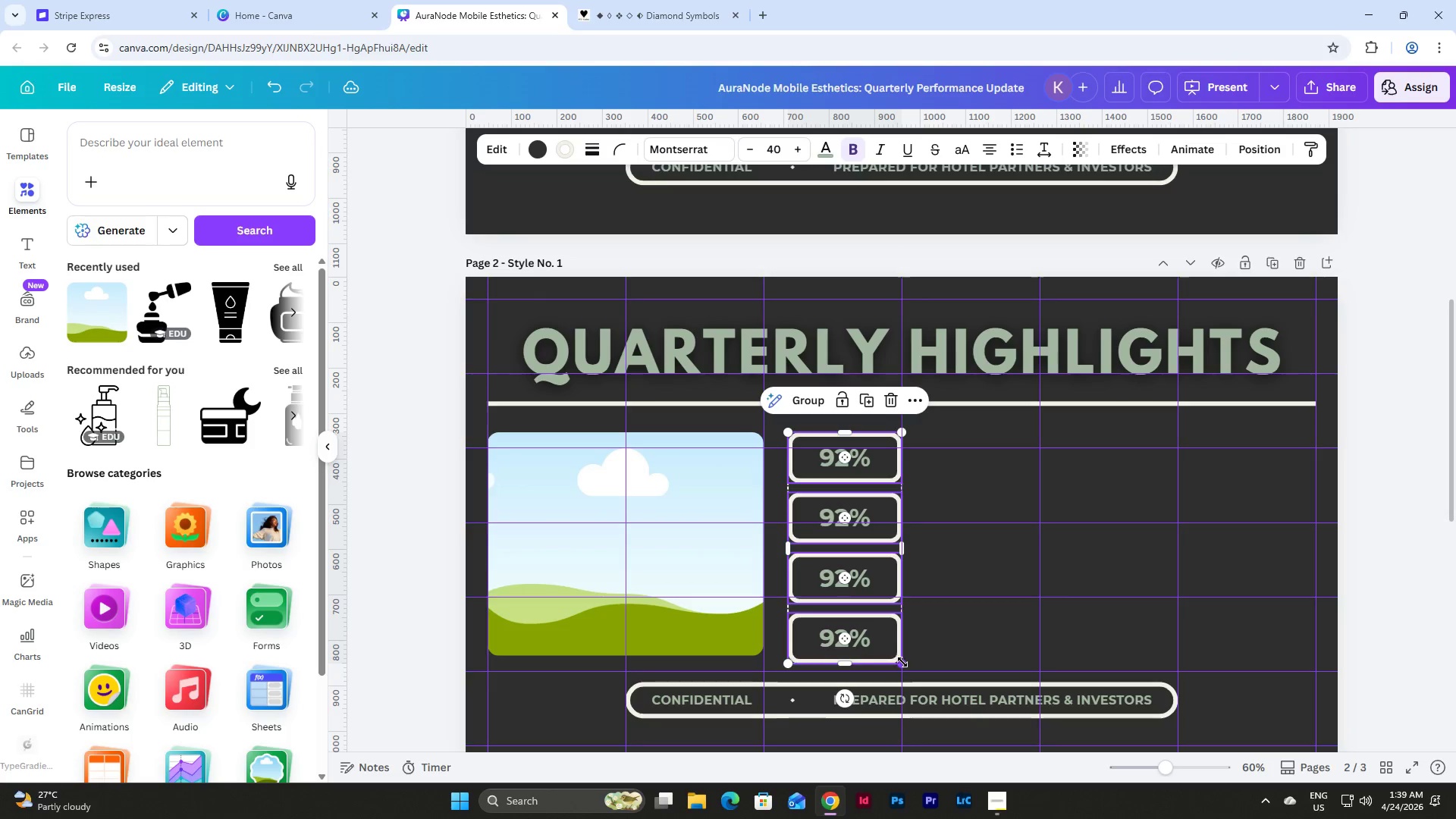 
left_click_drag(start_coordinate=[902, 663], to_coordinate=[870, 630])
 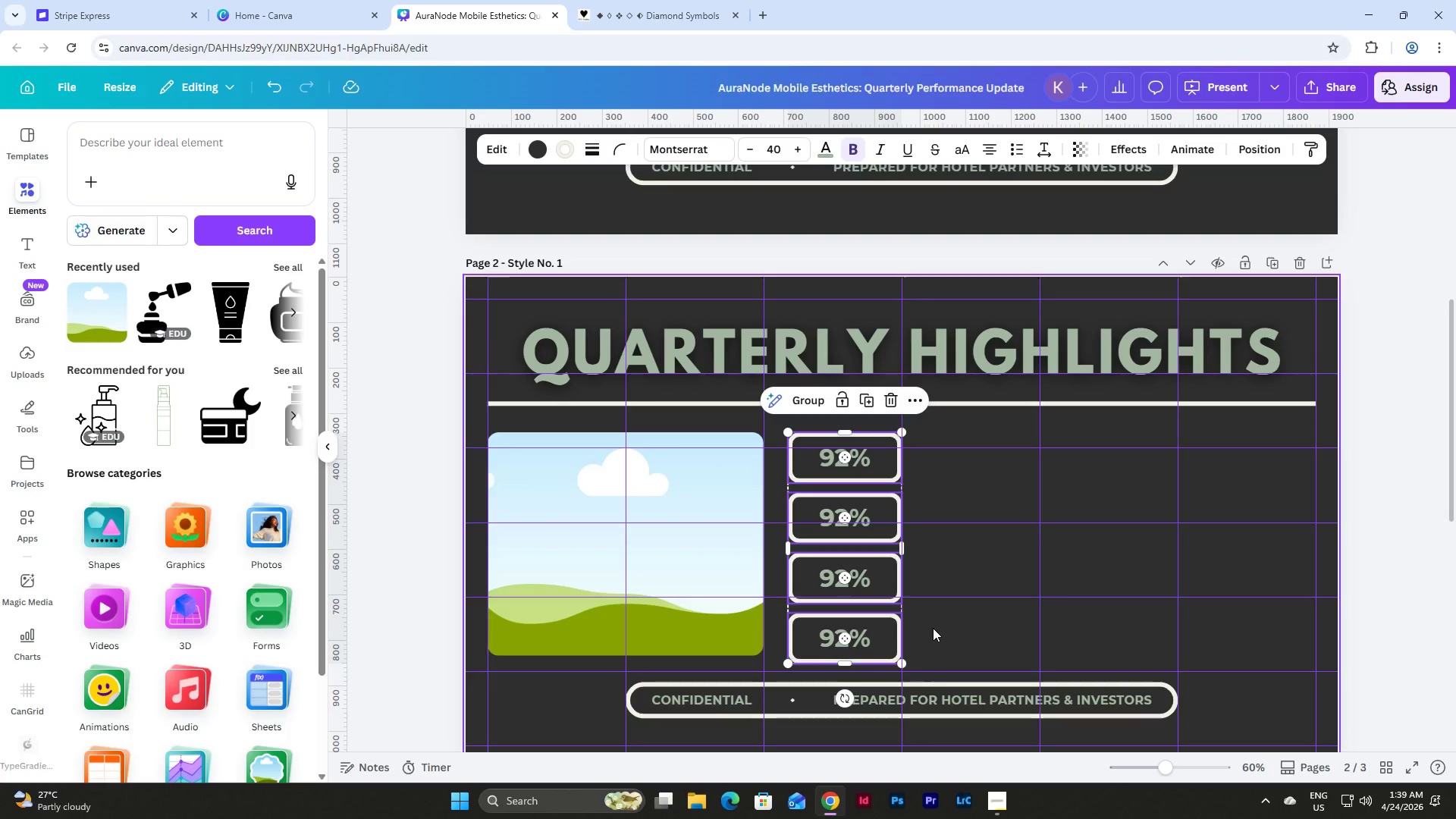 
left_click([933, 628])
 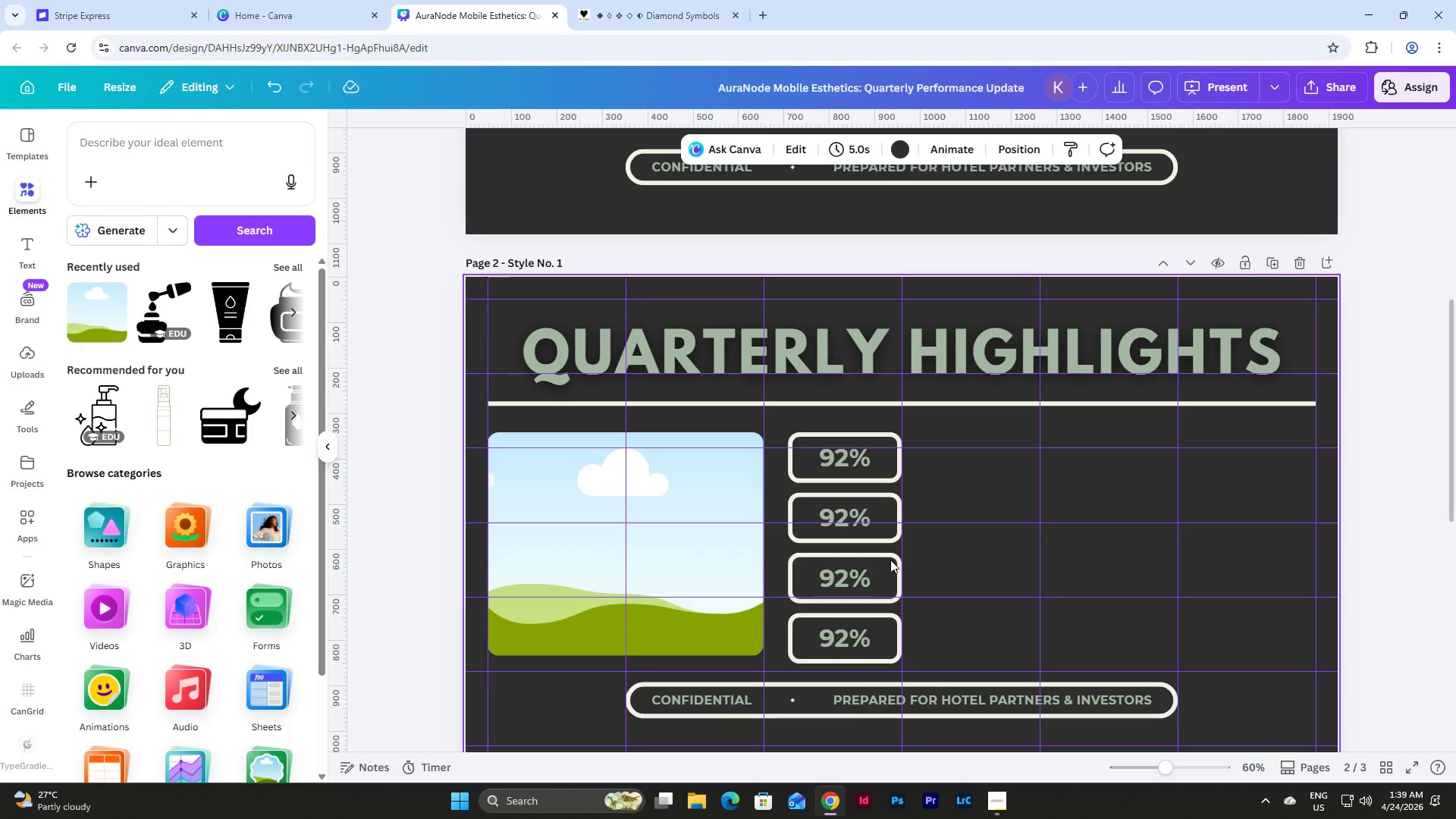 
left_click([851, 432])
 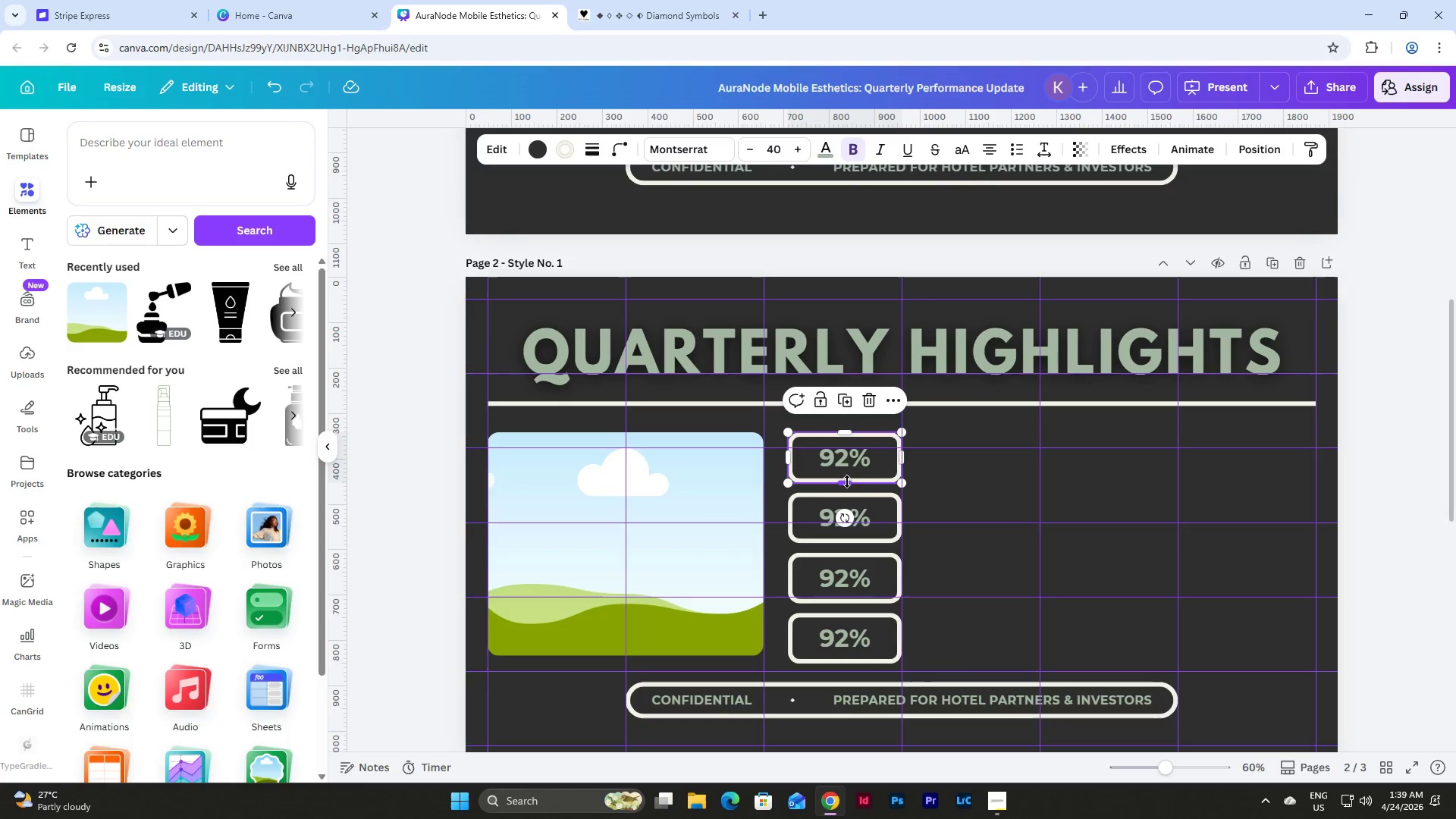 
left_click_drag(start_coordinate=[846, 483], to_coordinate=[845, 466])
 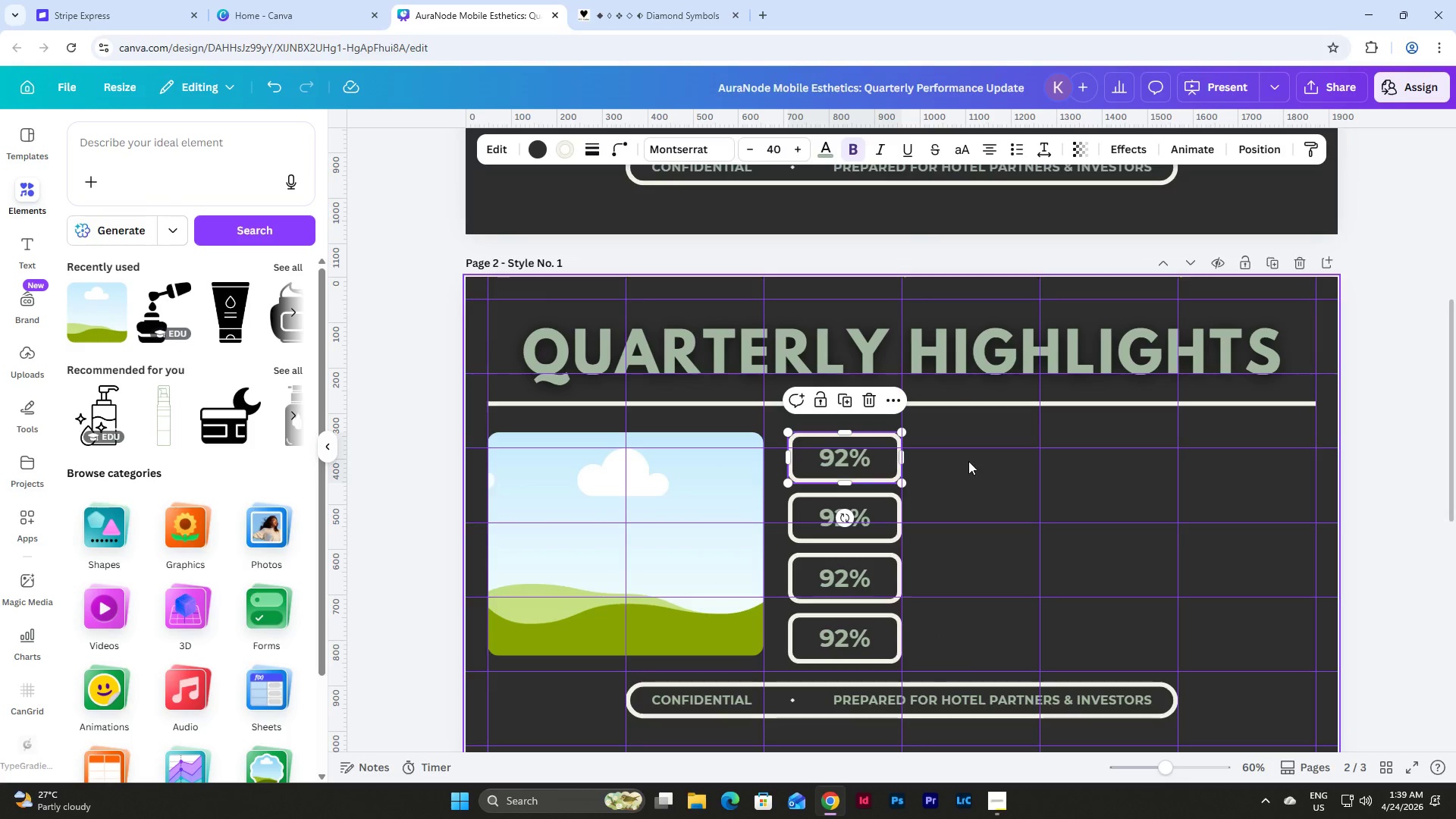 
left_click([969, 461])
 